 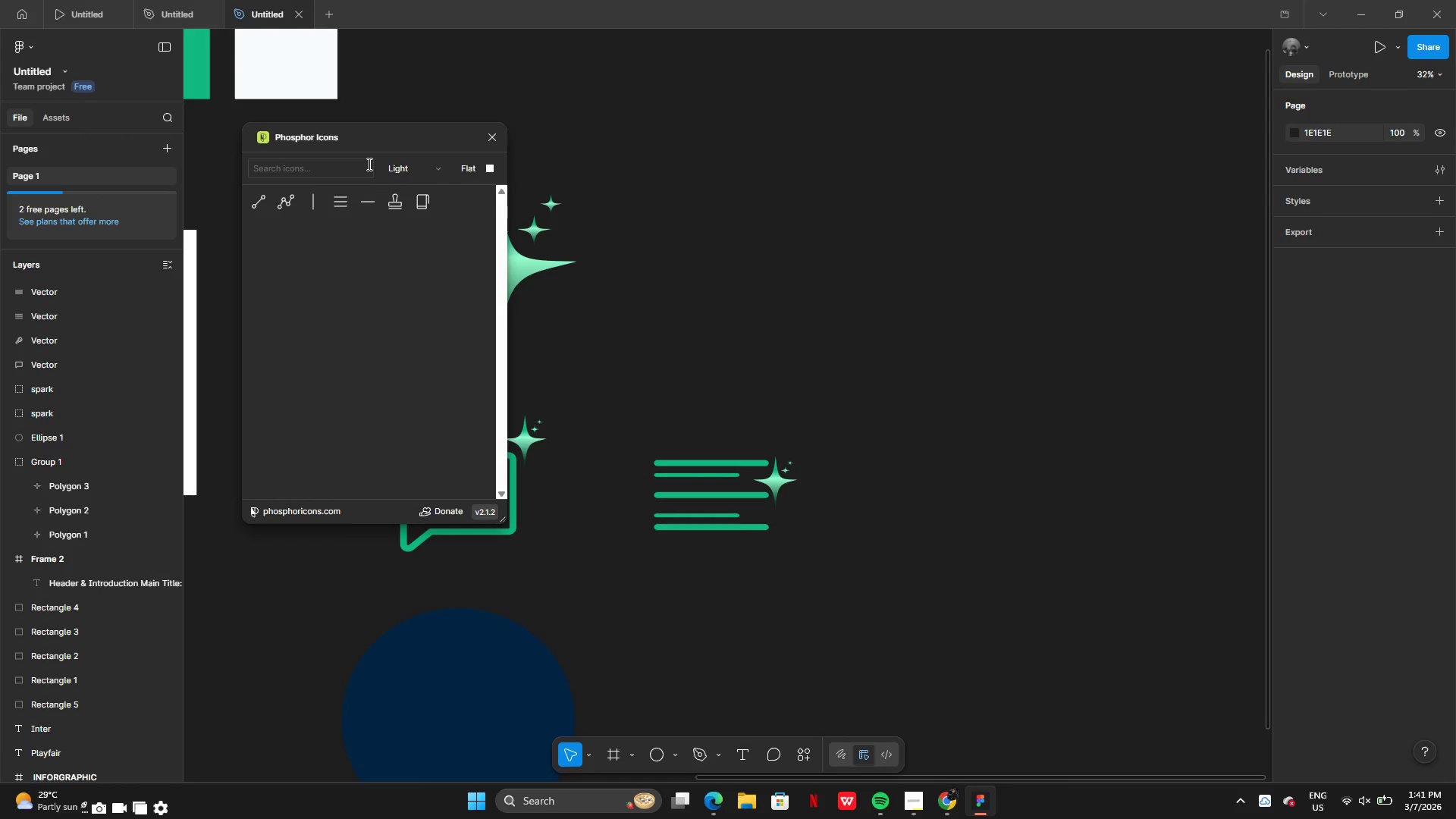 
left_click([331, 165])
 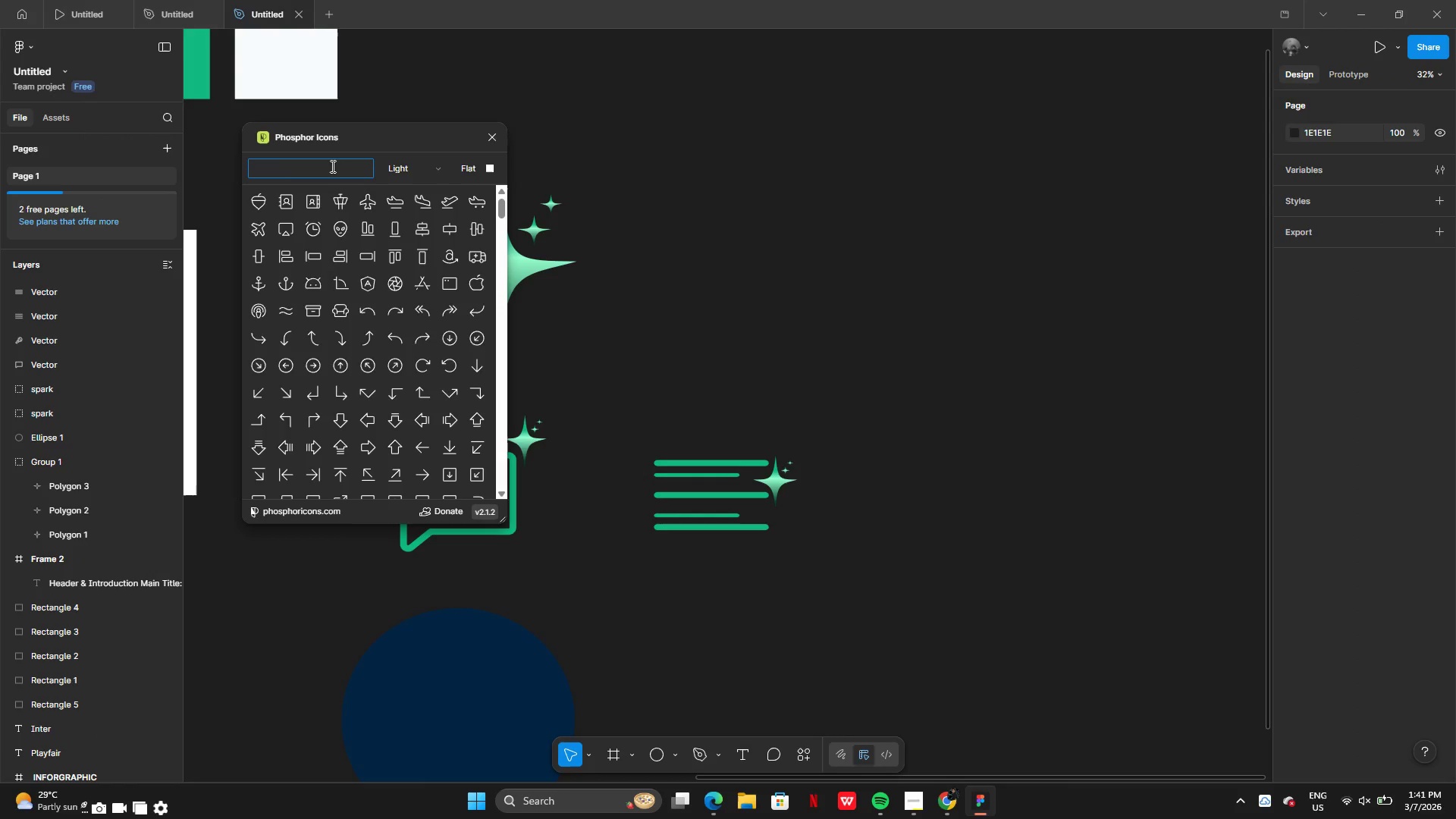 
type(slix)
key(Backspace)
type(ce)
 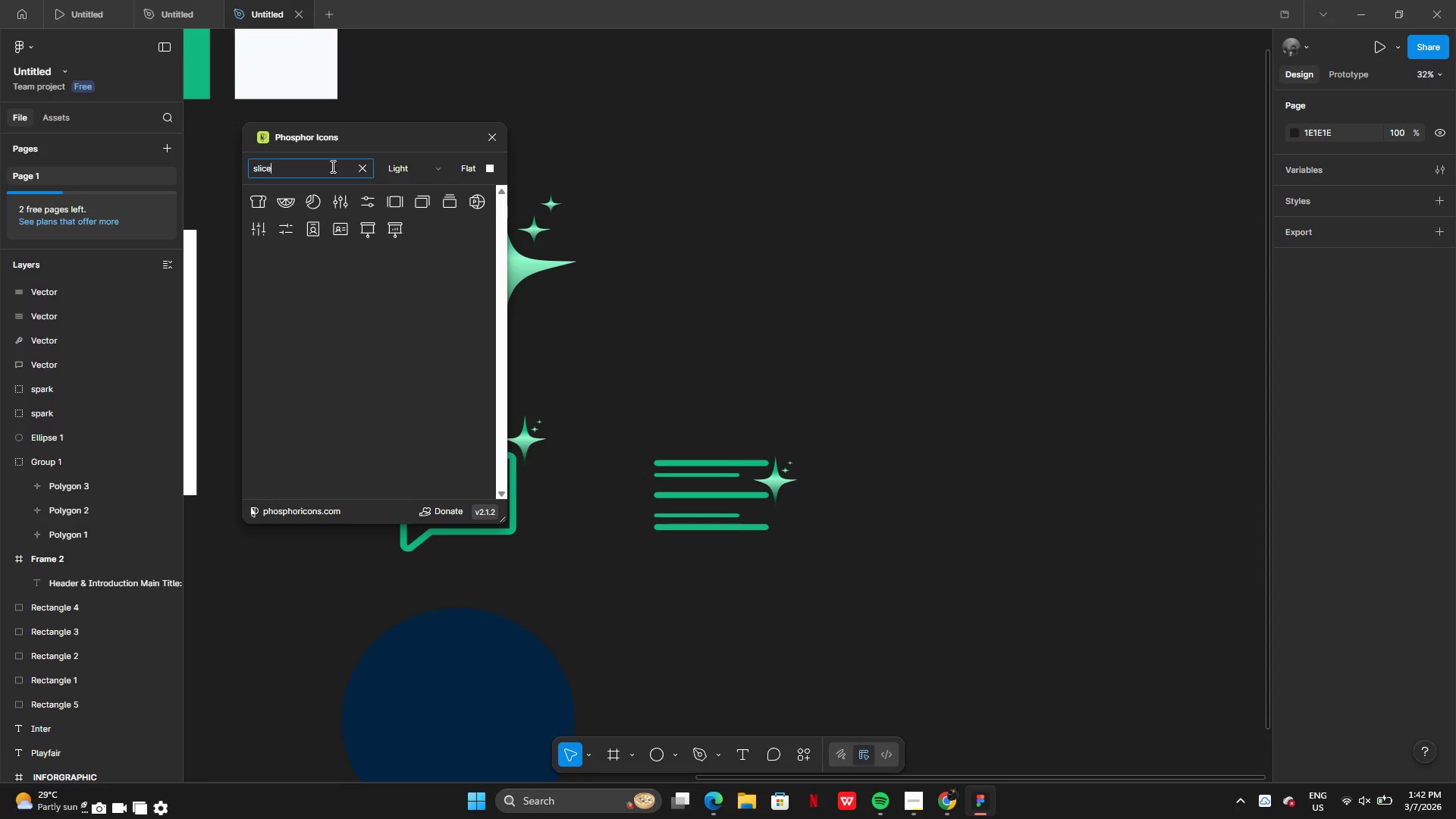 
wait(8.11)
 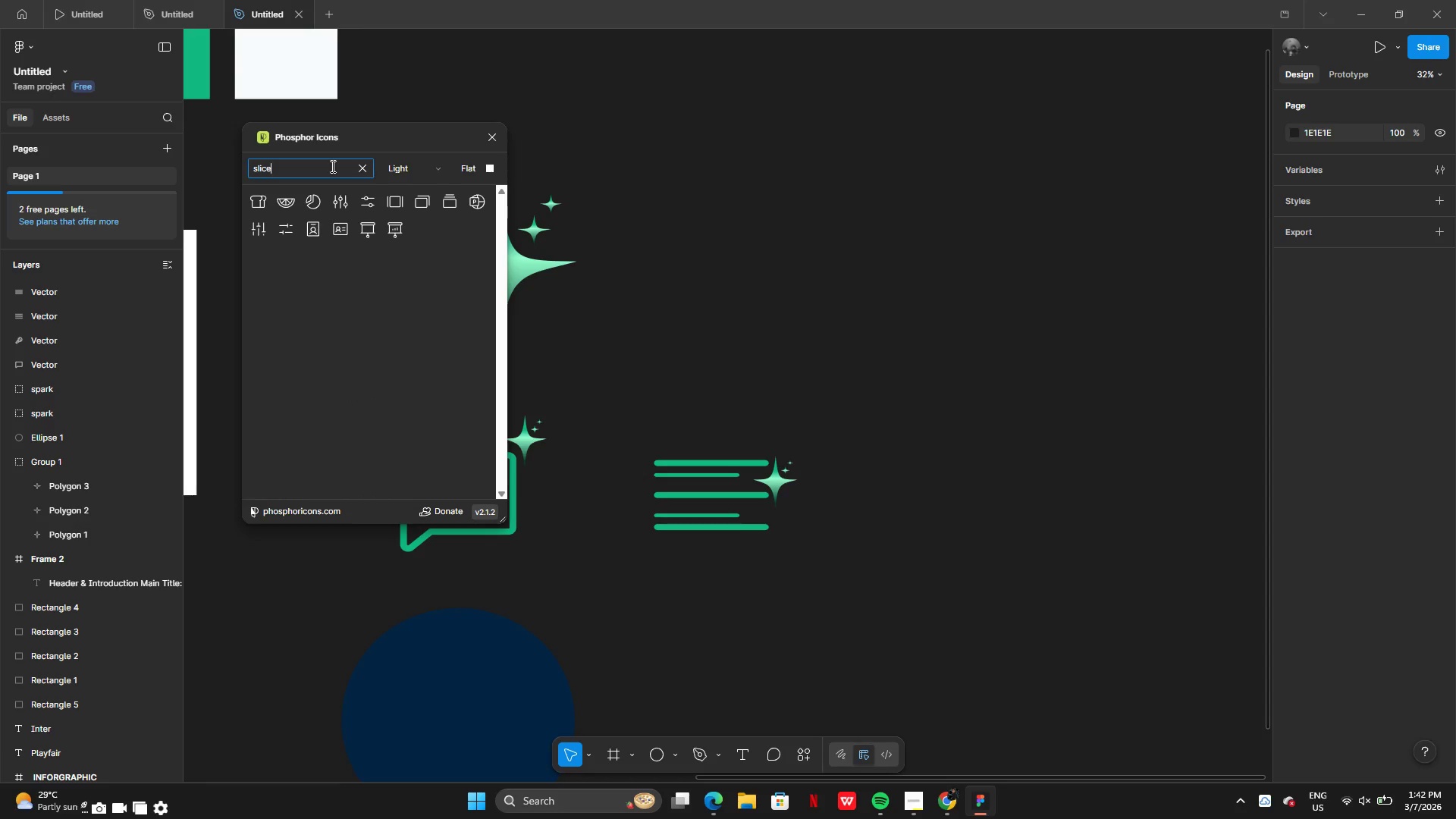 
left_click([363, 165])
 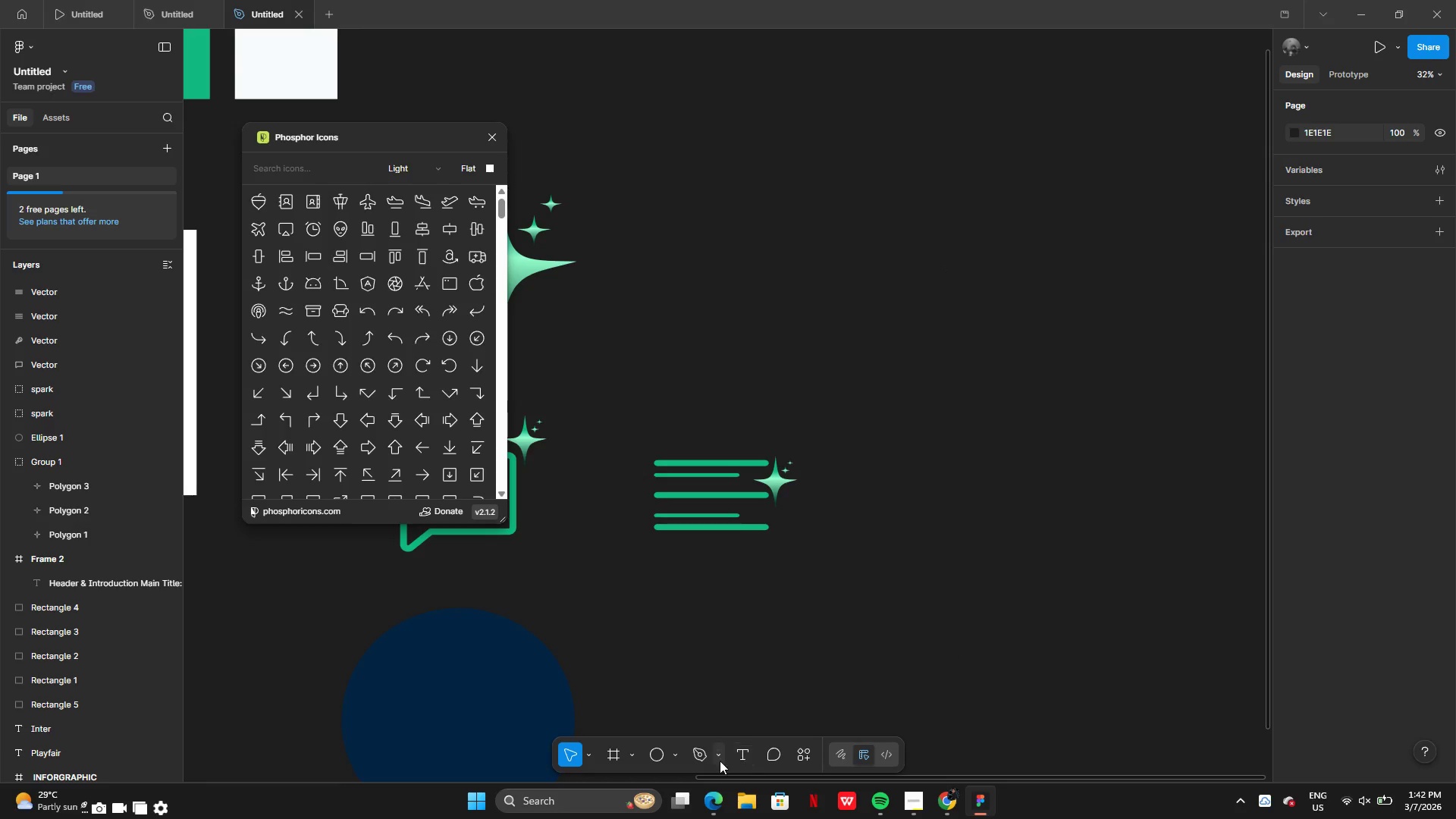 
left_click([718, 755])
 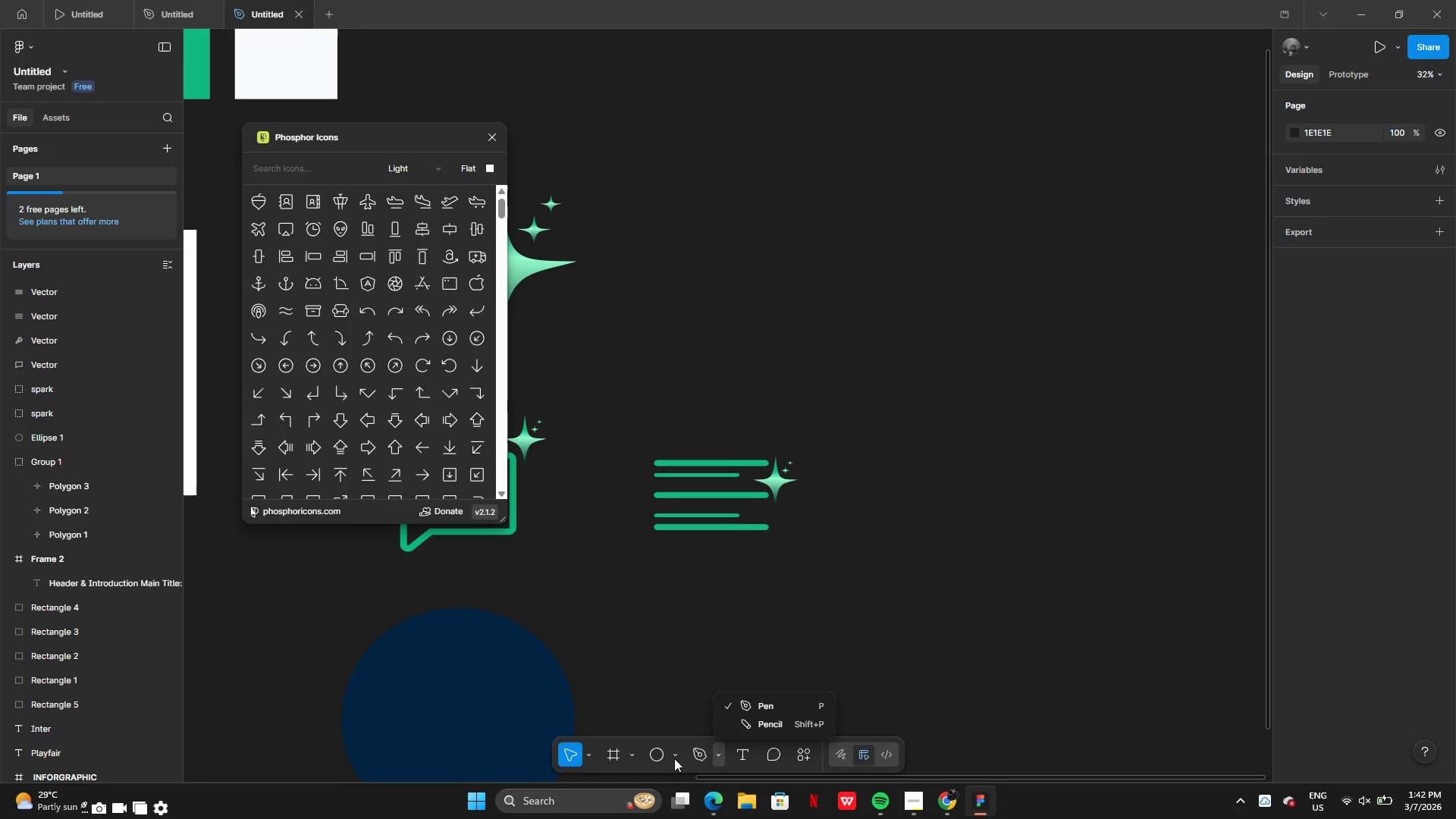 
left_click([673, 758])
 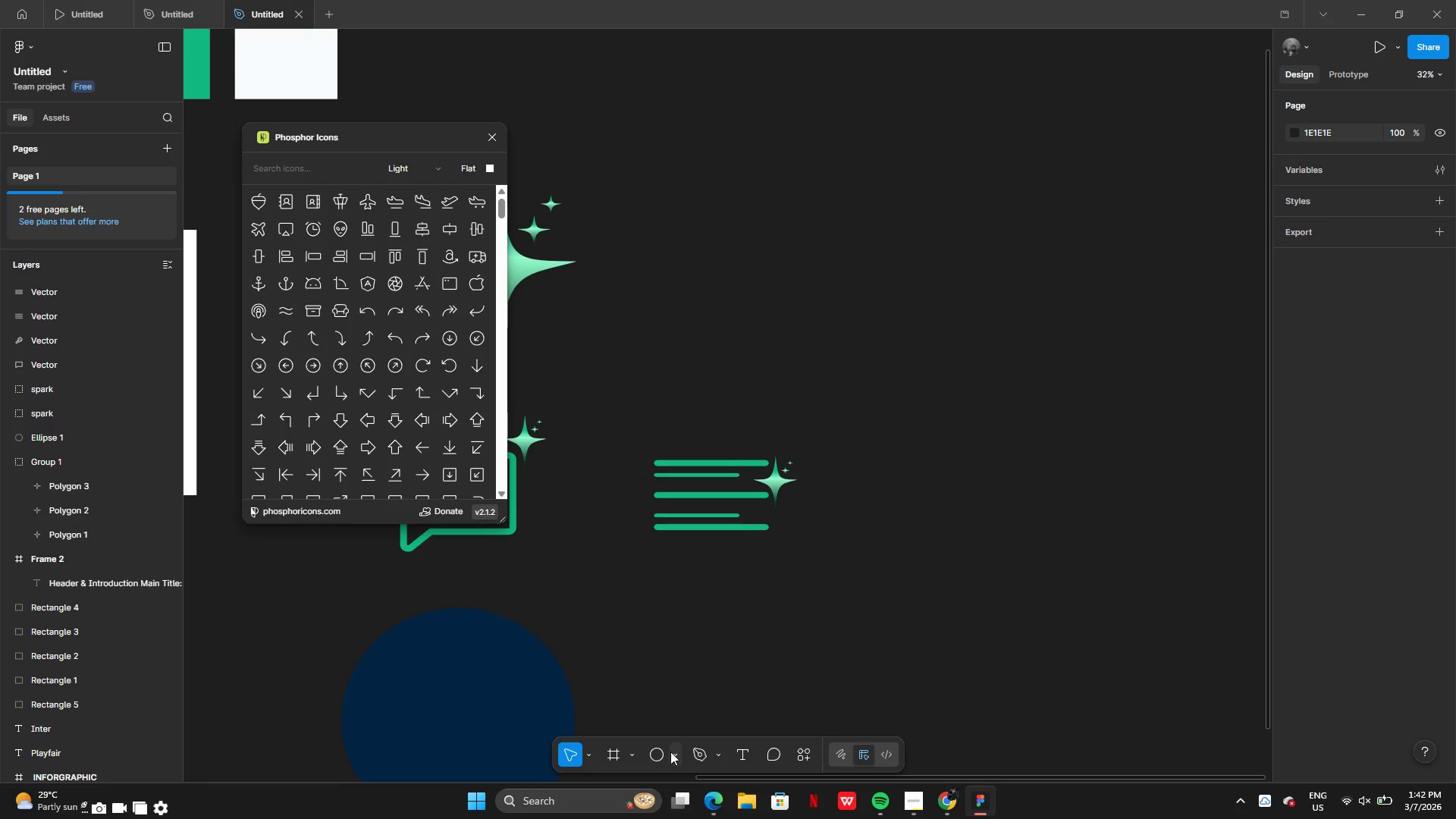 
left_click([670, 752])
 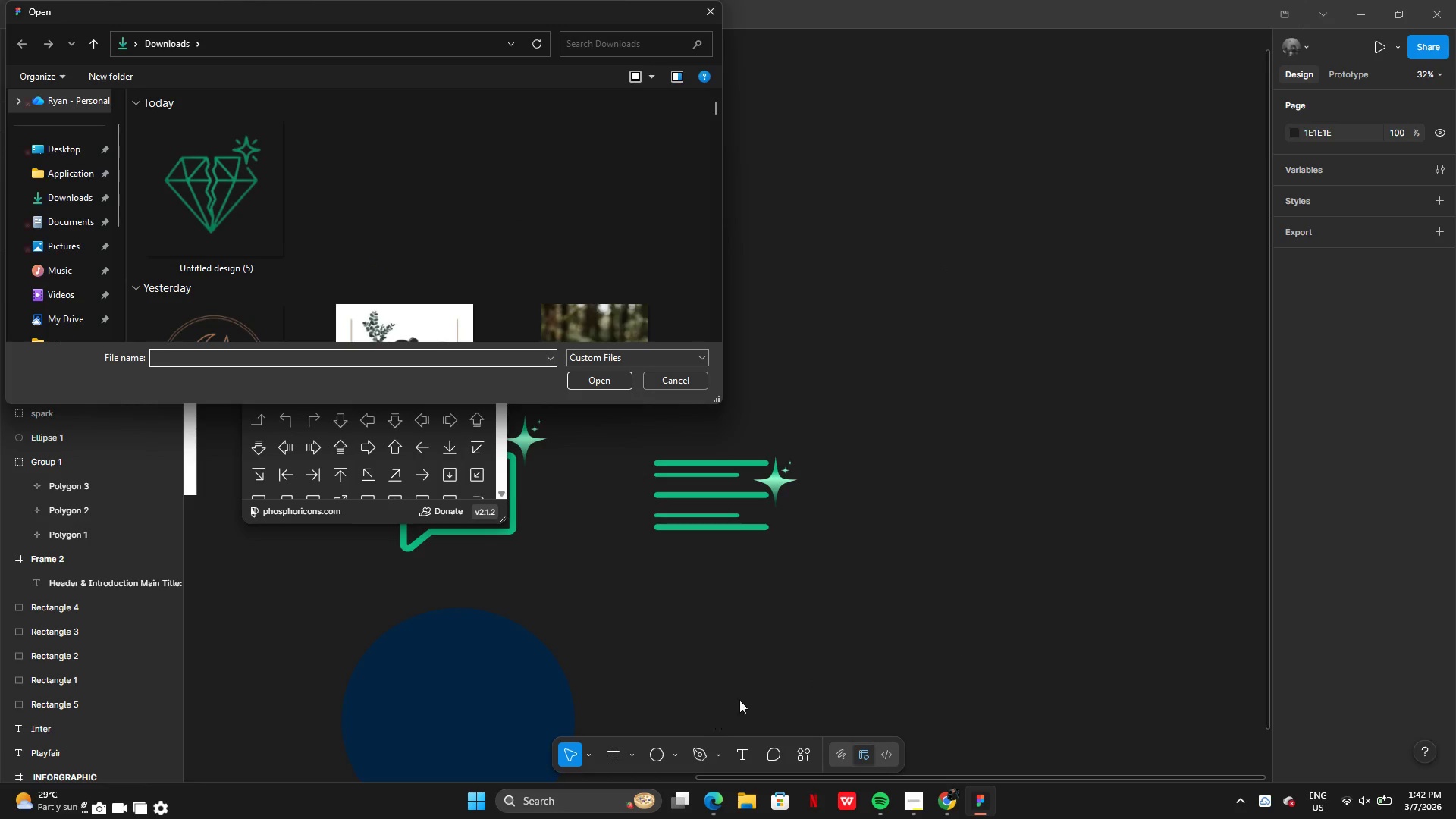 
left_click([209, 199])
 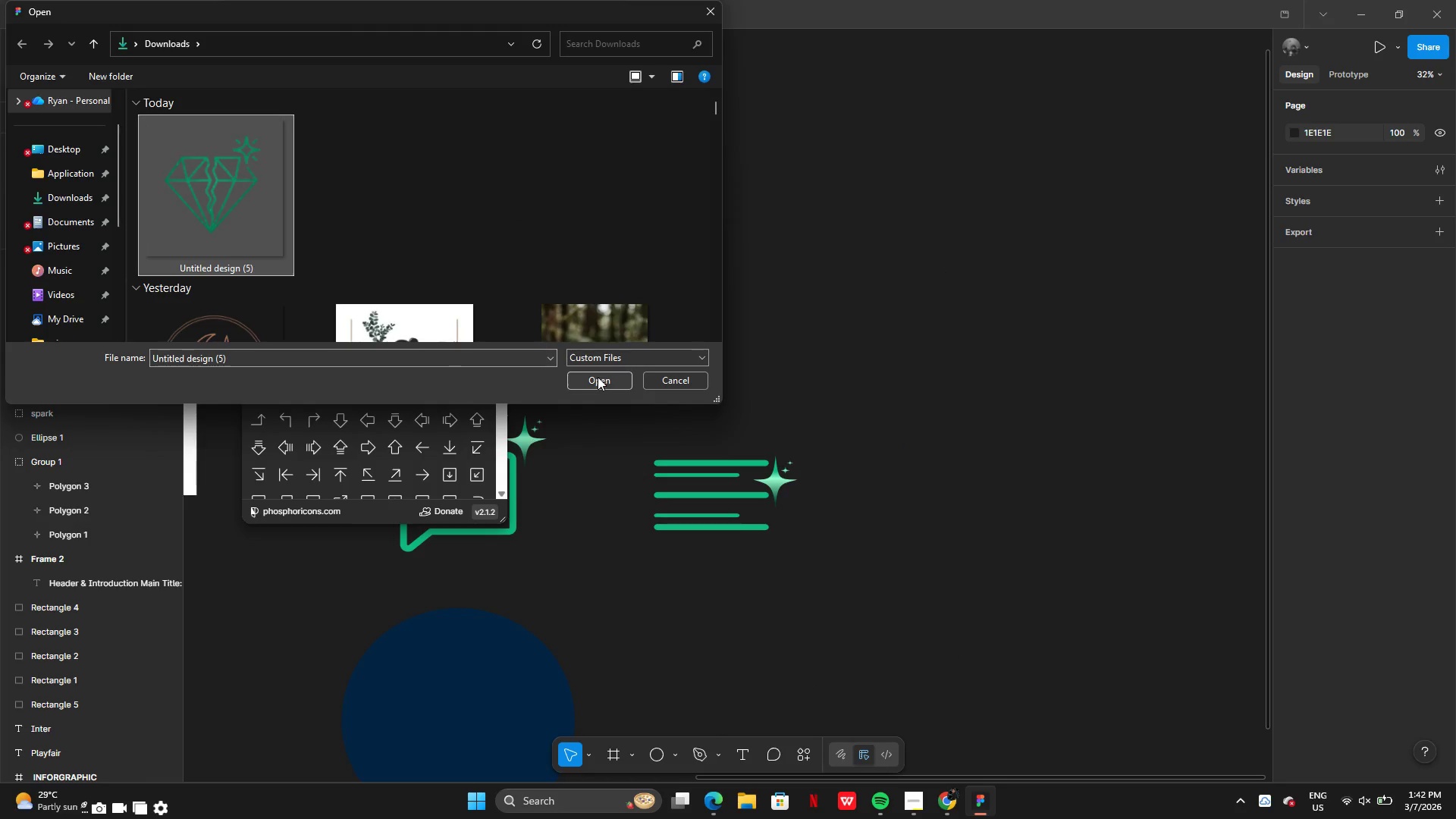 
left_click([598, 380])
 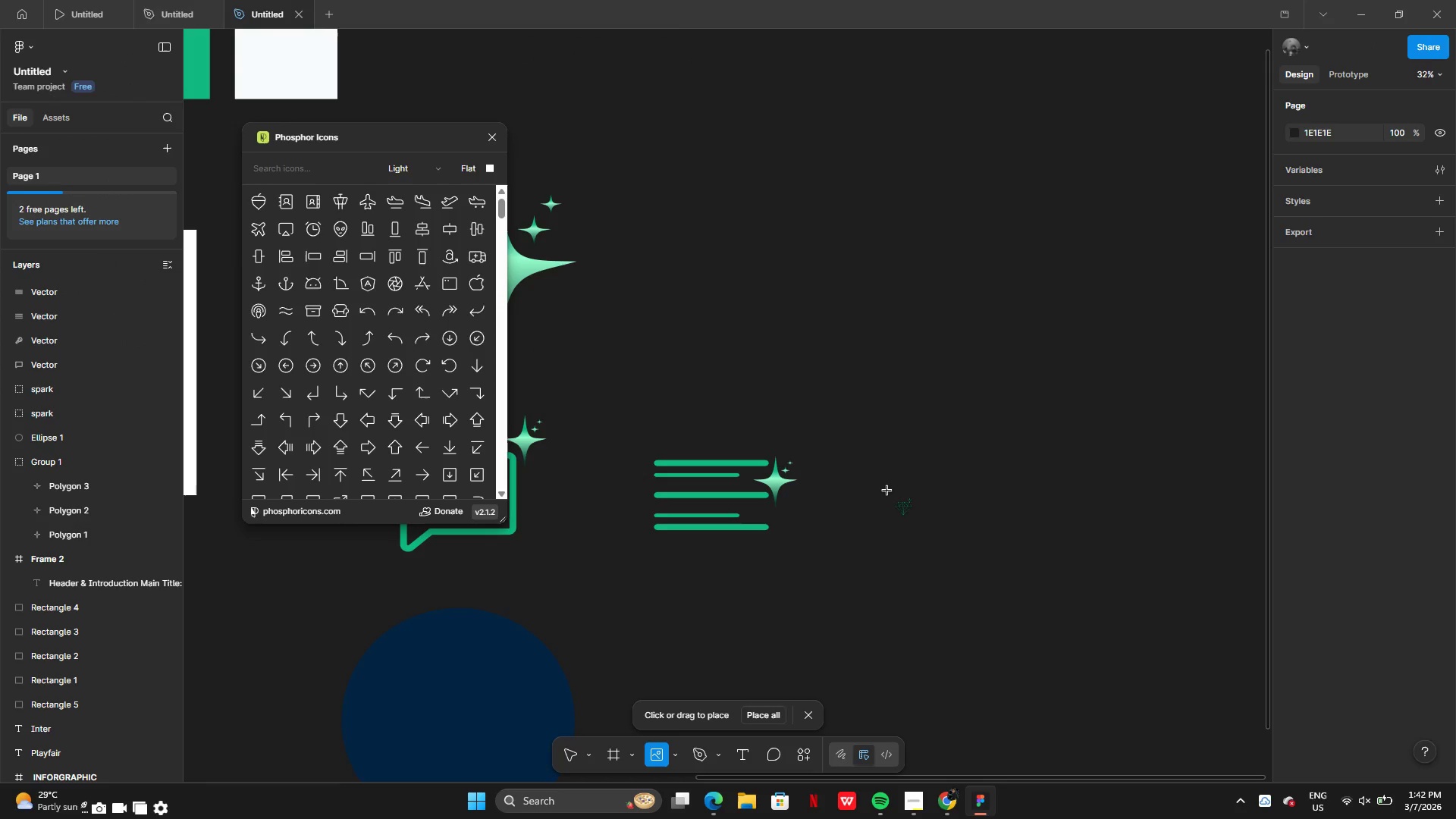 
left_click_drag(start_coordinate=[892, 486], to_coordinate=[1042, 605])
 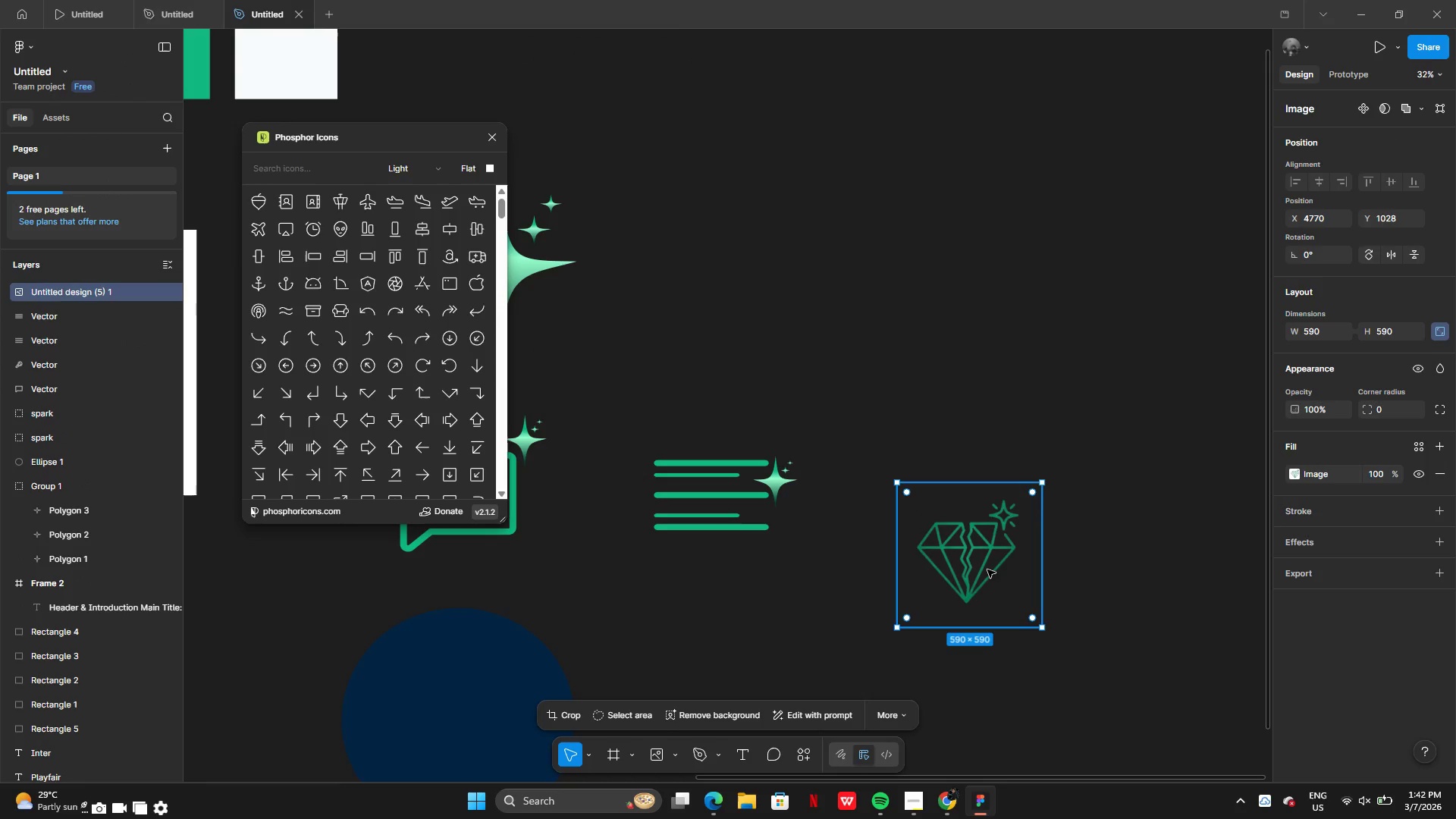 
left_click_drag(start_coordinate=[987, 570], to_coordinate=[941, 504])
 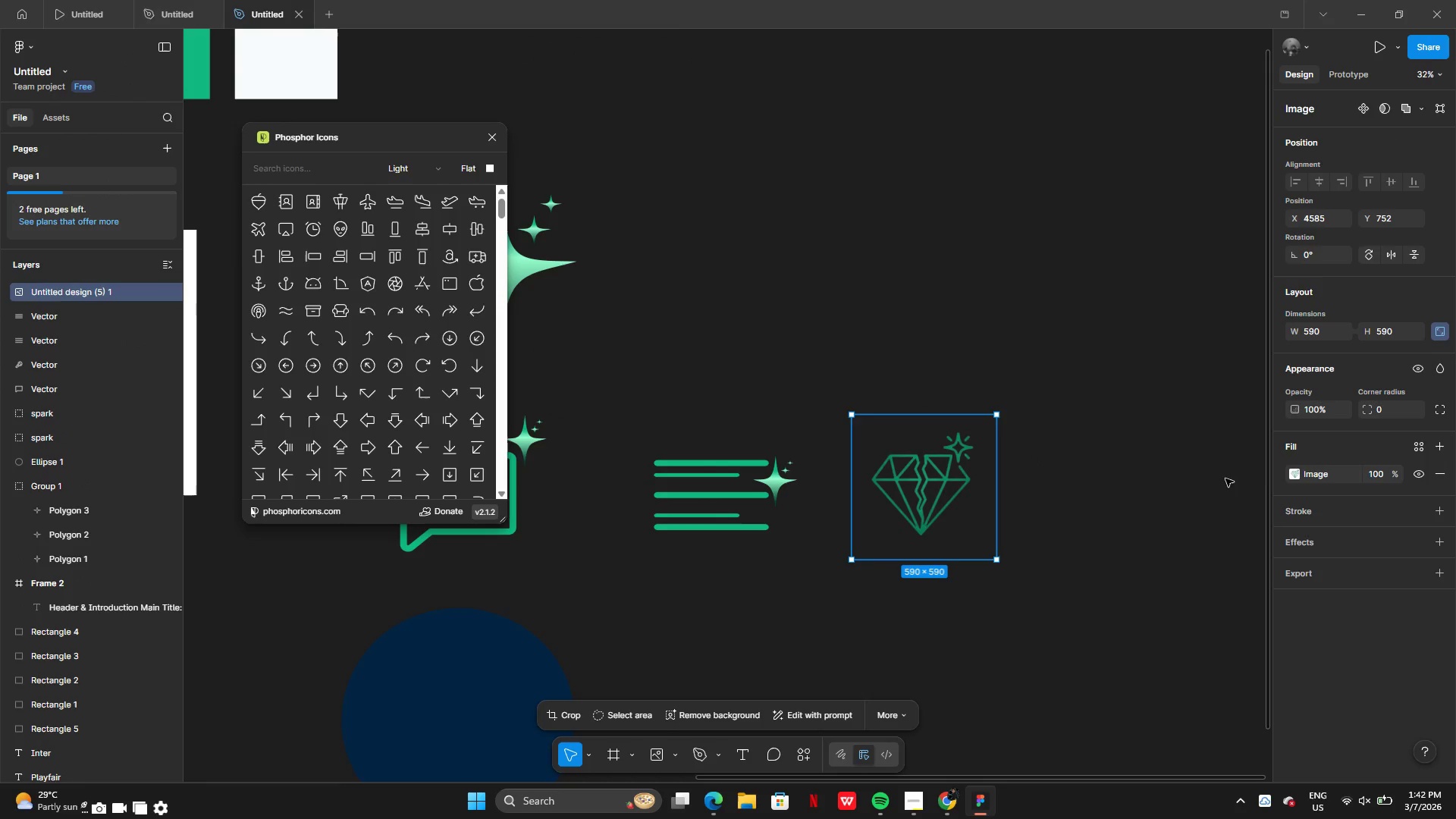 
left_click([1294, 471])
 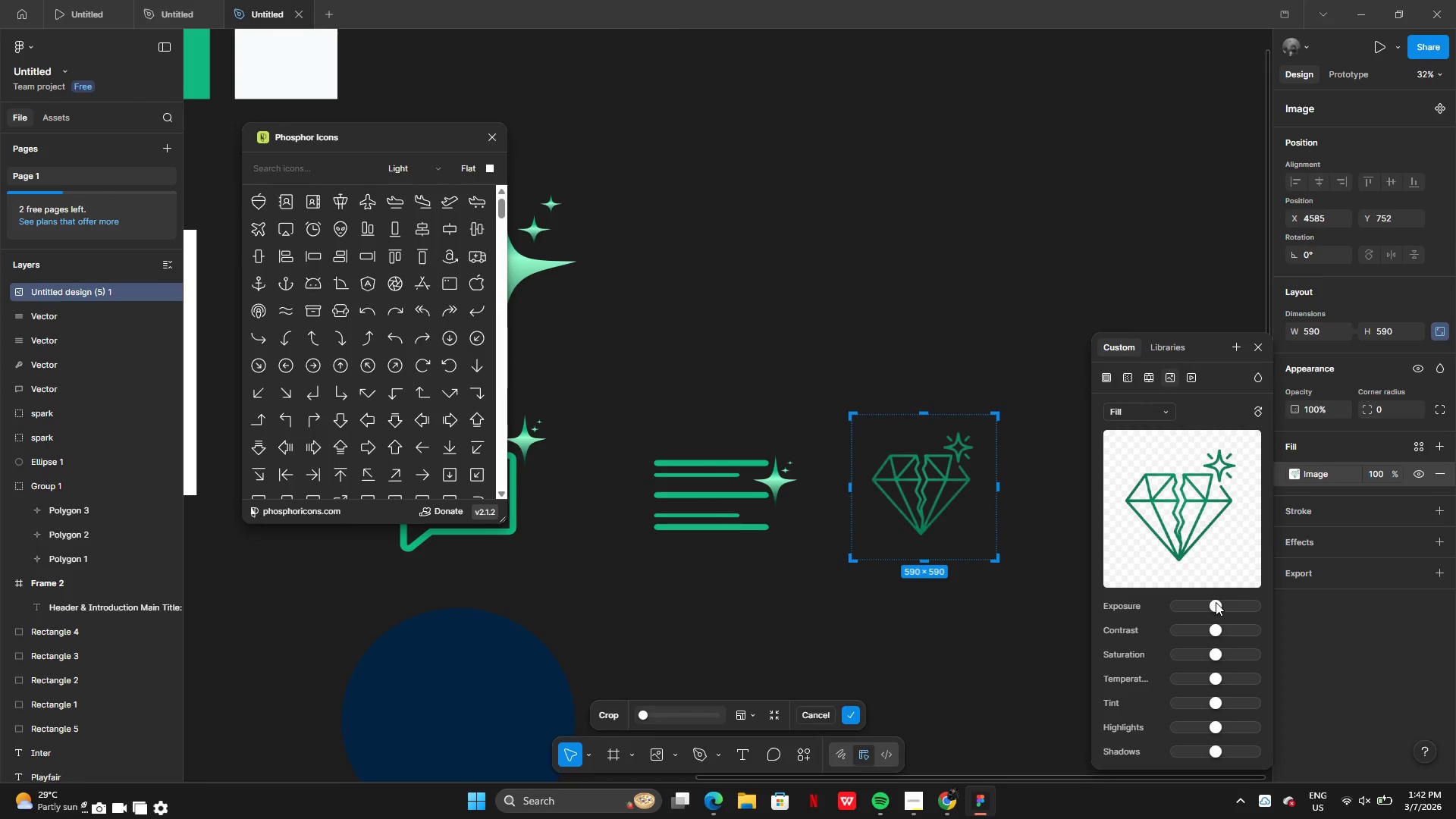 
left_click_drag(start_coordinate=[1216, 602], to_coordinate=[1220, 602])
 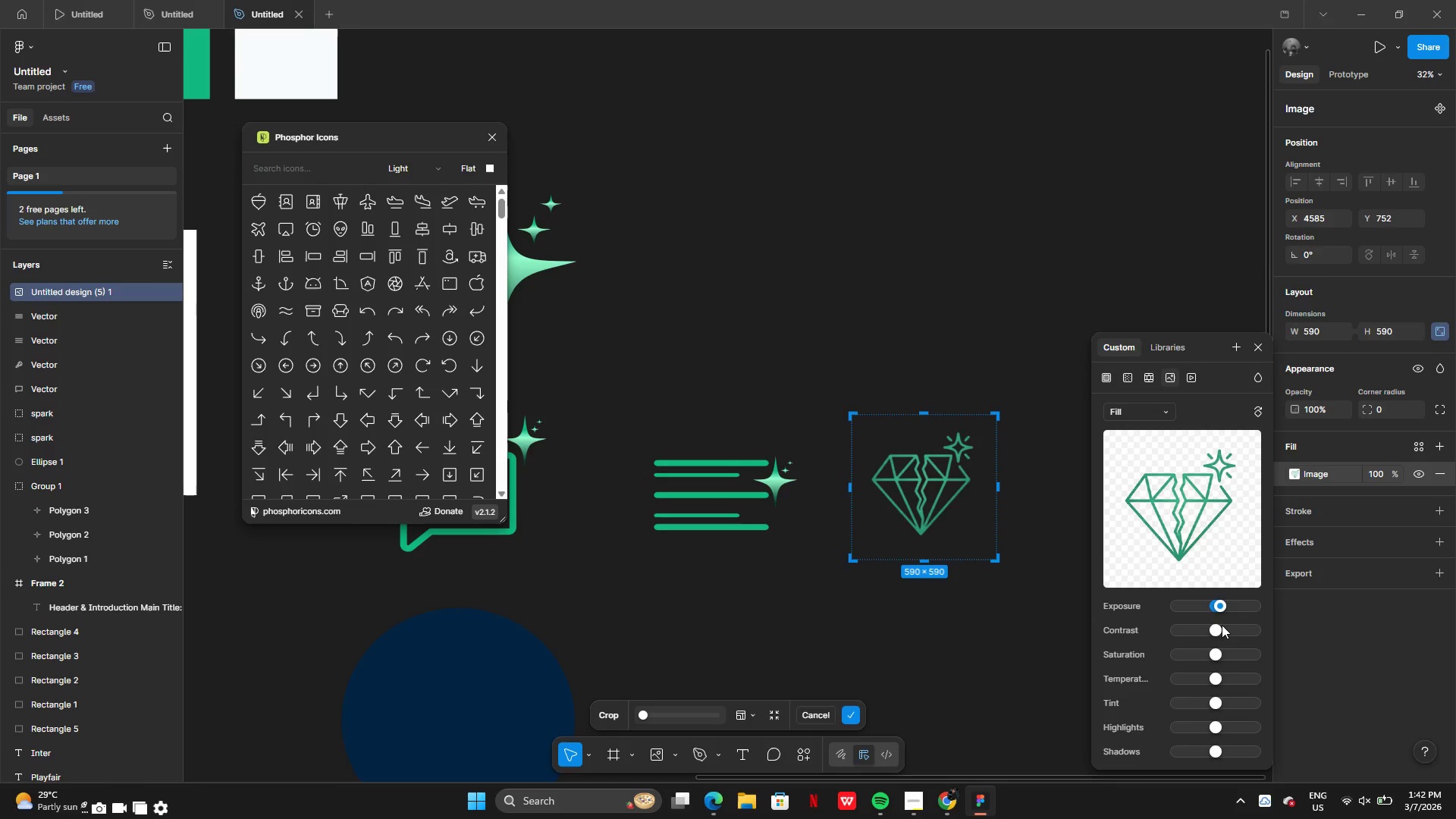 
left_click_drag(start_coordinate=[1220, 626], to_coordinate=[1270, 635])
 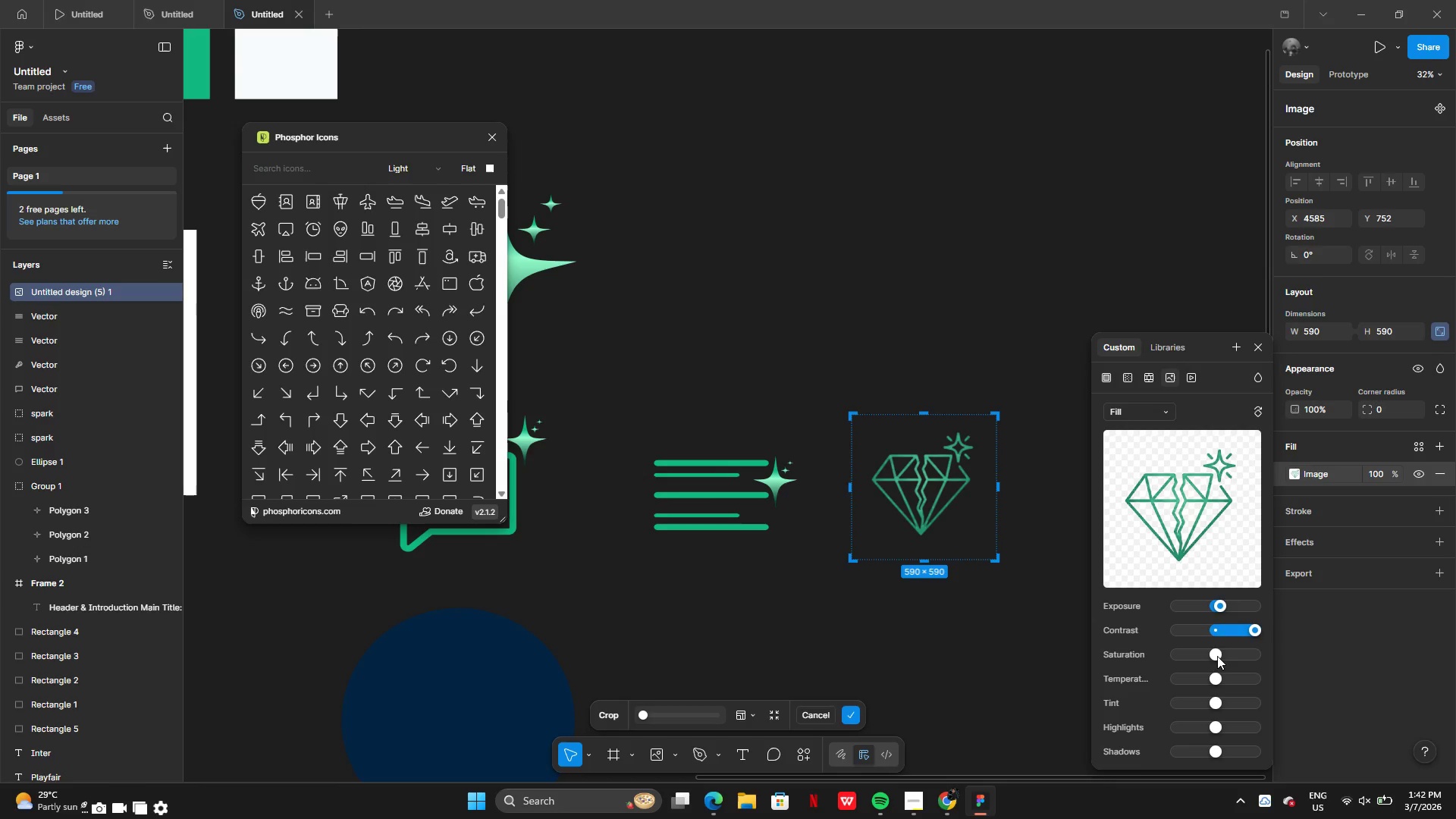 
left_click_drag(start_coordinate=[1219, 654], to_coordinate=[1250, 661])
 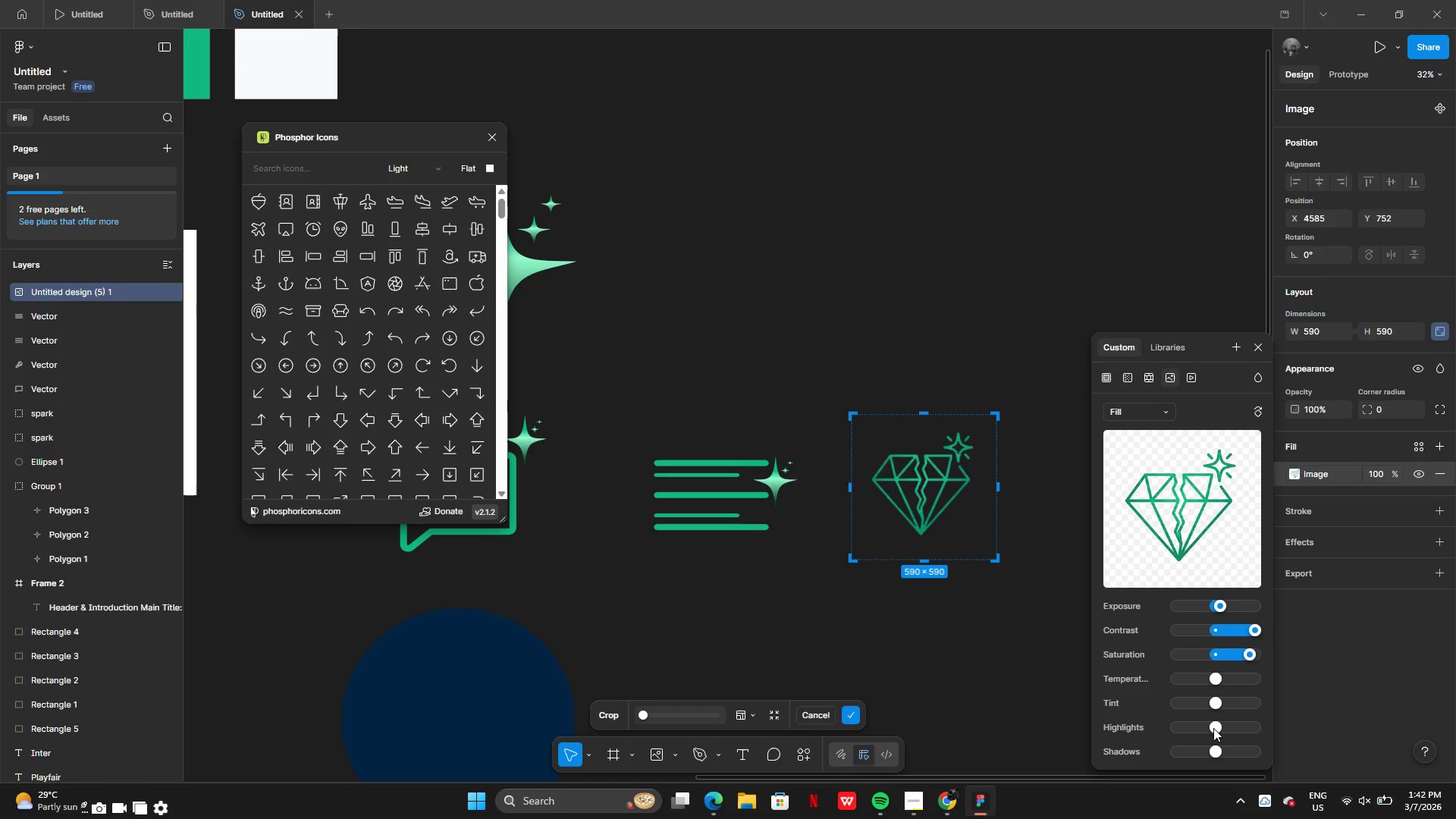 
left_click_drag(start_coordinate=[1216, 725], to_coordinate=[1249, 732])
 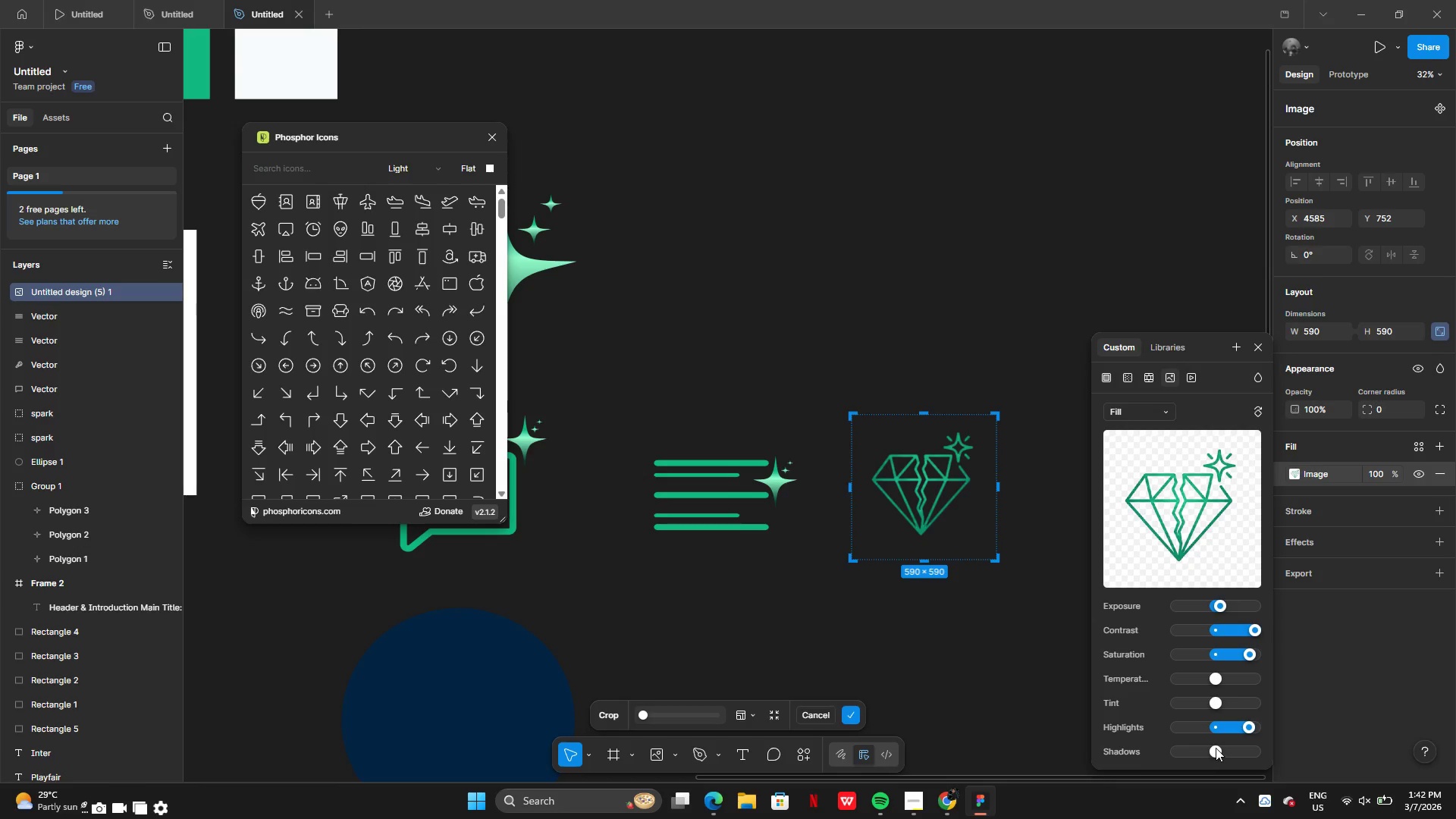 
left_click_drag(start_coordinate=[1216, 748], to_coordinate=[1310, 767])
 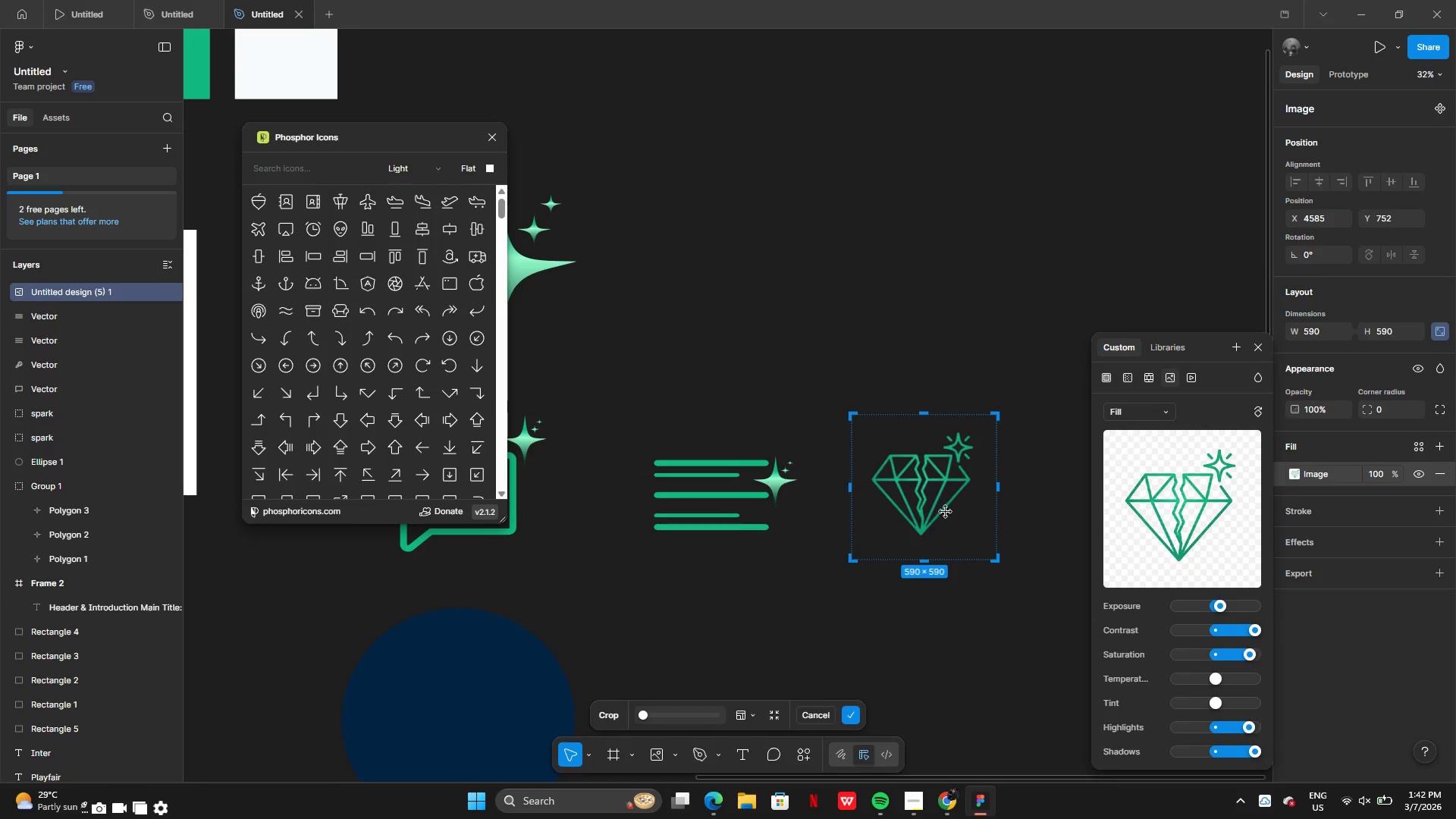 
double_click([992, 586])
 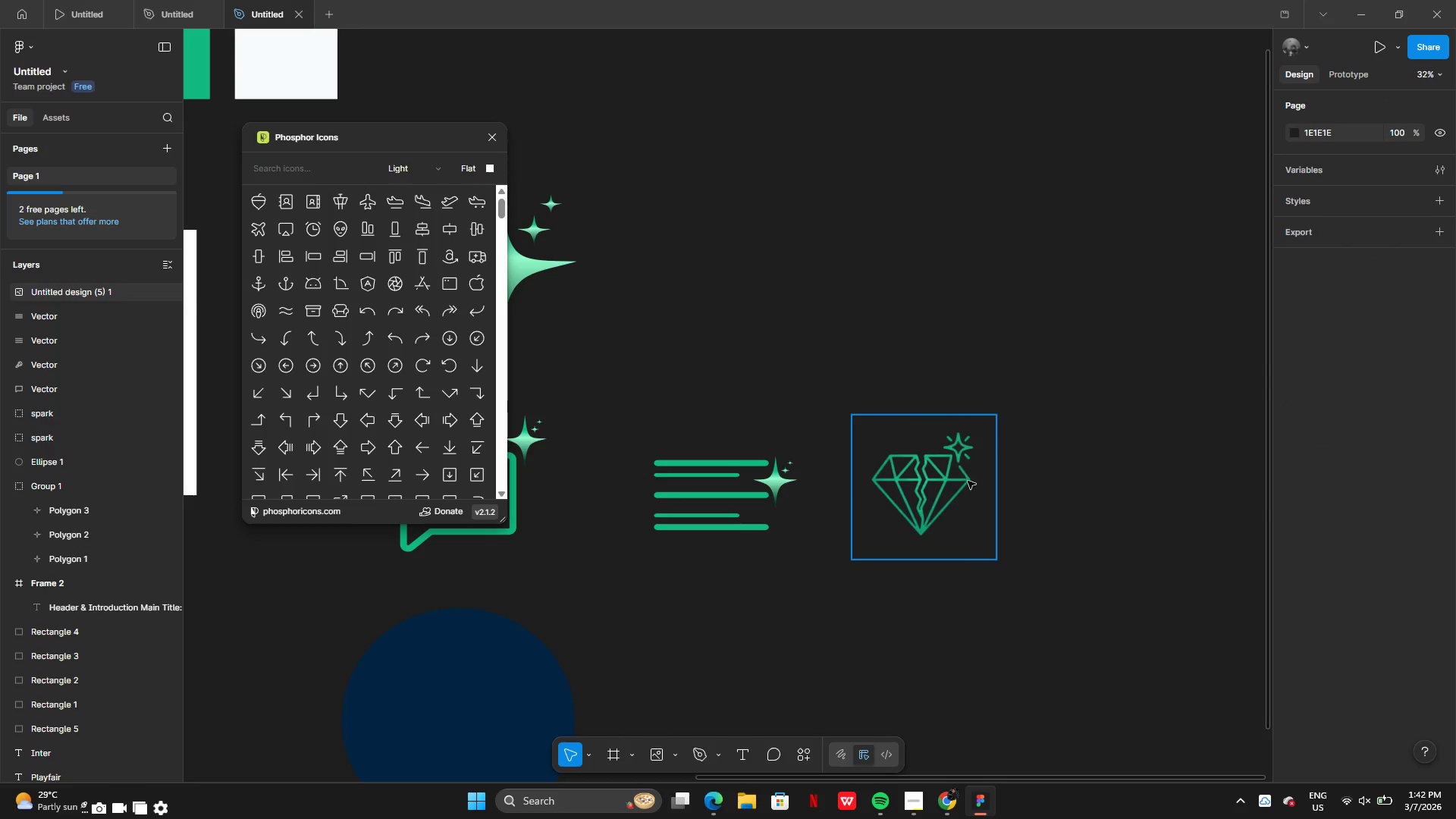 
left_click_drag(start_coordinate=[959, 487], to_coordinate=[947, 483])
 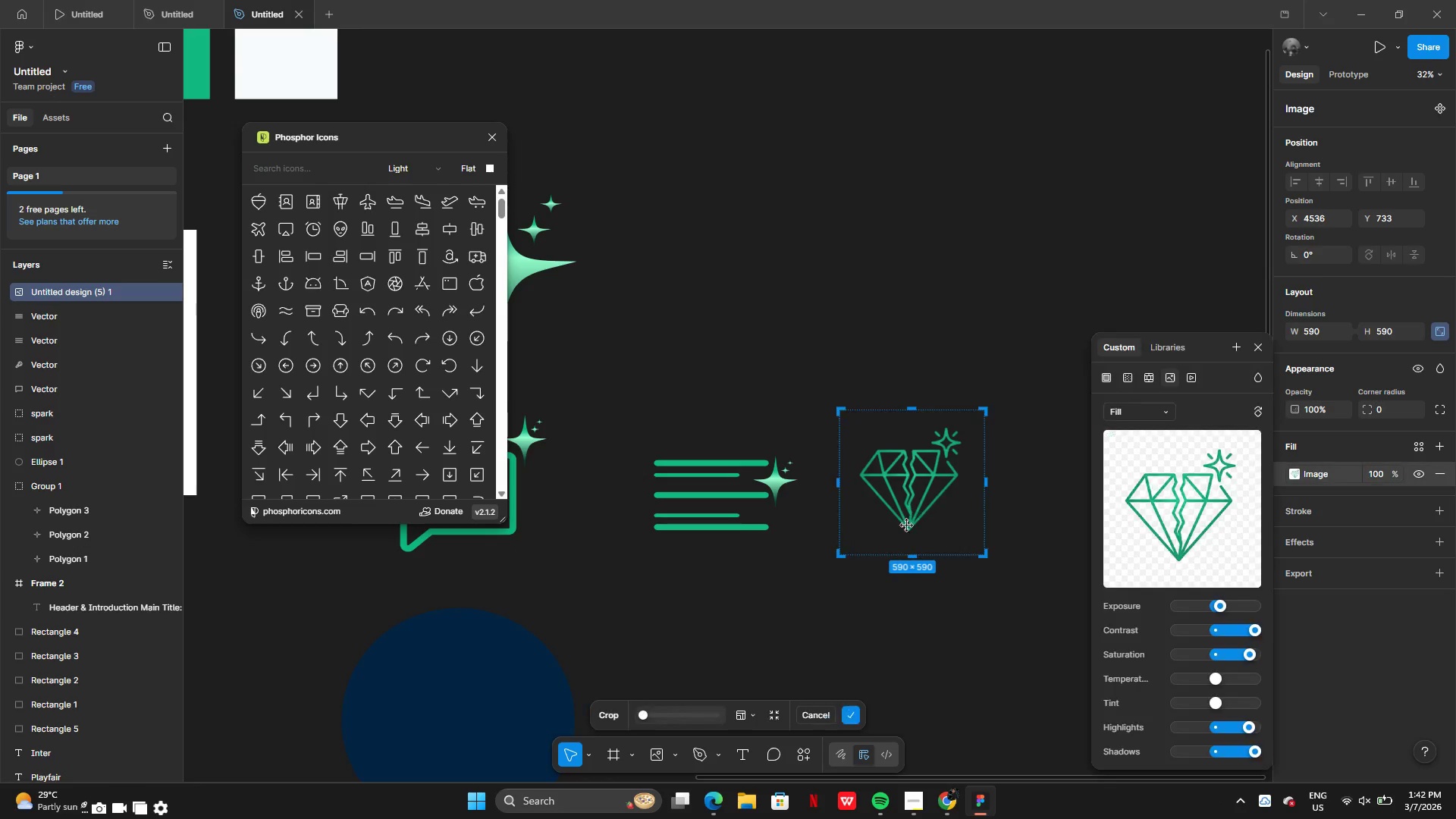 
left_click_drag(start_coordinate=[912, 557], to_coordinate=[917, 538])
 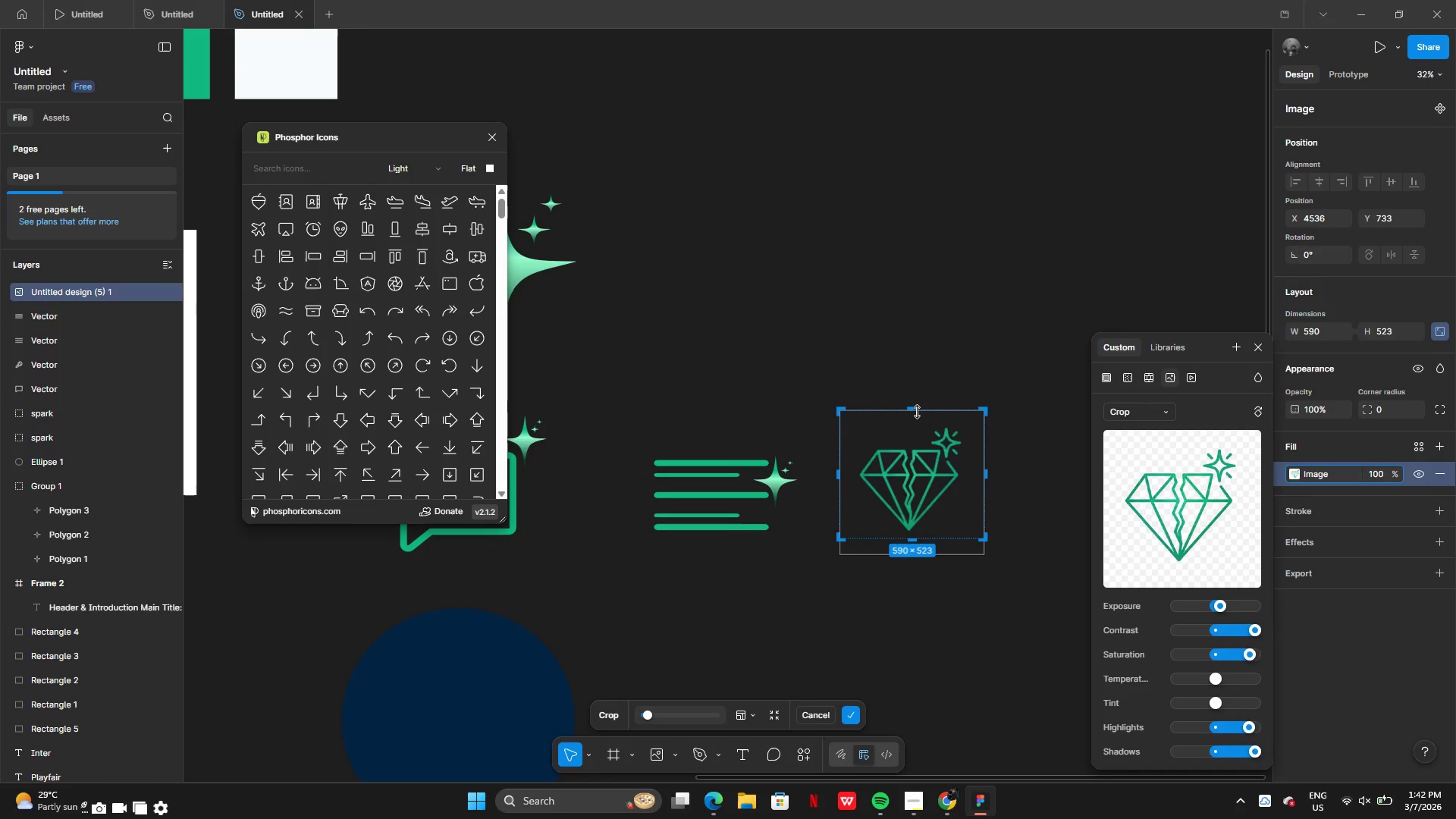 
left_click_drag(start_coordinate=[918, 412], to_coordinate=[918, 420])
 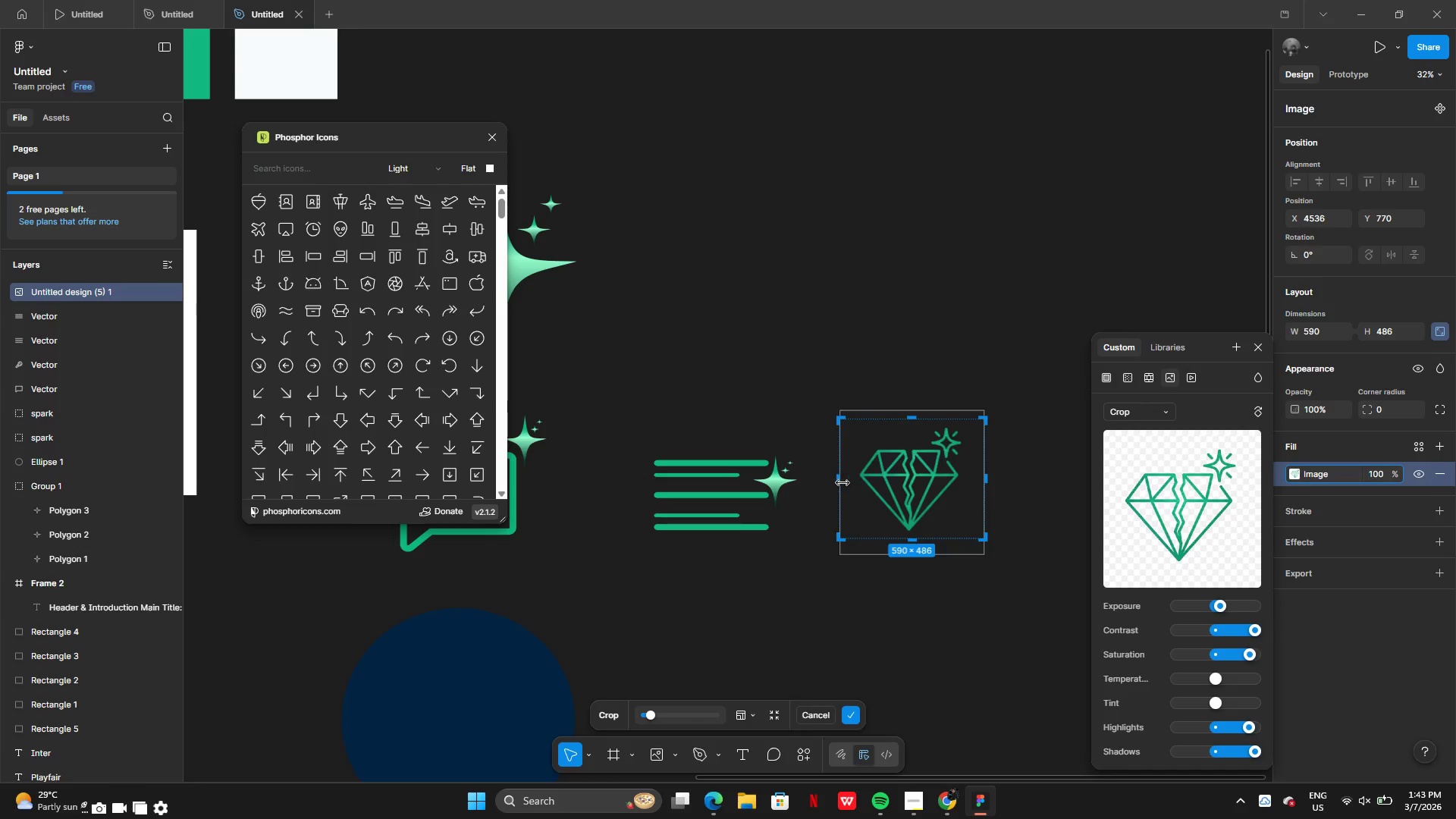 
left_click_drag(start_coordinate=[843, 482], to_coordinate=[856, 482])
 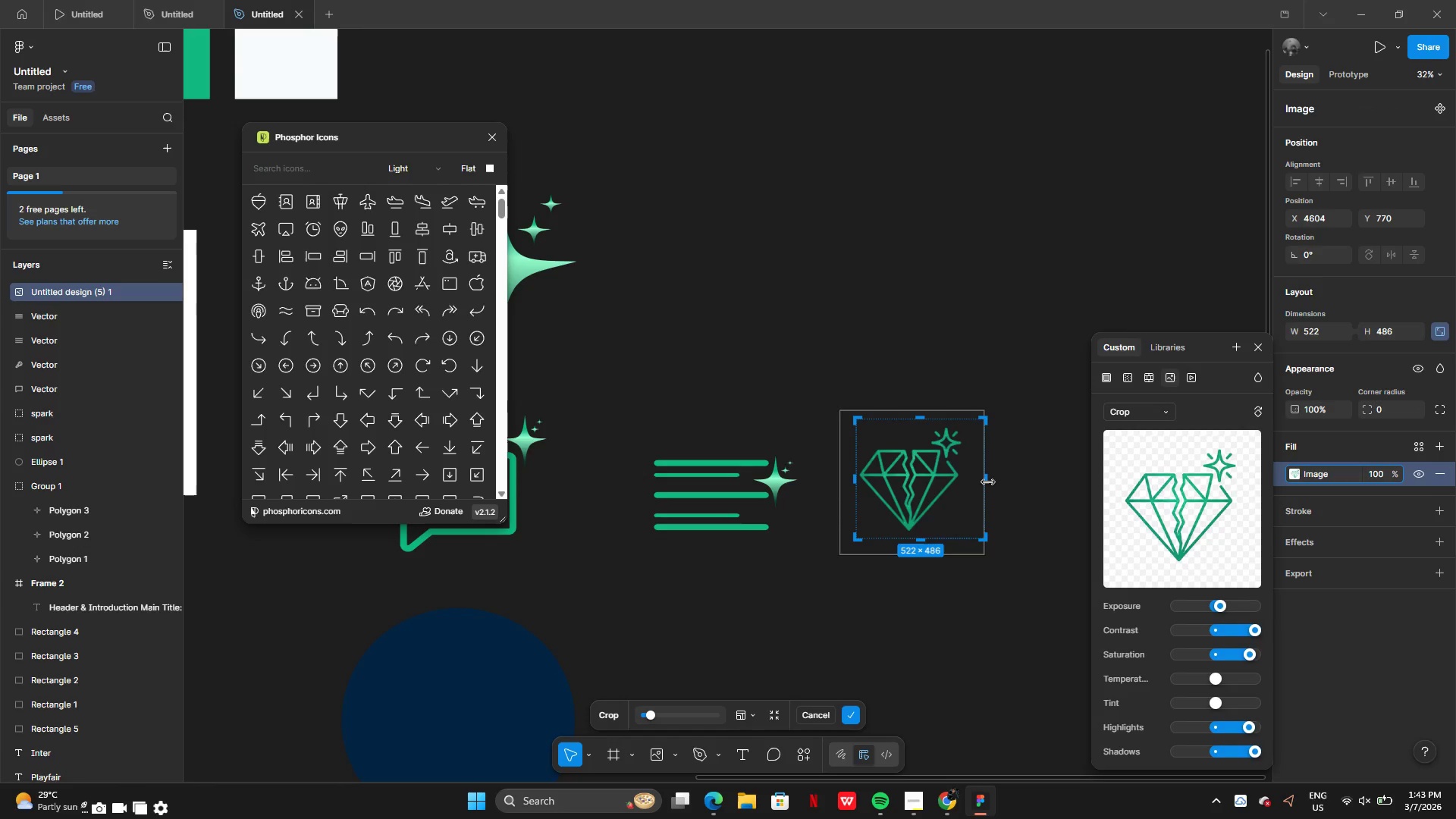 
left_click_drag(start_coordinate=[989, 482], to_coordinate=[968, 475])
 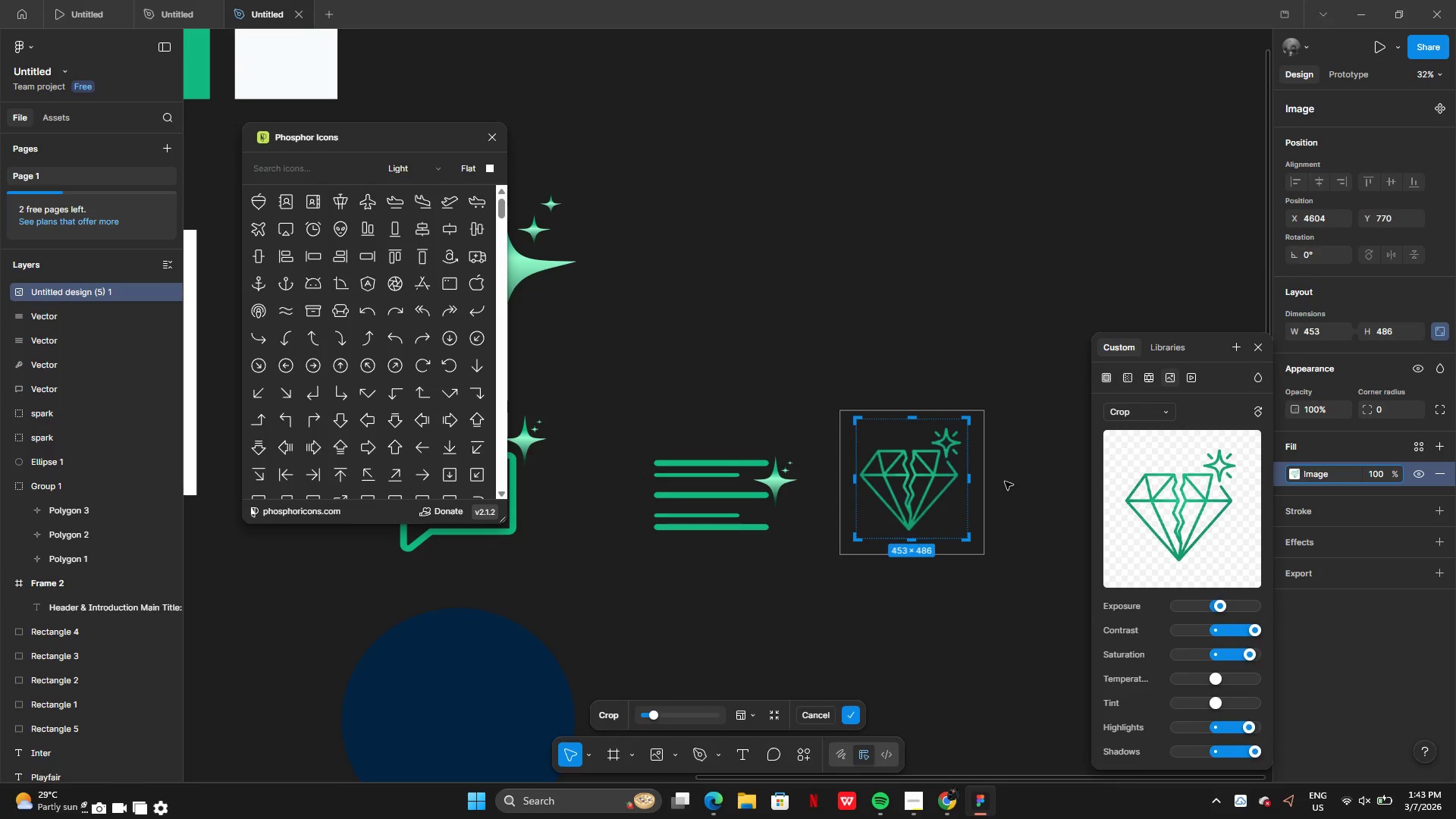 
key(Enter)
 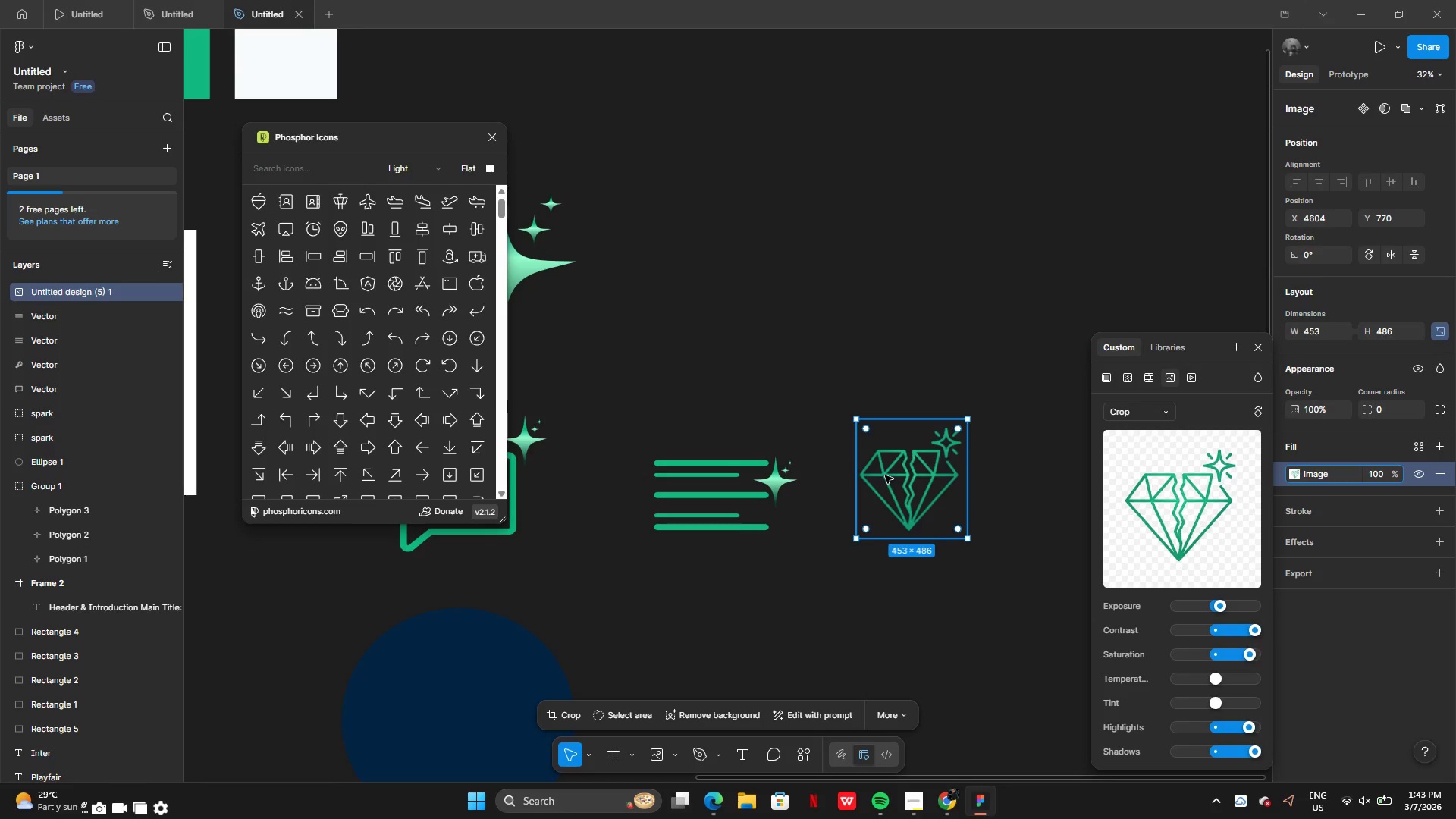 
left_click_drag(start_coordinate=[912, 492], to_coordinate=[904, 496])
 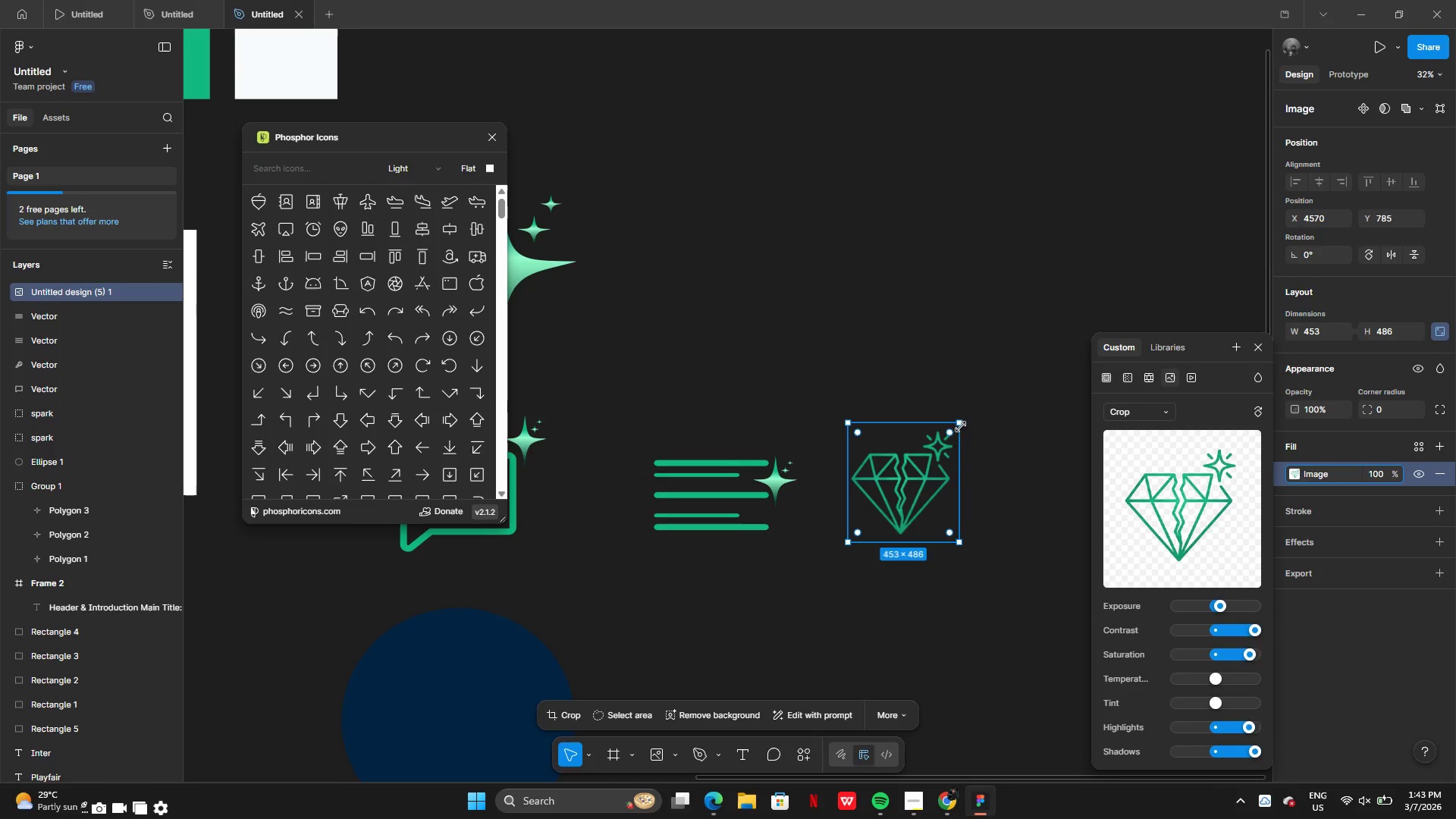 
left_click_drag(start_coordinate=[960, 427], to_coordinate=[968, 425])
 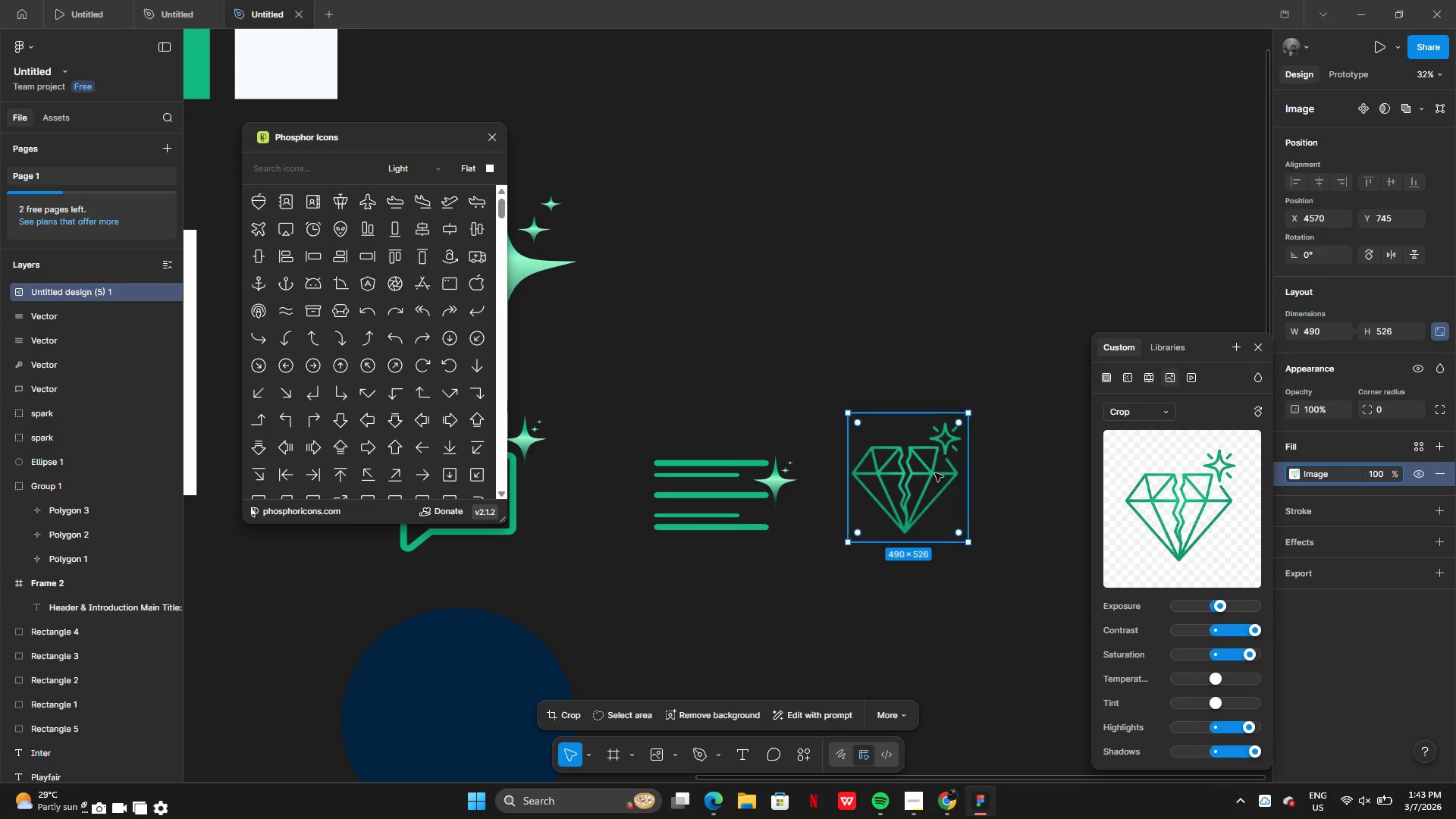 
left_click_drag(start_coordinate=[934, 473], to_coordinate=[991, 480])
 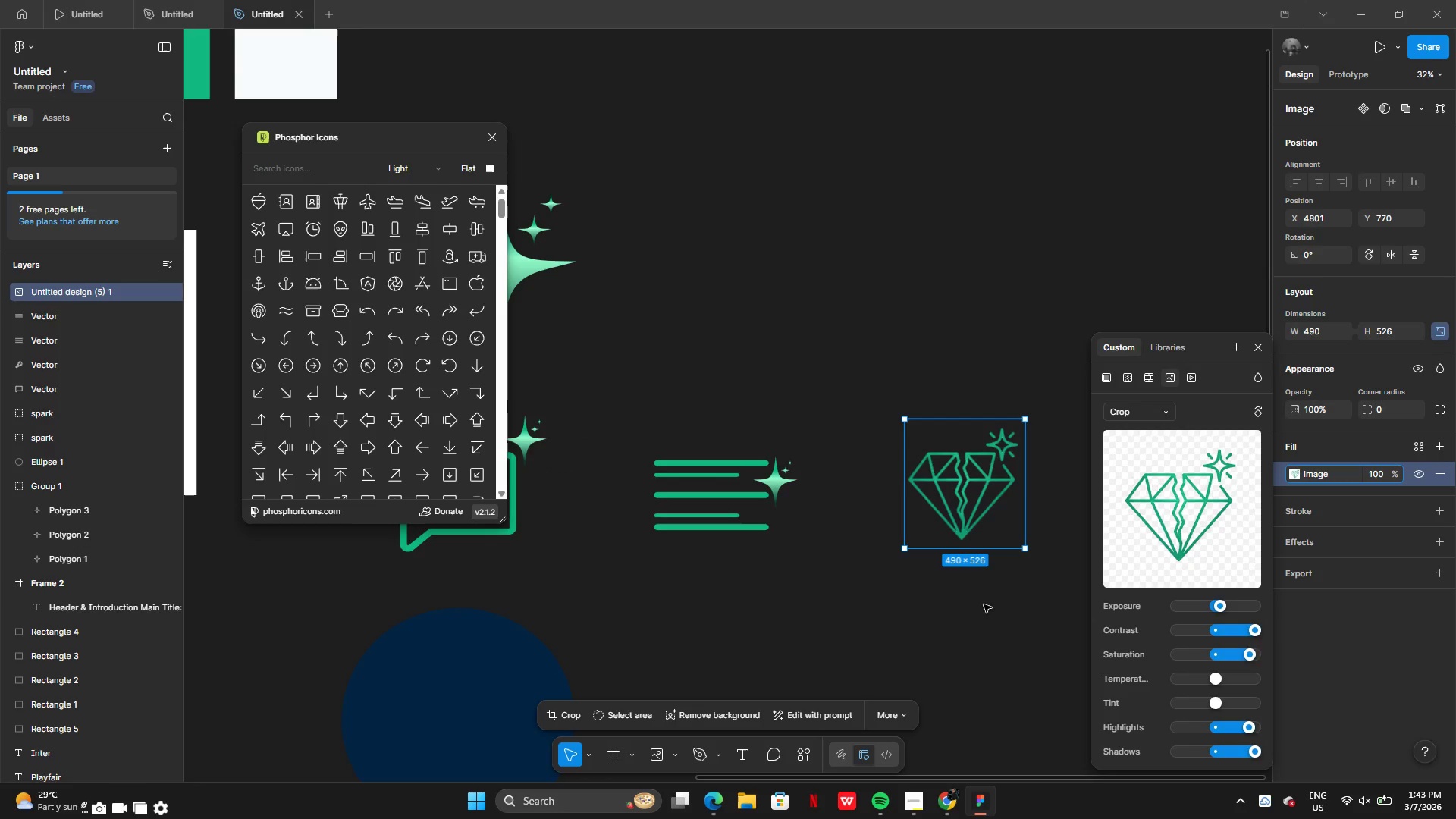 
left_click([982, 622])
 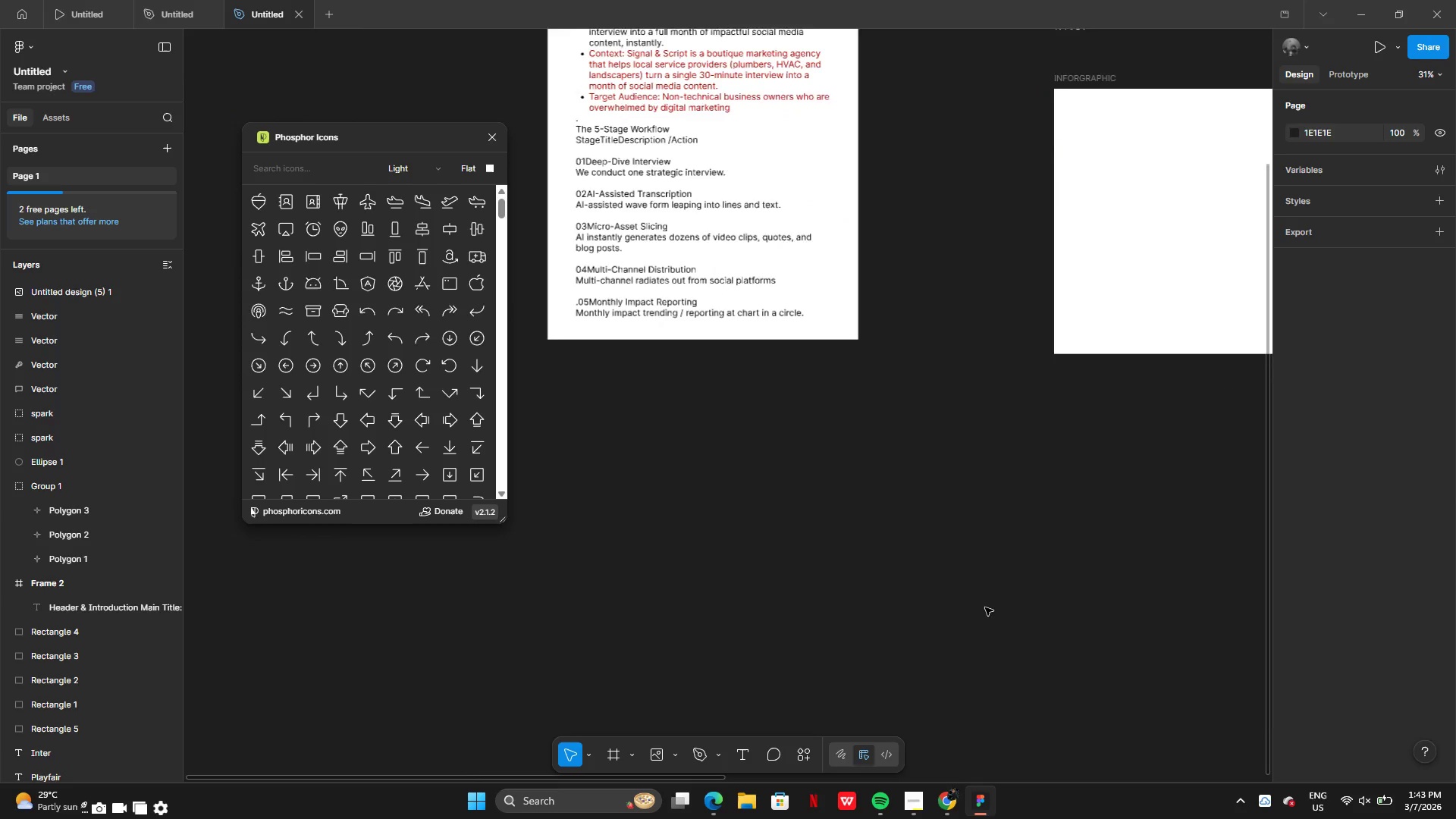 
wait(13.47)
 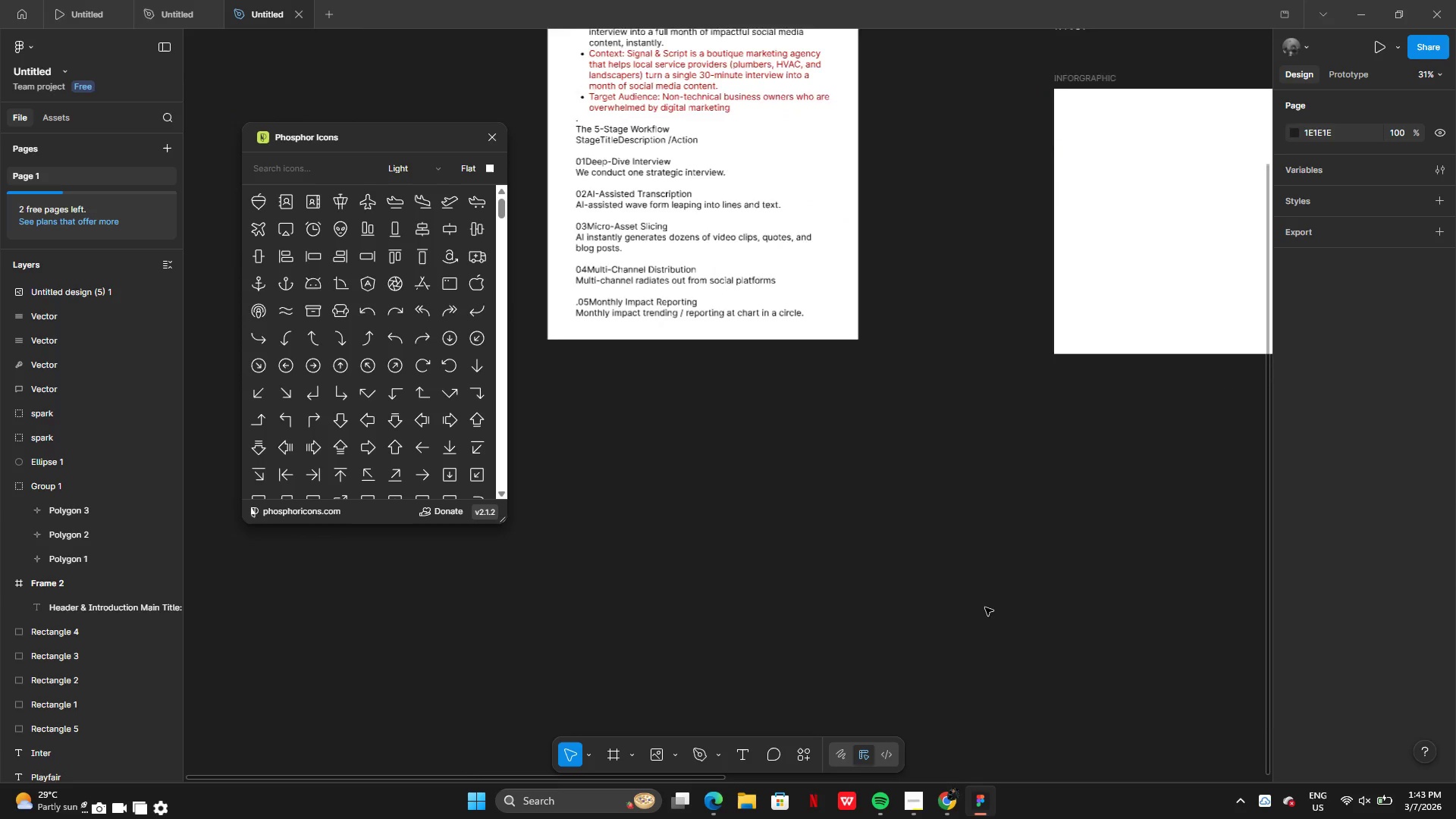 
left_click([633, 750])
 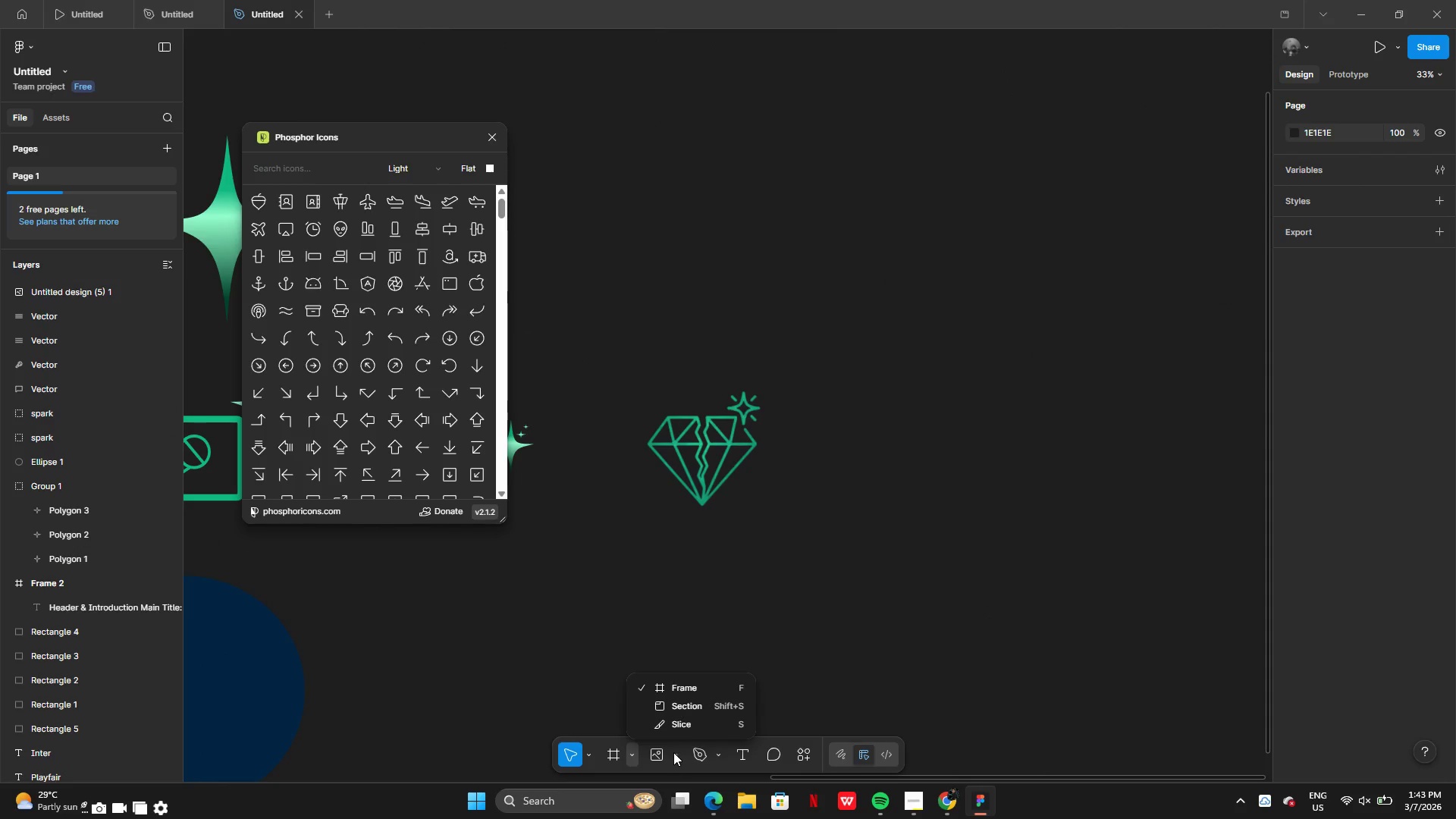 
left_click([676, 755])
 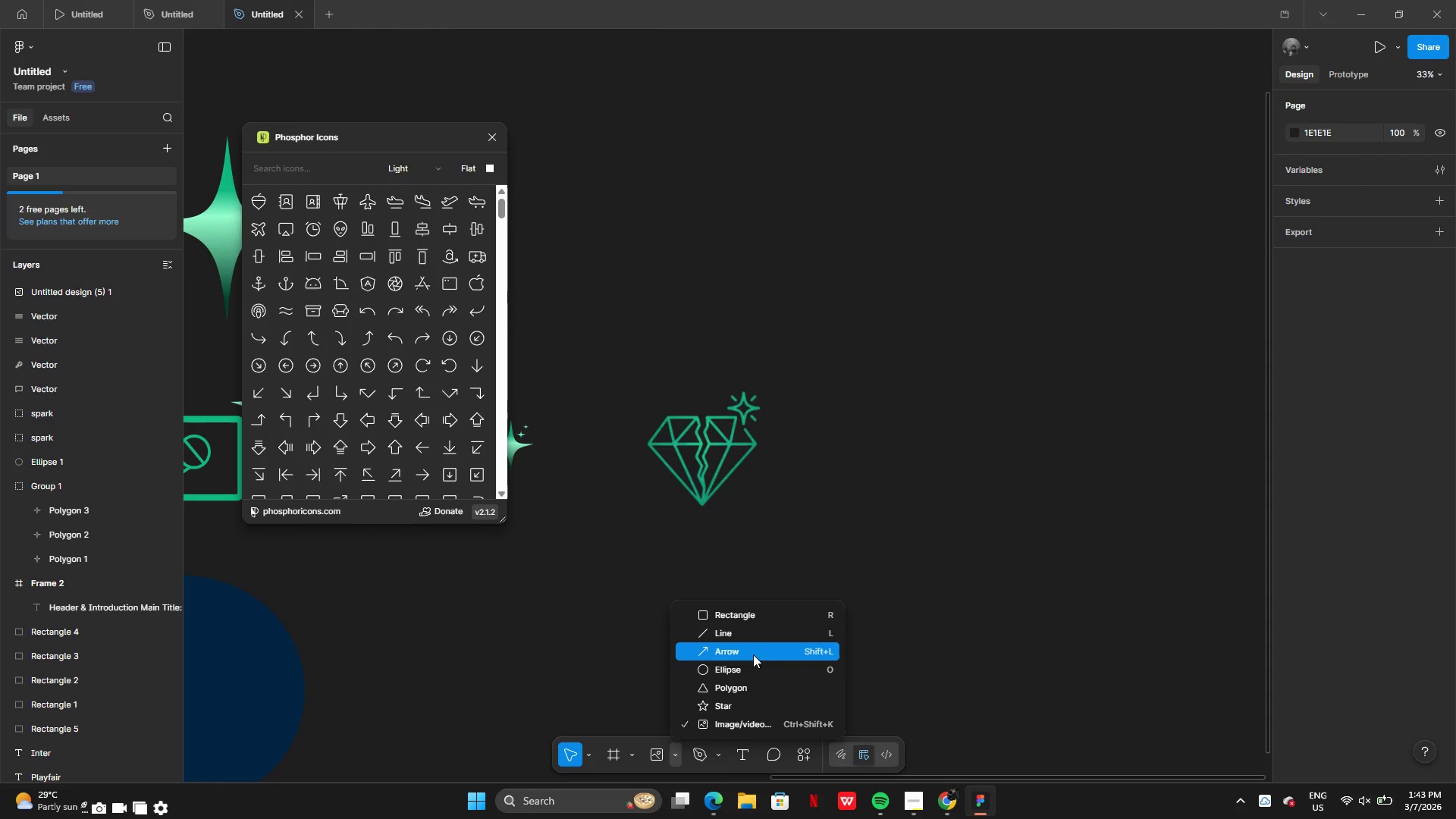 
left_click([751, 674])
 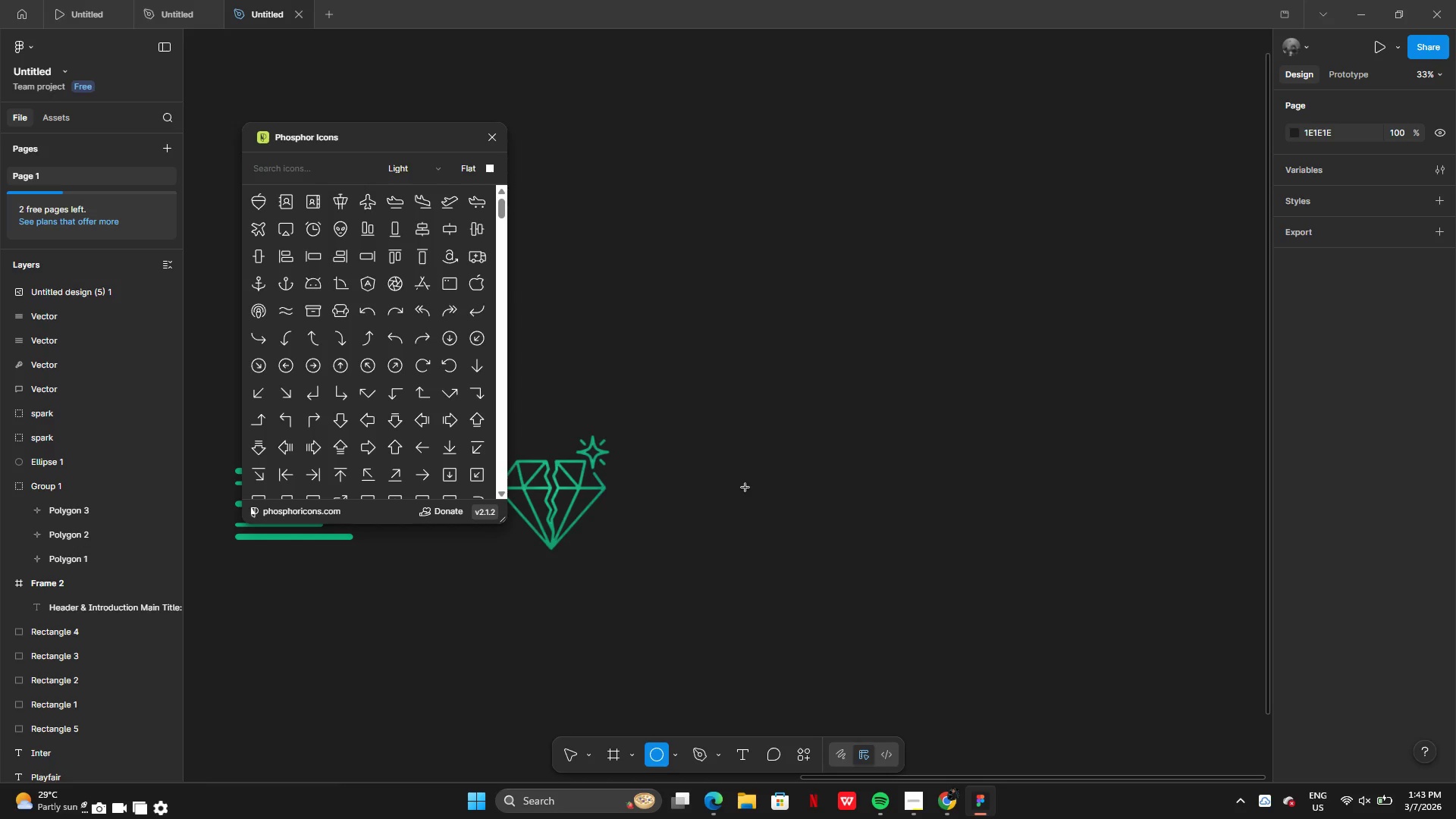 
wait(6.31)
 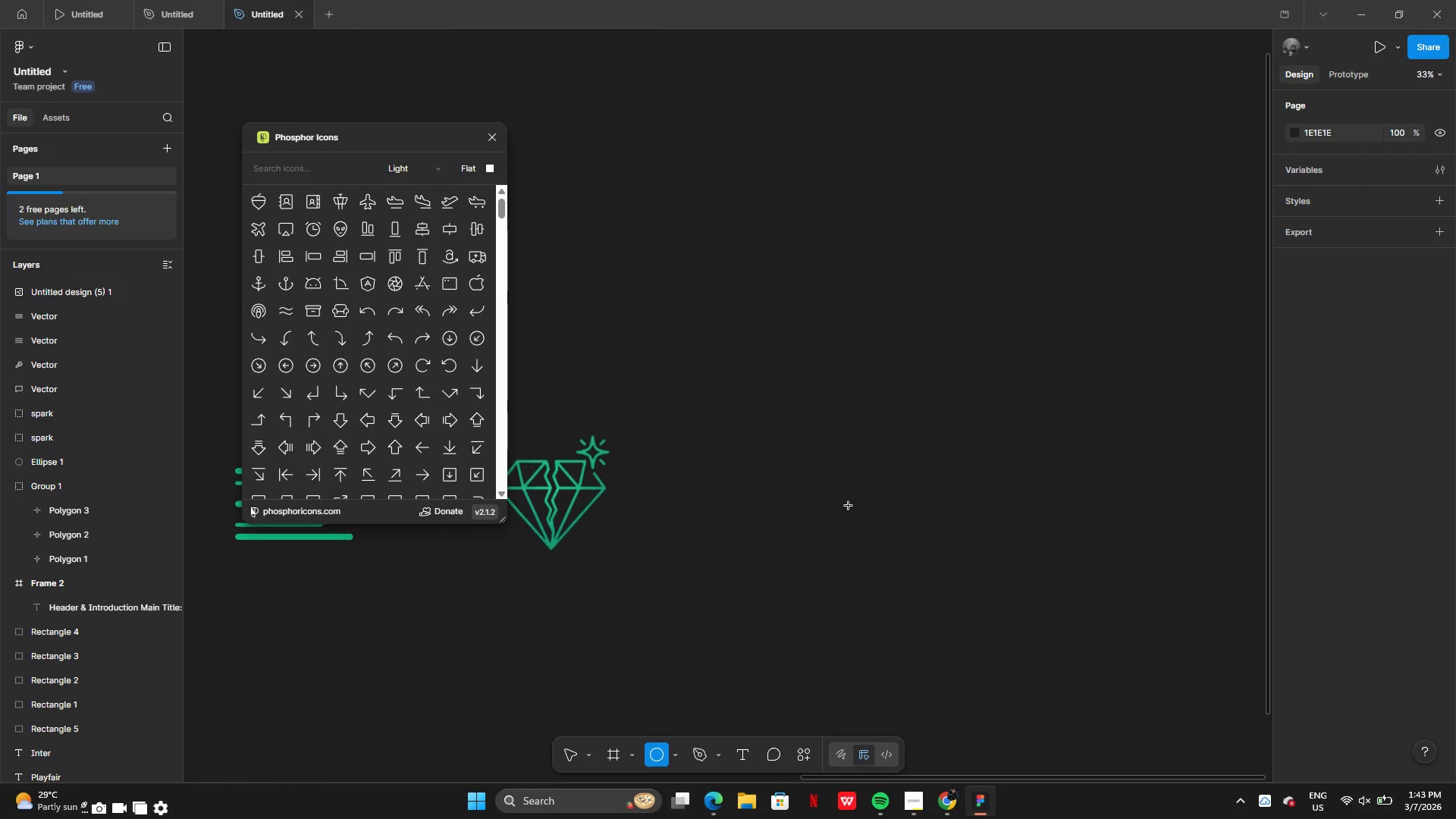 
left_click_drag(start_coordinate=[819, 486], to_coordinate=[877, 428])
 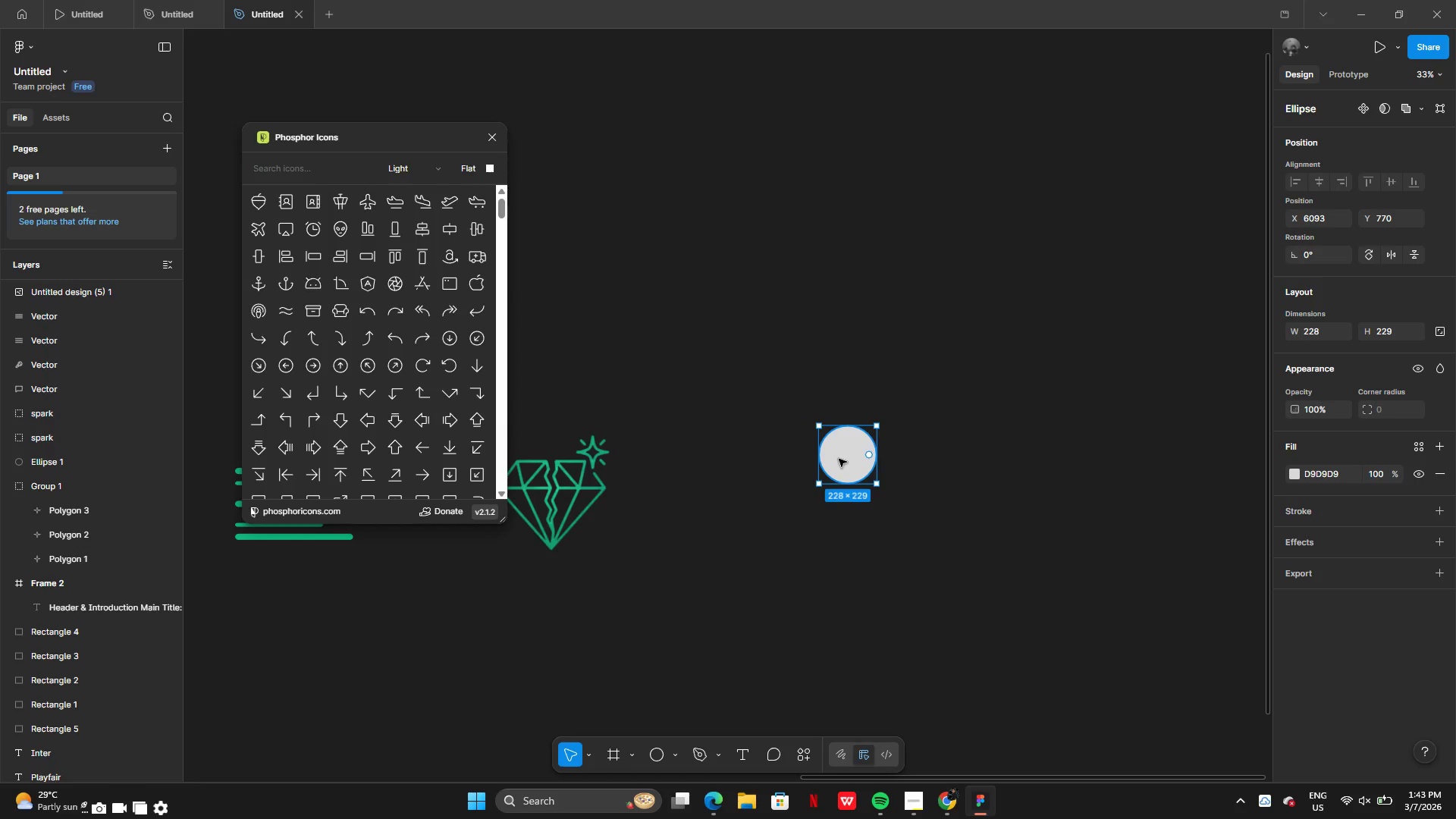 
left_click_drag(start_coordinate=[839, 459], to_coordinate=[859, 490])
 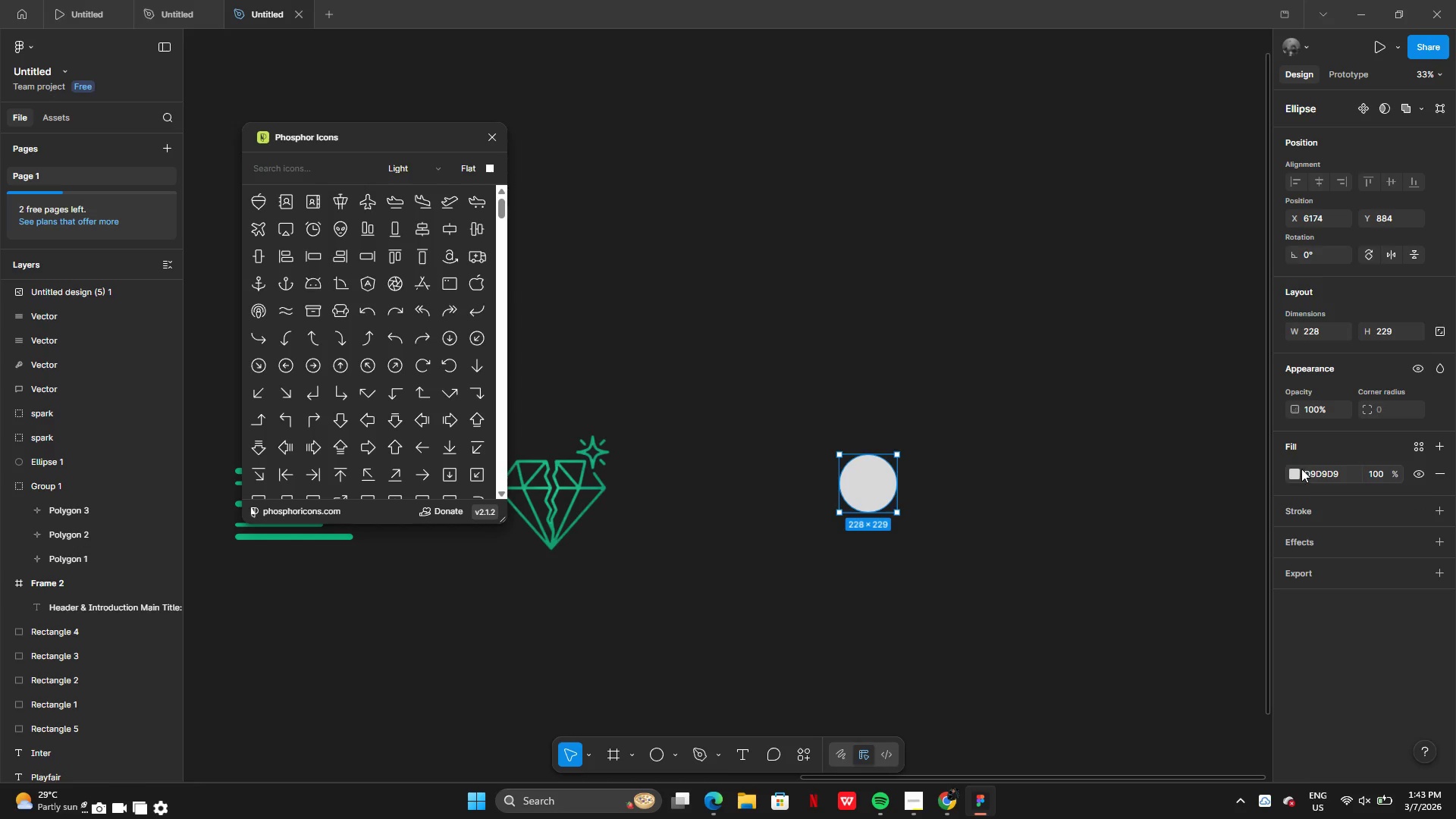 
left_click([1294, 470])
 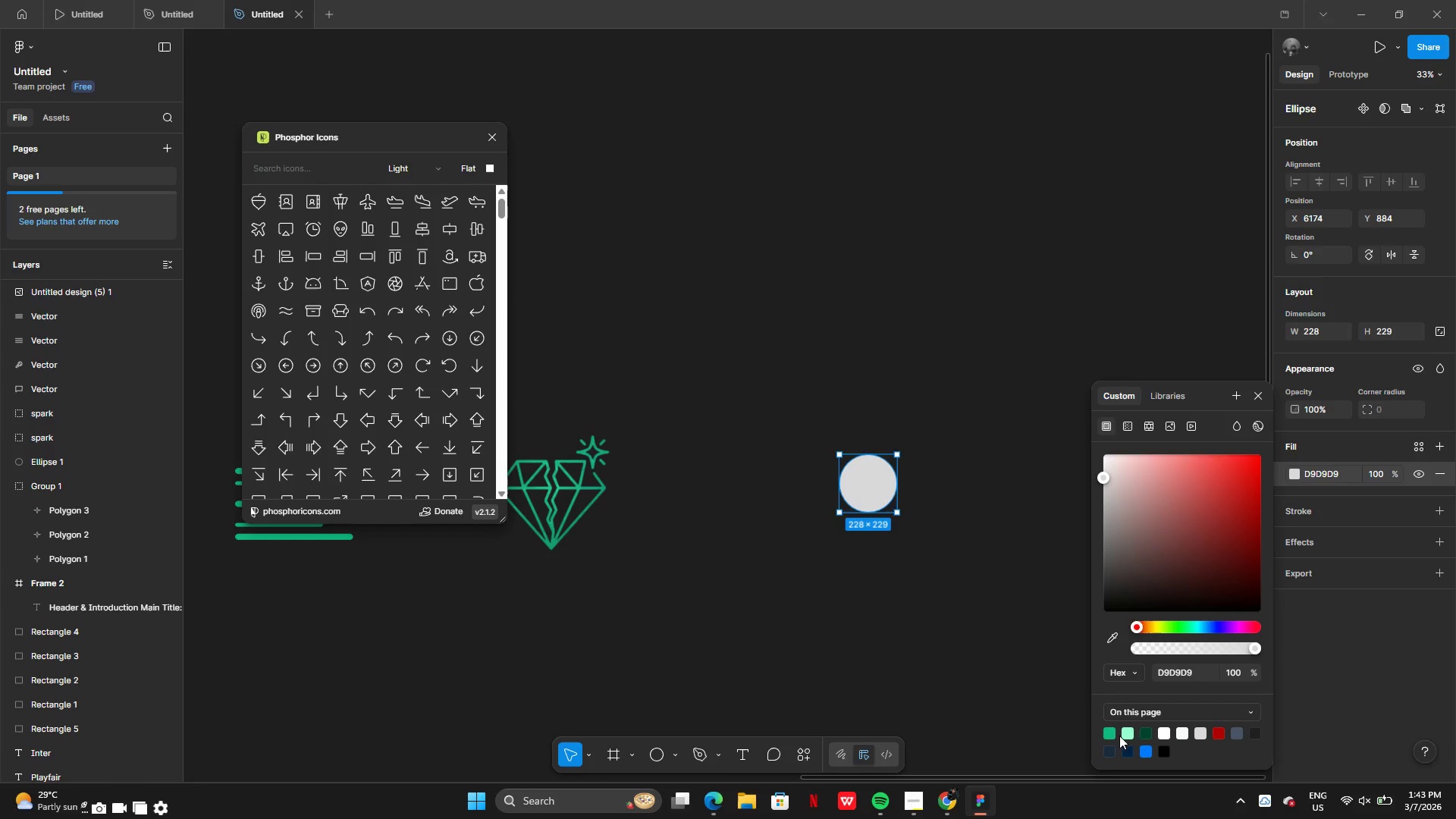 
left_click([1106, 736])
 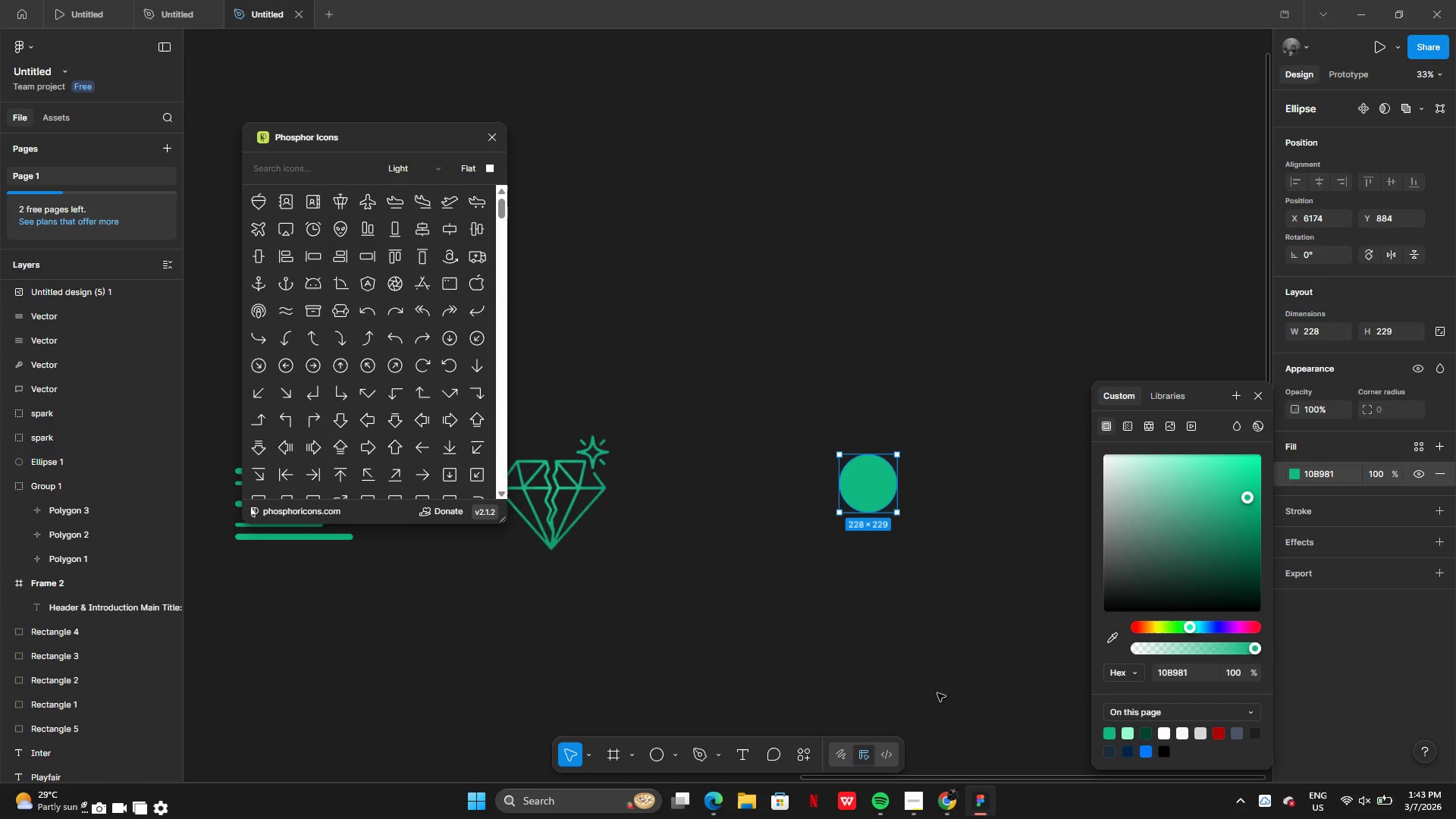 
wait(8.2)
 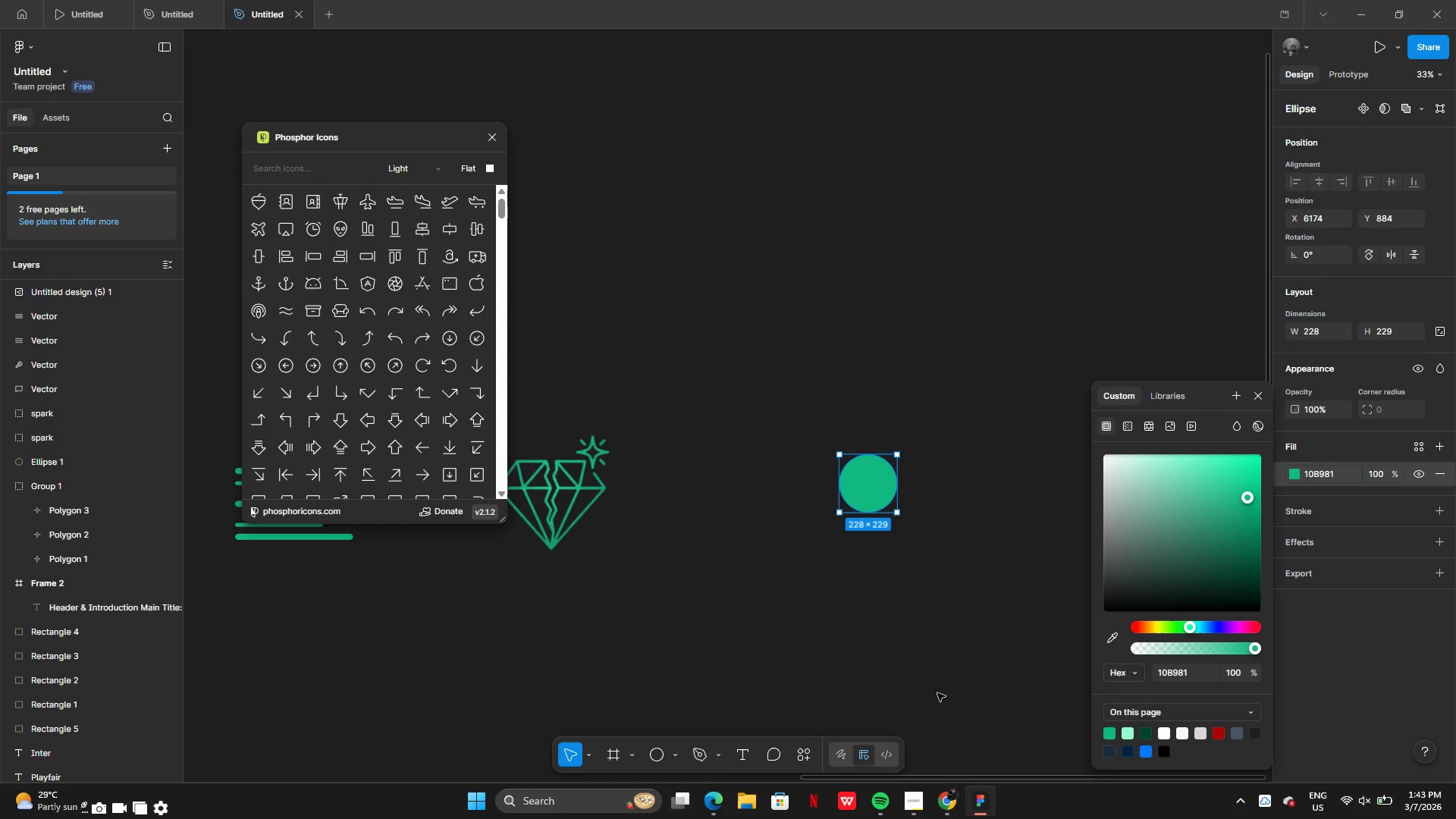 
left_click([897, 635])
 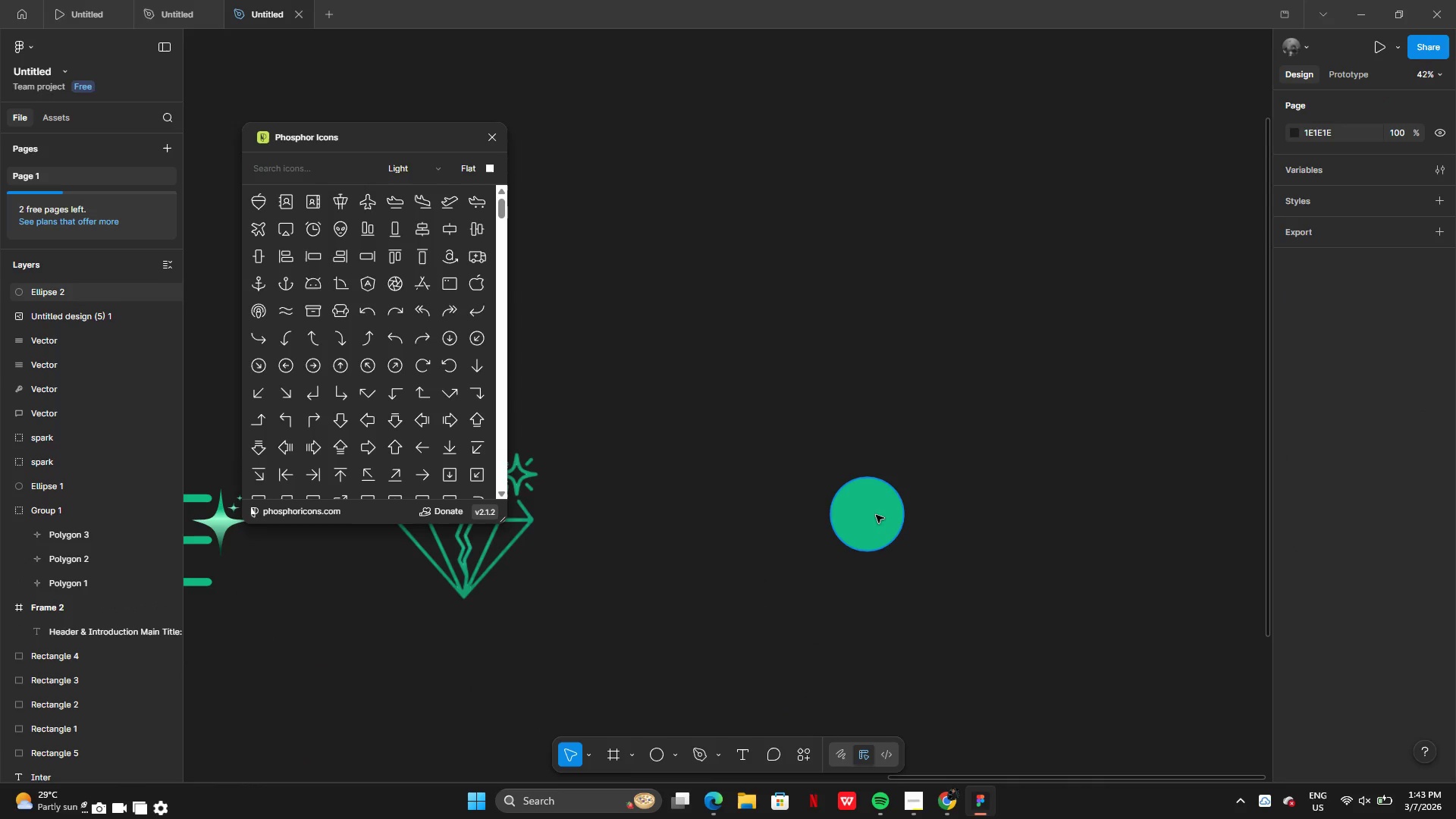 
left_click_drag(start_coordinate=[871, 515], to_coordinate=[853, 522])
 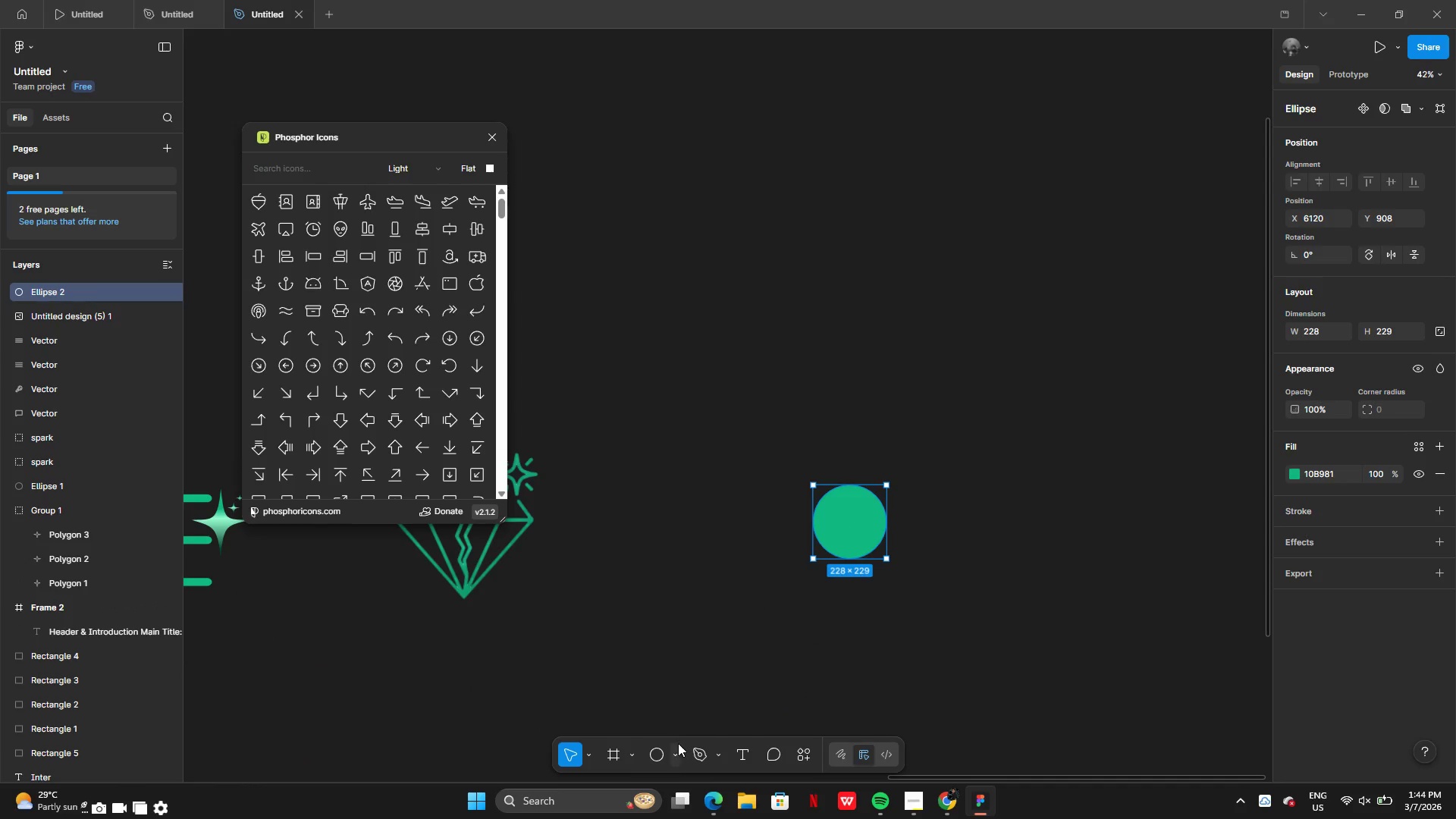 
left_click([678, 749])
 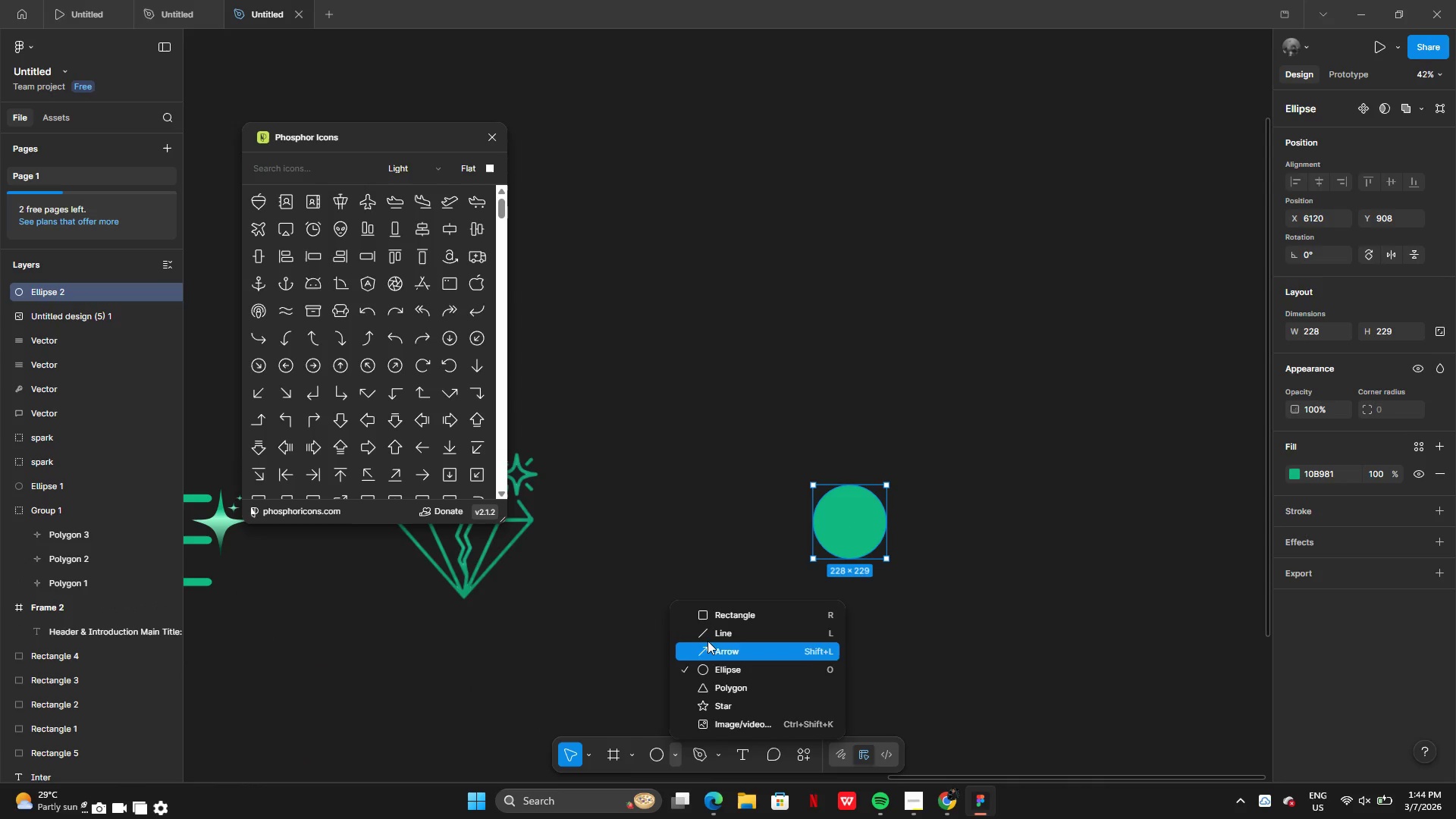 
left_click([710, 636])
 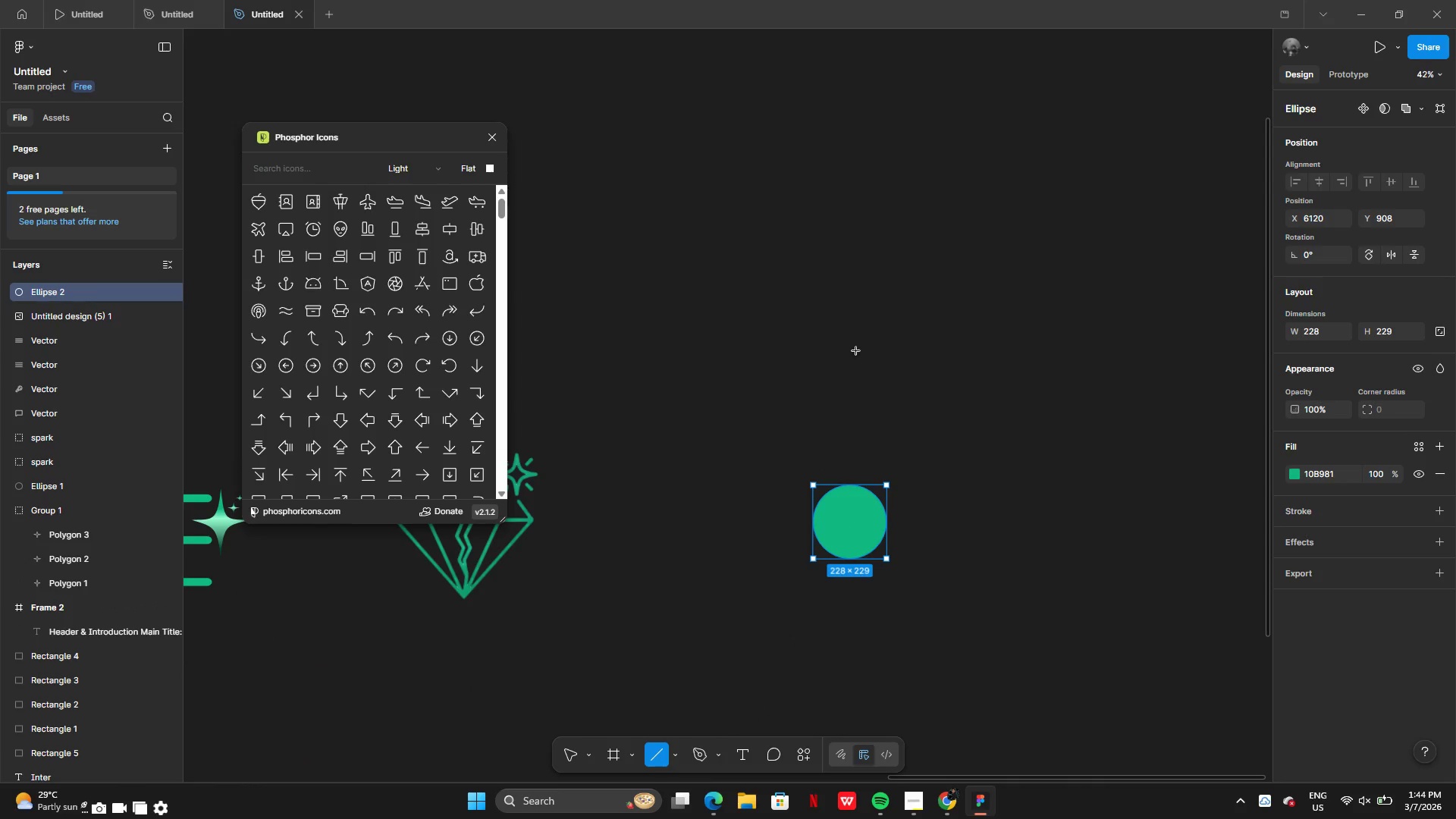 
left_click_drag(start_coordinate=[853, 340], to_coordinate=[850, 703])
 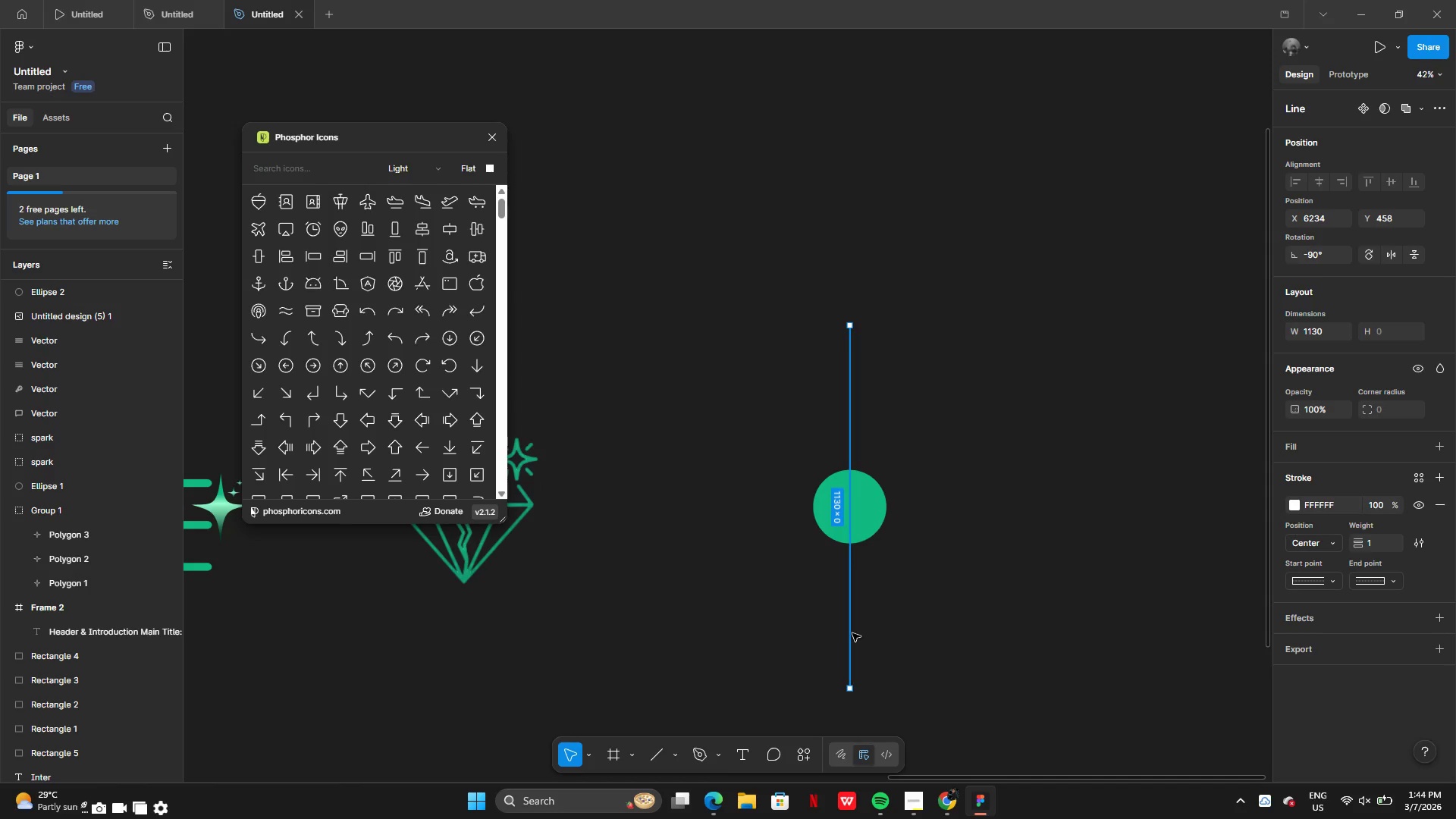 
wait(7.64)
 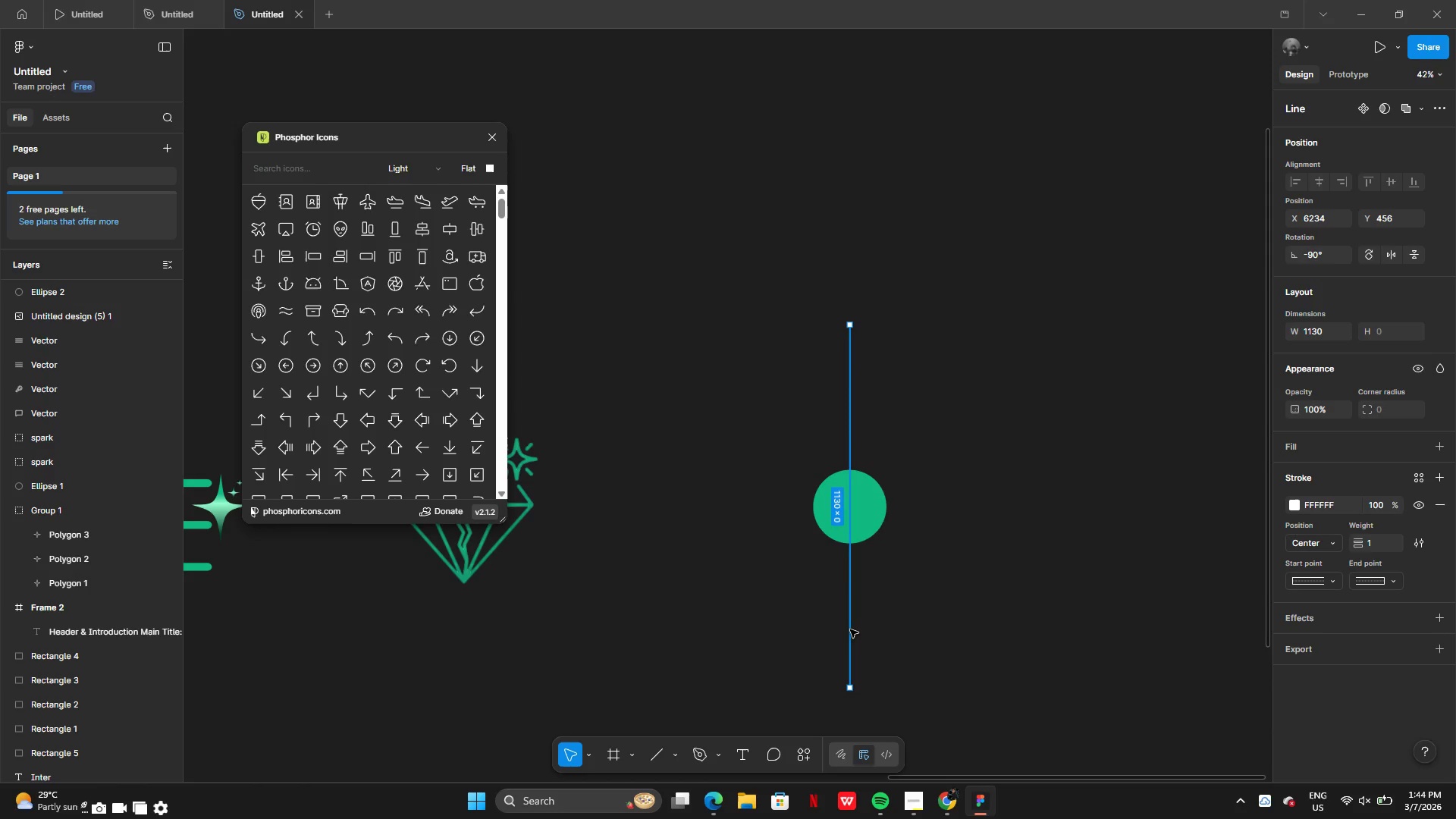 
hold_key(key=AltLeft, duration=0.64)
left_click_drag(start_coordinate=[852, 625], to_coordinate=[858, 626])
 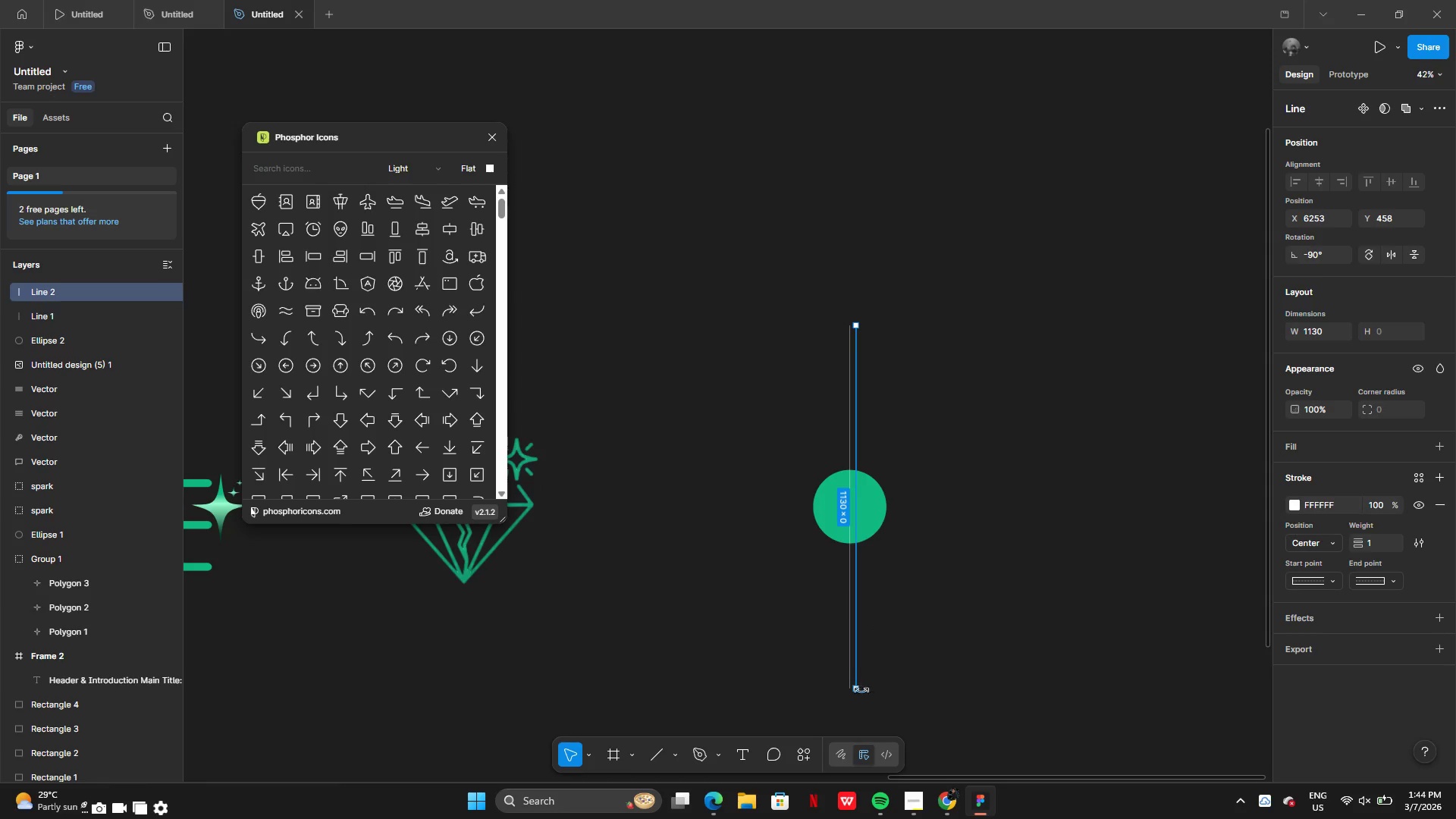 
left_click([861, 691])
 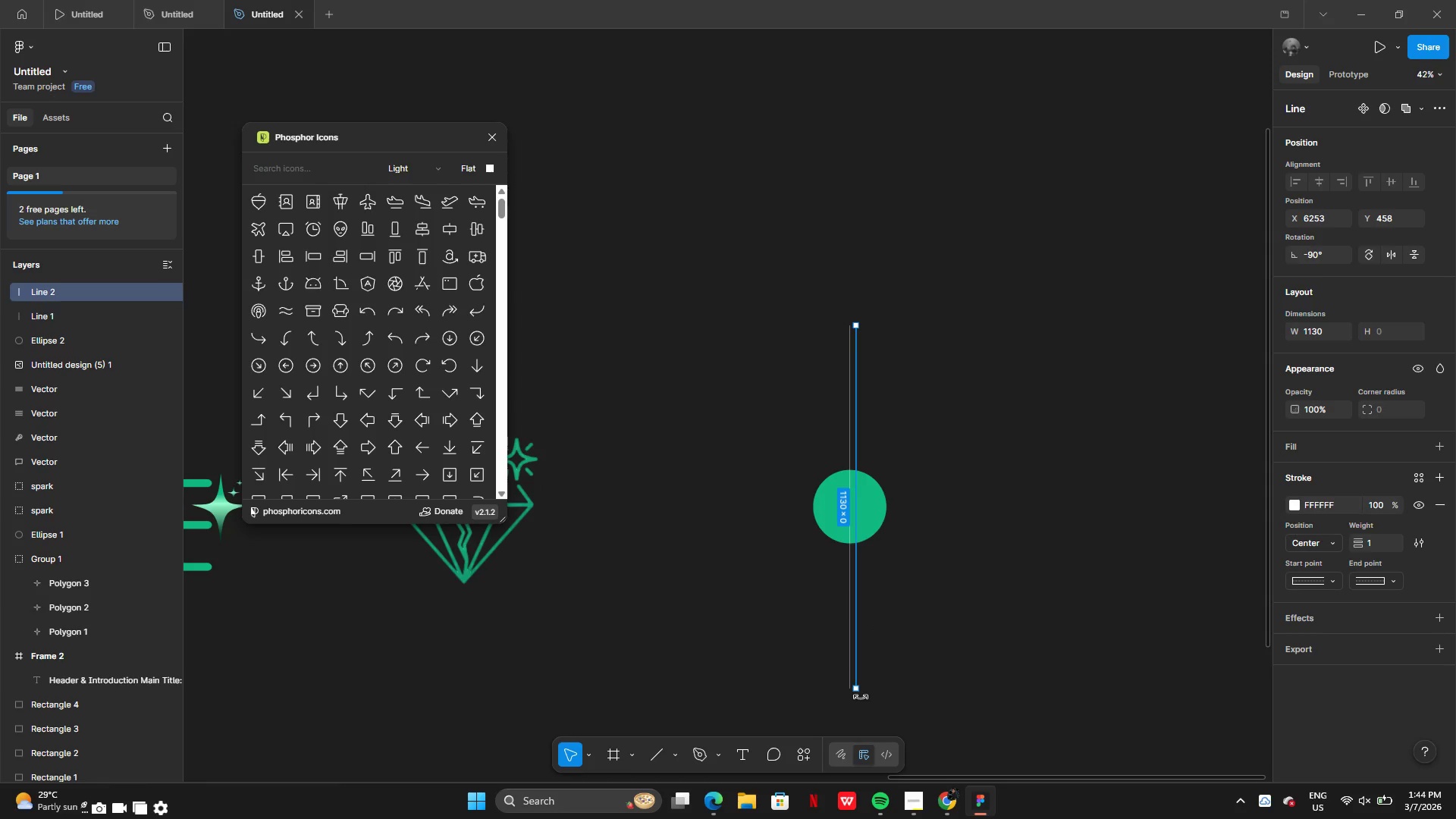 
left_click_drag(start_coordinate=[861, 697], to_coordinate=[980, 500])
 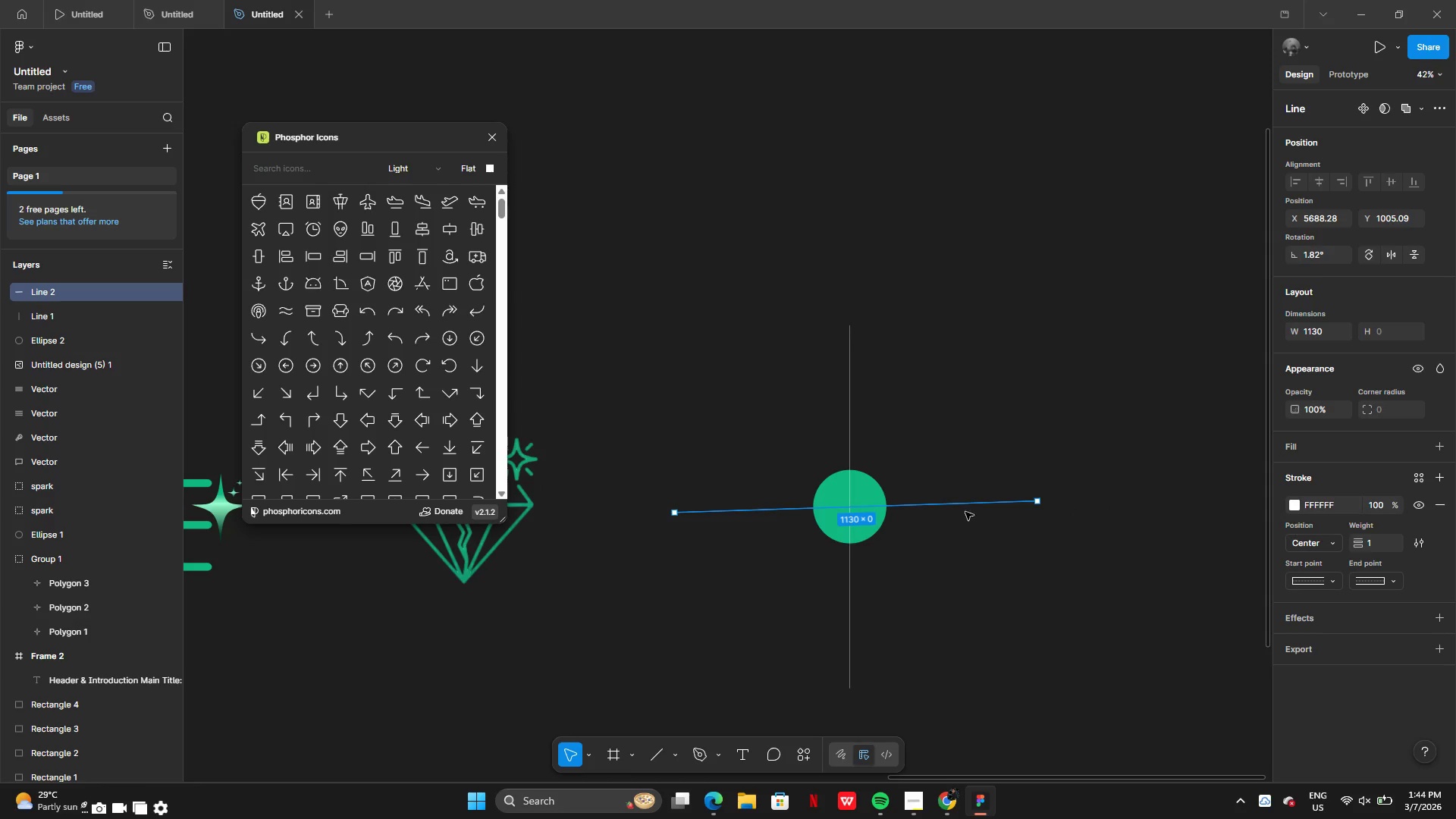 
wait(5.56)
 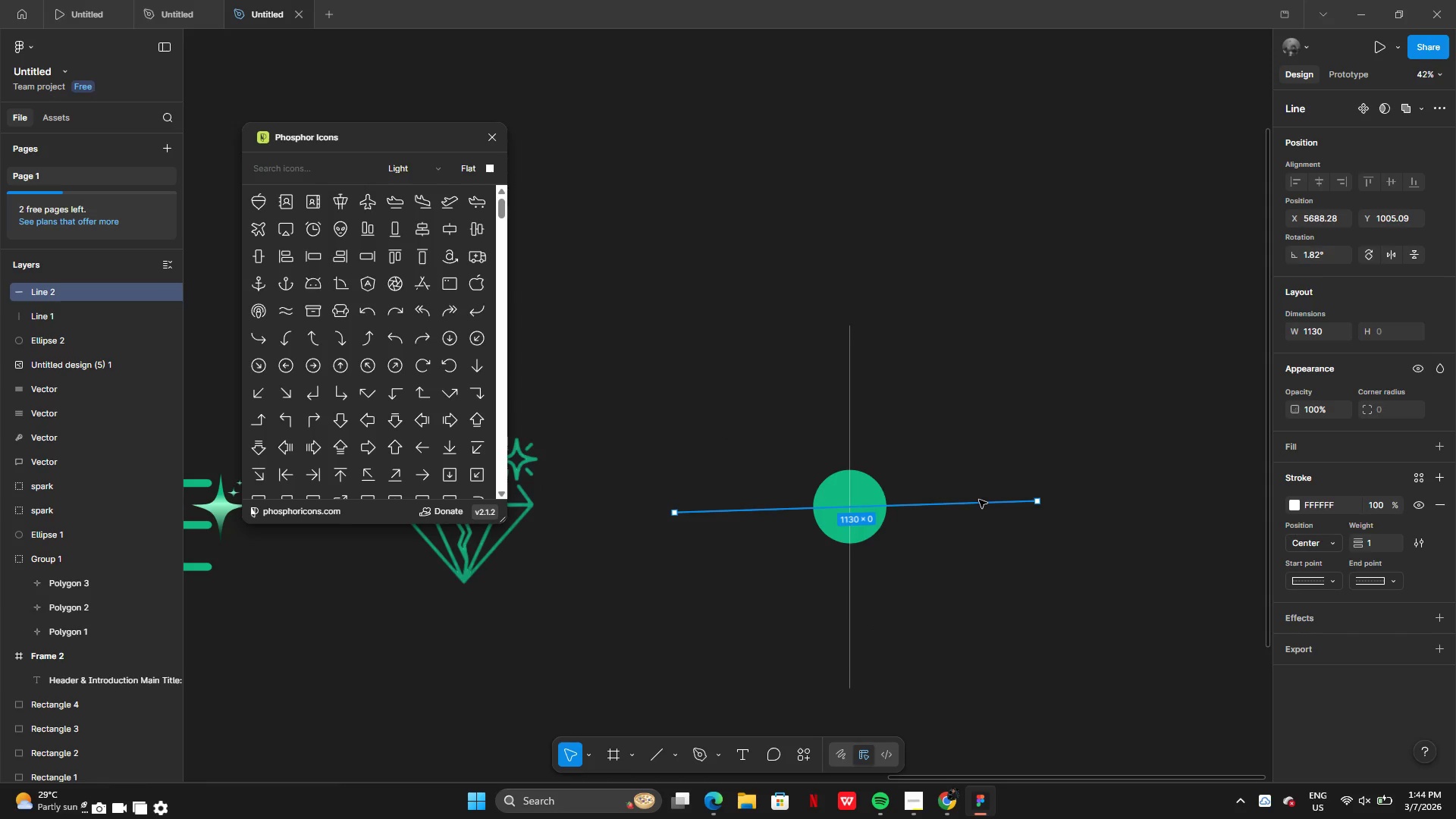 
left_click([1052, 501])
 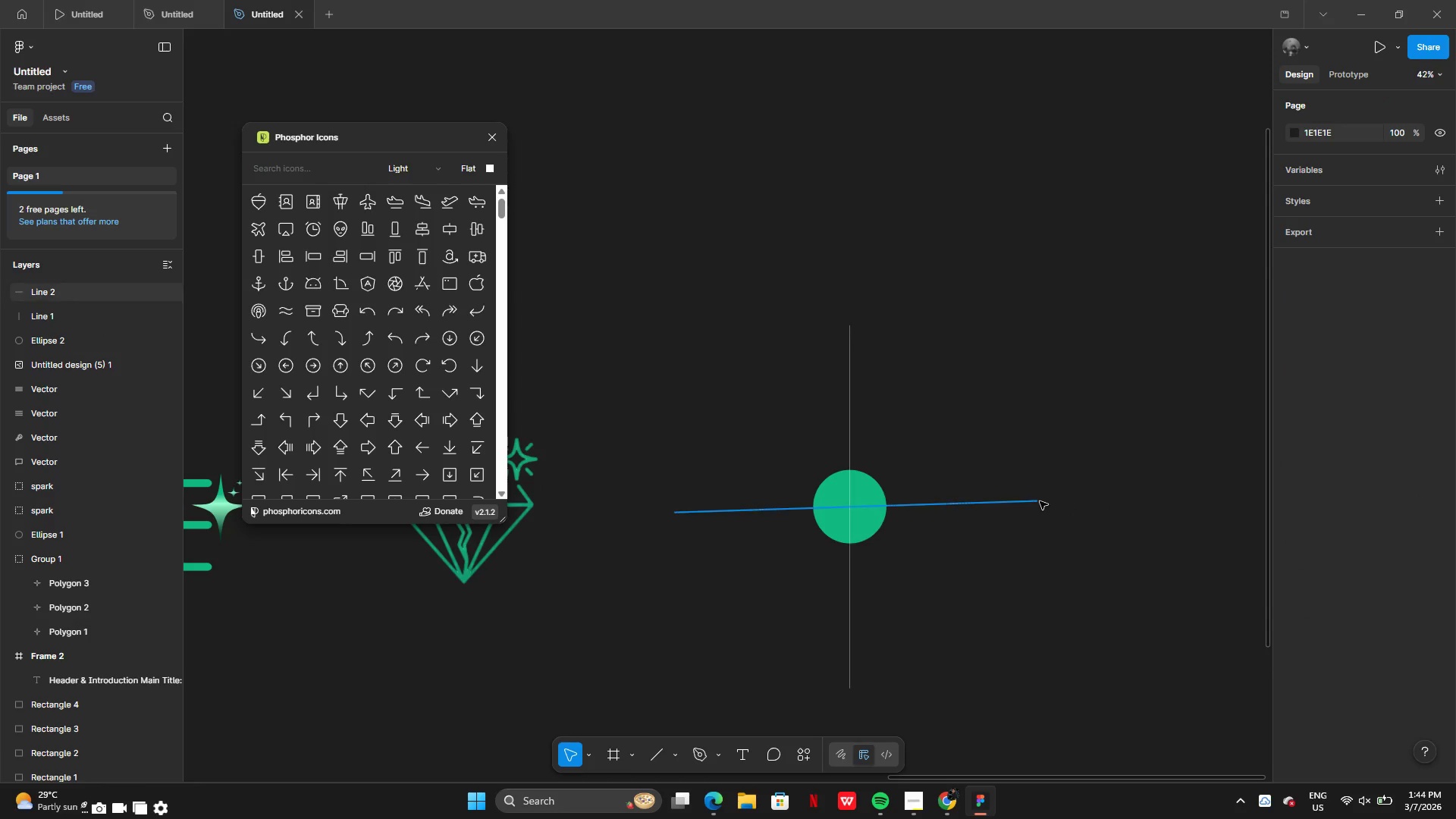 
left_click([1037, 502])
 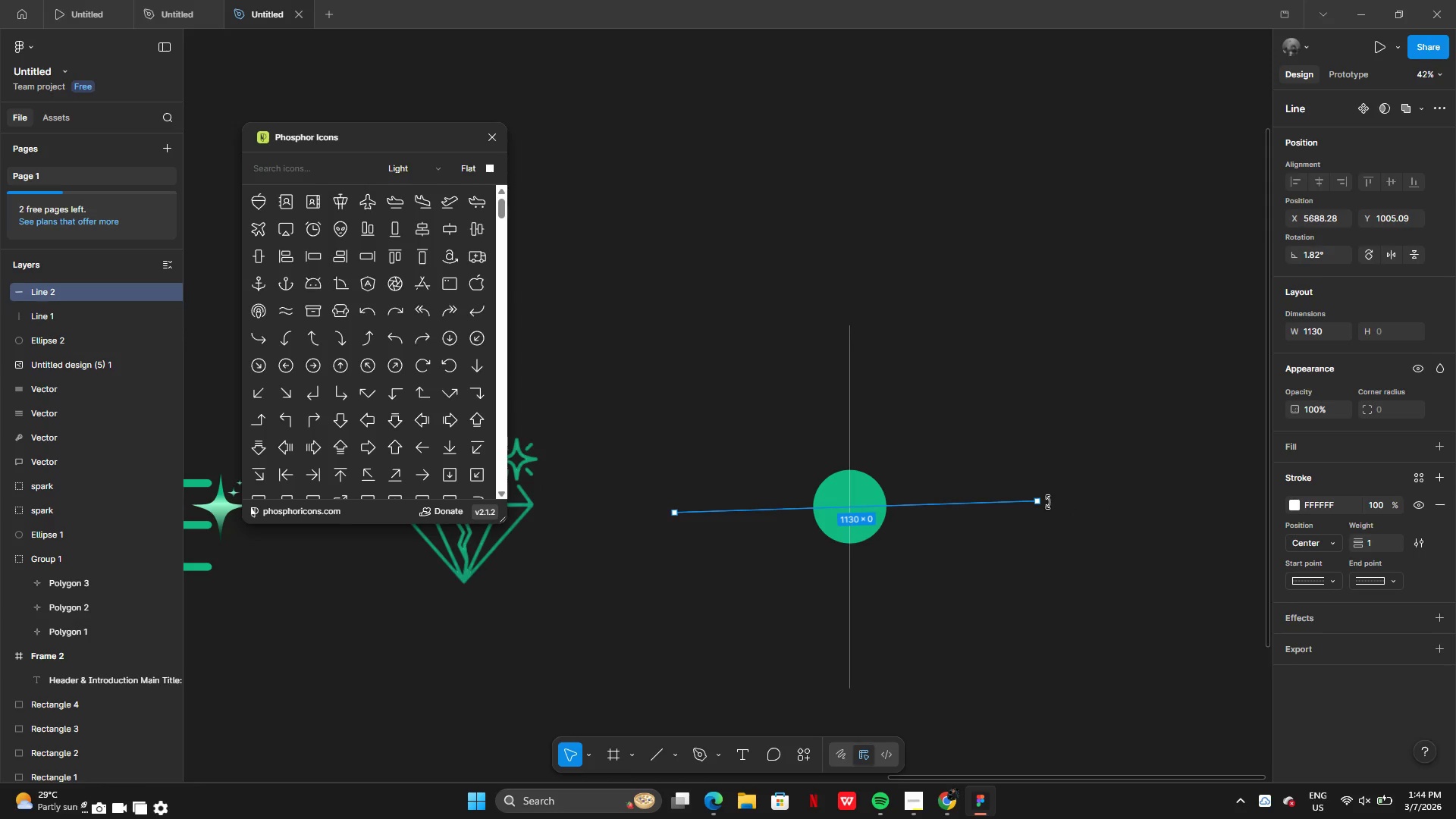 
left_click_drag(start_coordinate=[1047, 502], to_coordinate=[1044, 509])
 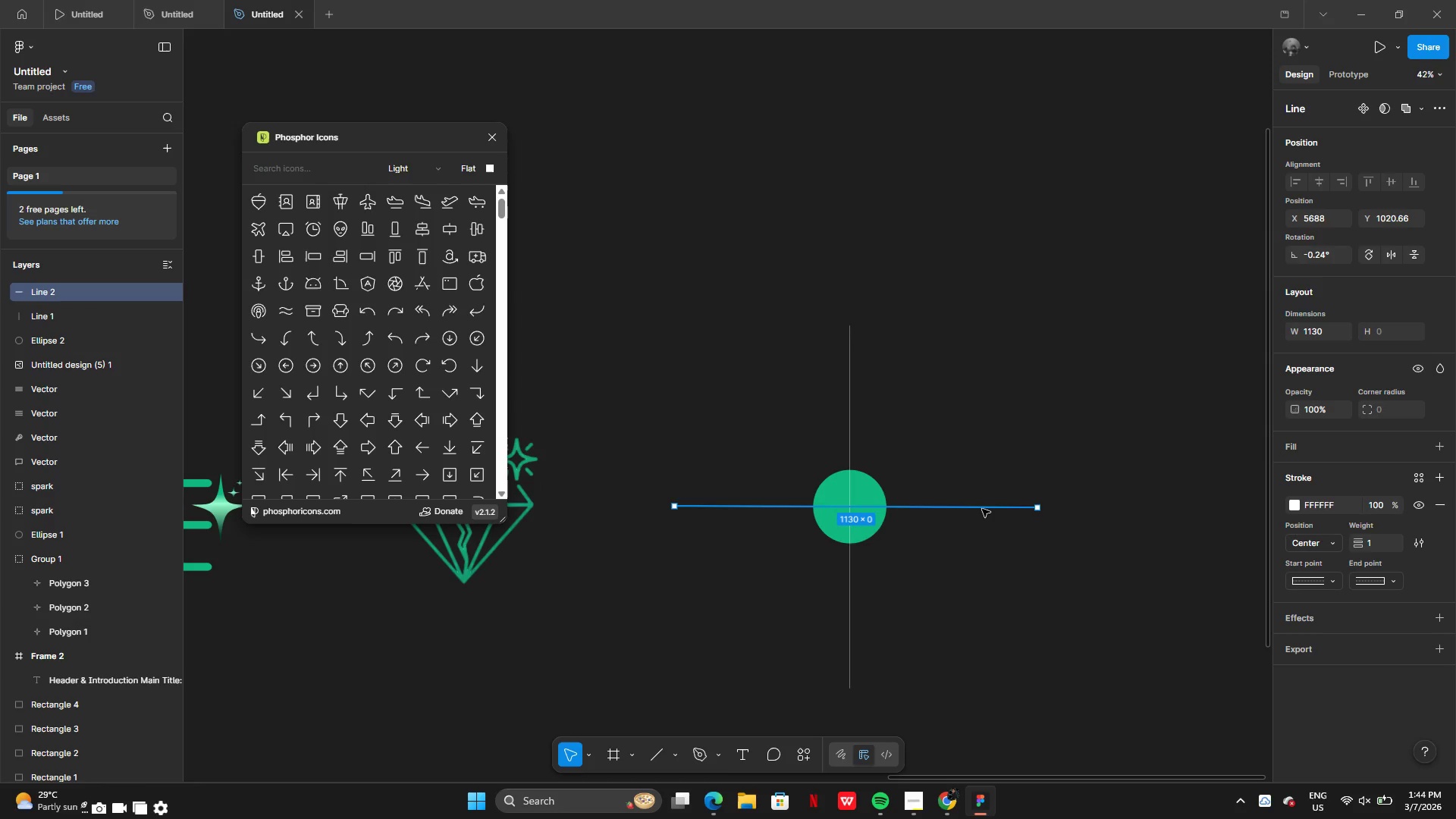 
left_click_drag(start_coordinate=[982, 509], to_coordinate=[974, 506])
 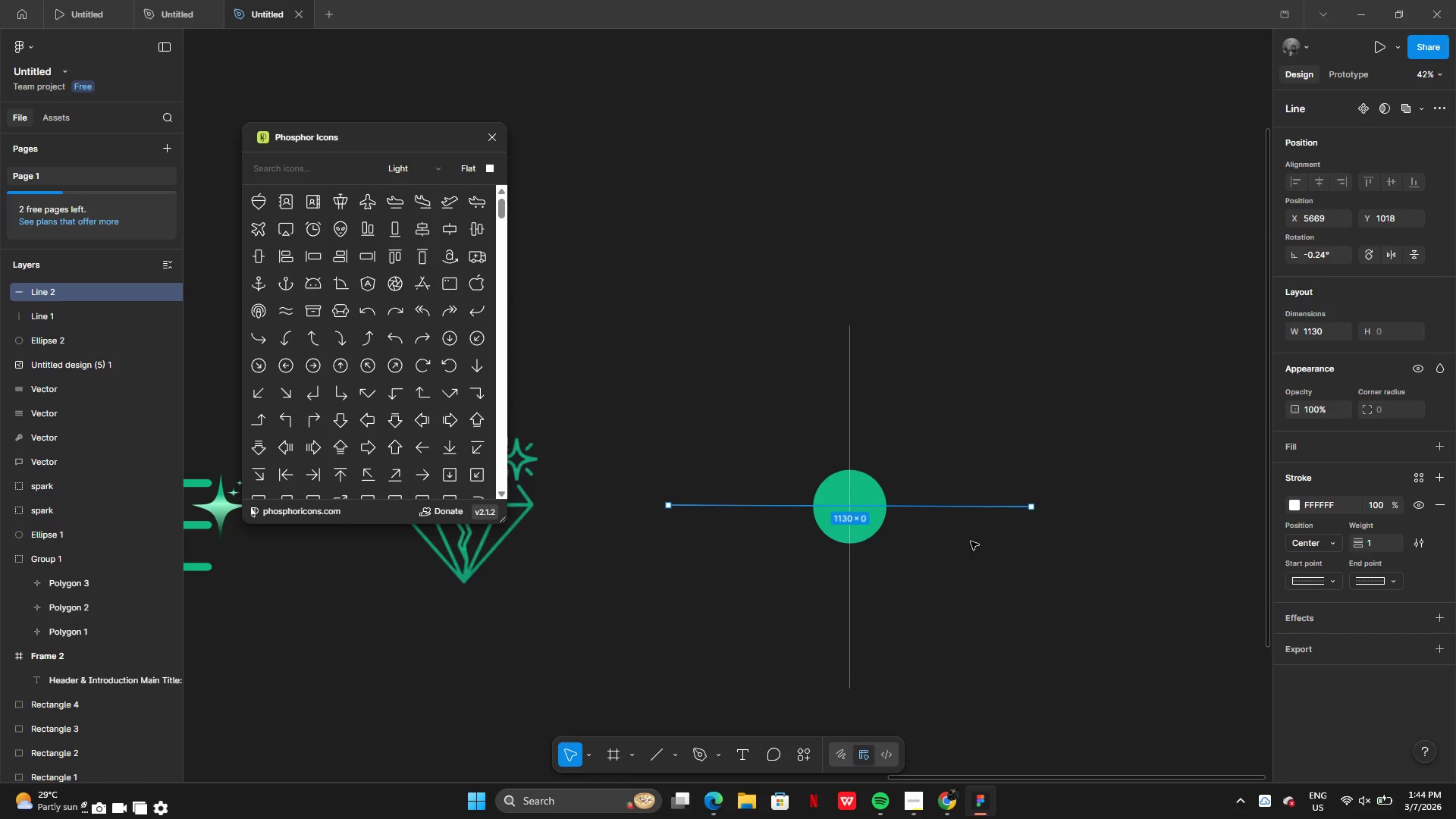 
left_click([970, 543])
 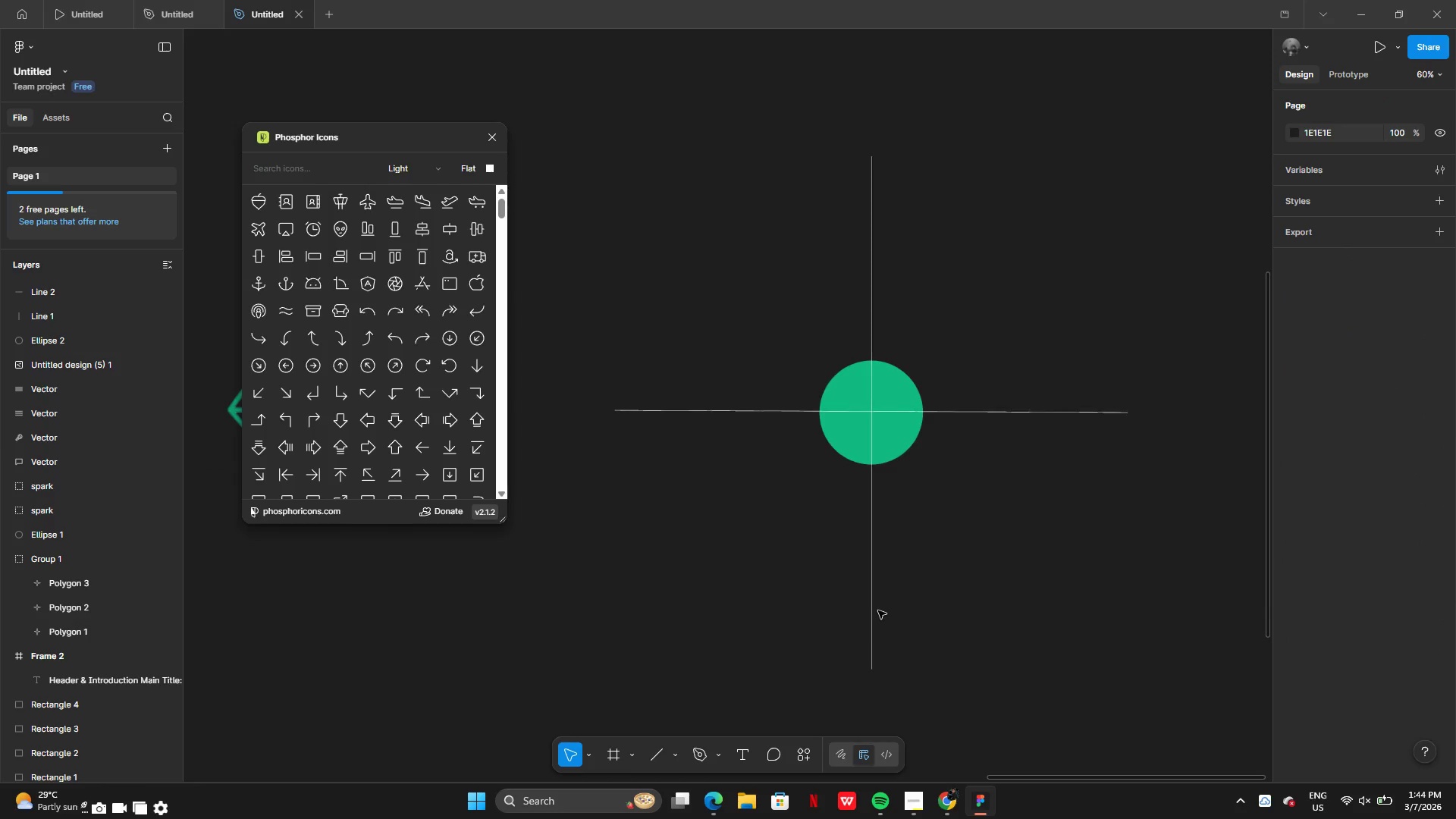 
left_click([871, 606])
 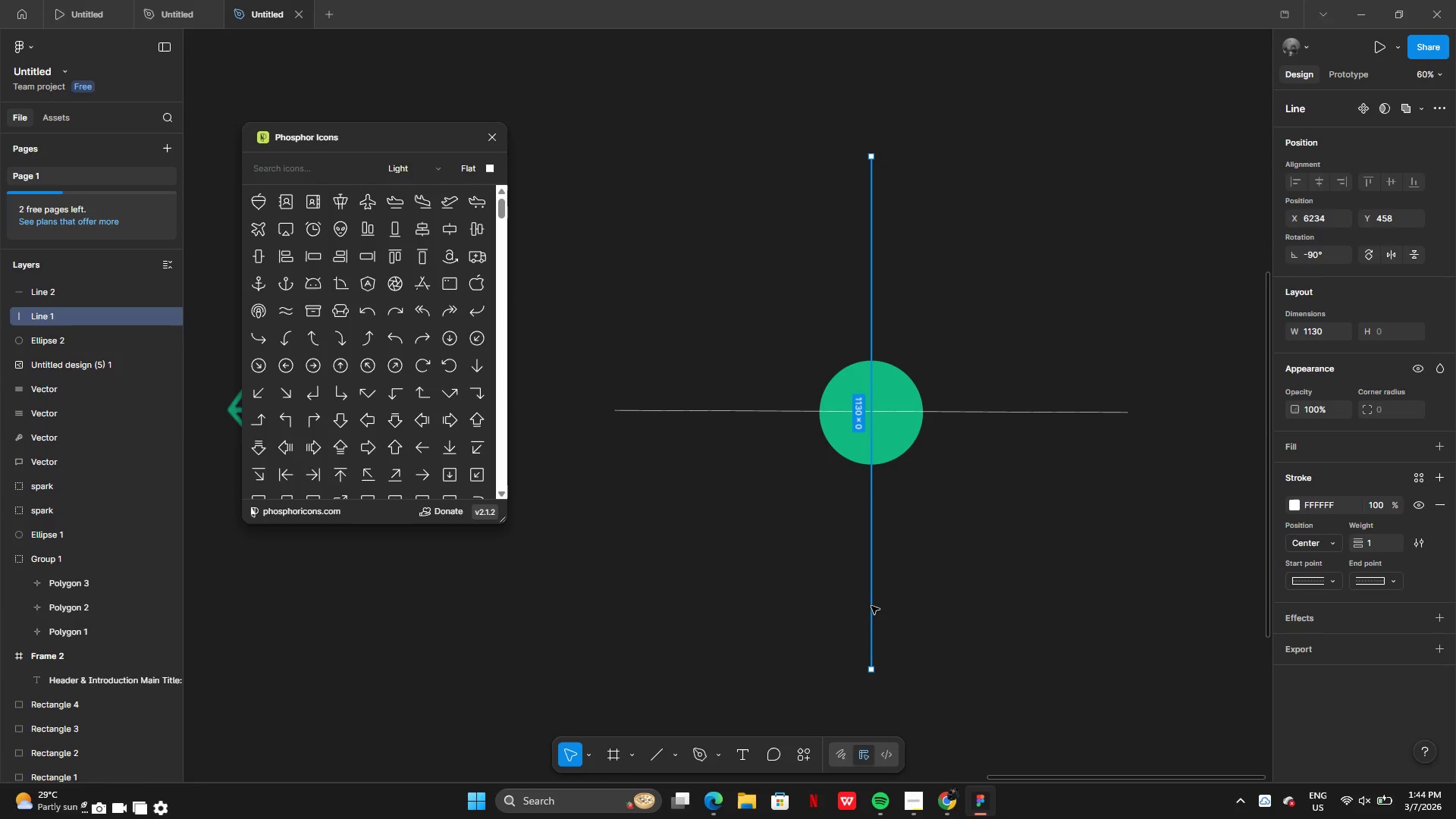 
hold_key(key=AltLeft, duration=0.45)
left_click_drag(start_coordinate=[871, 605], to_coordinate=[898, 608])
 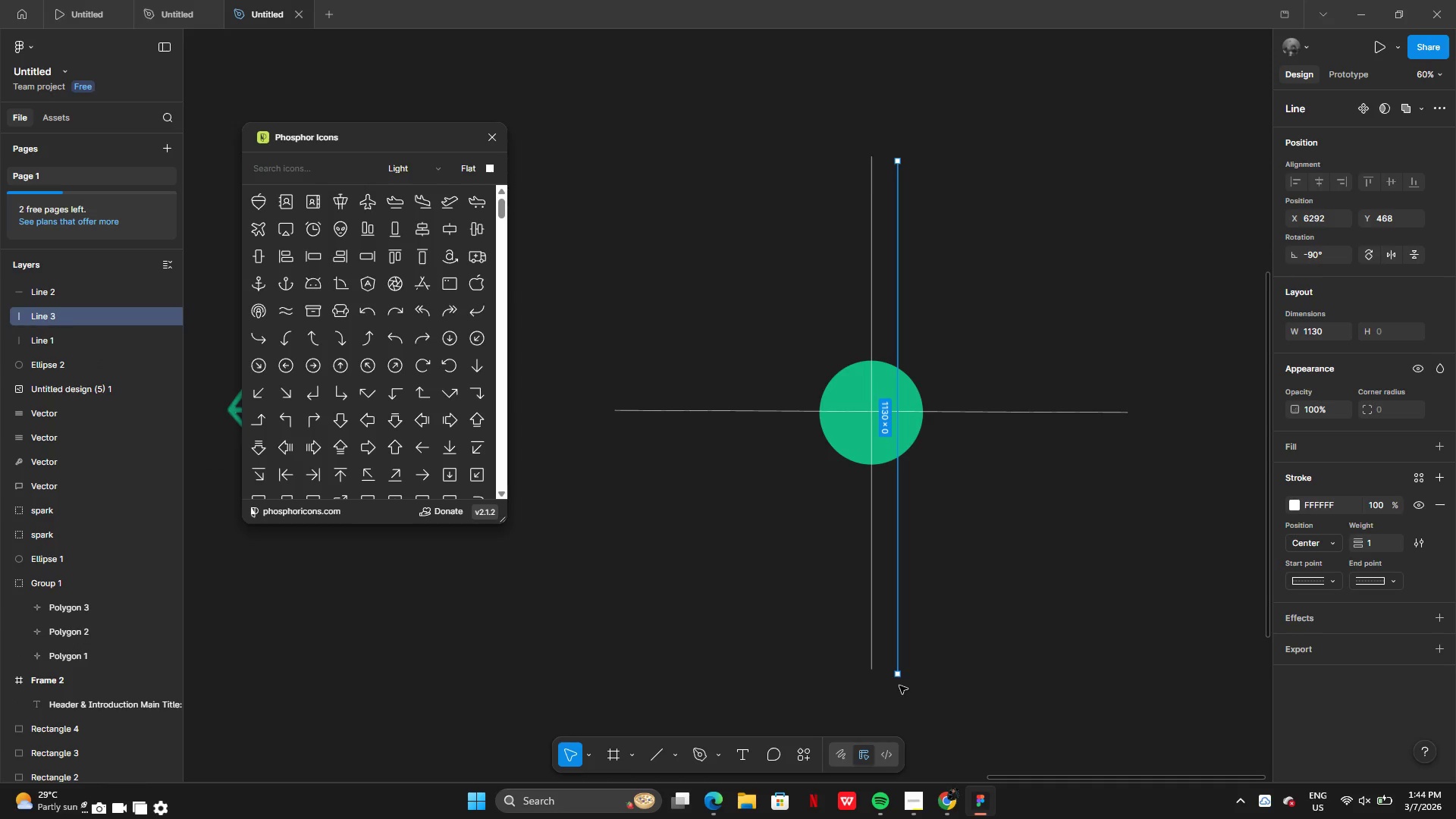 
left_click_drag(start_coordinate=[902, 683], to_coordinate=[1082, 585])
 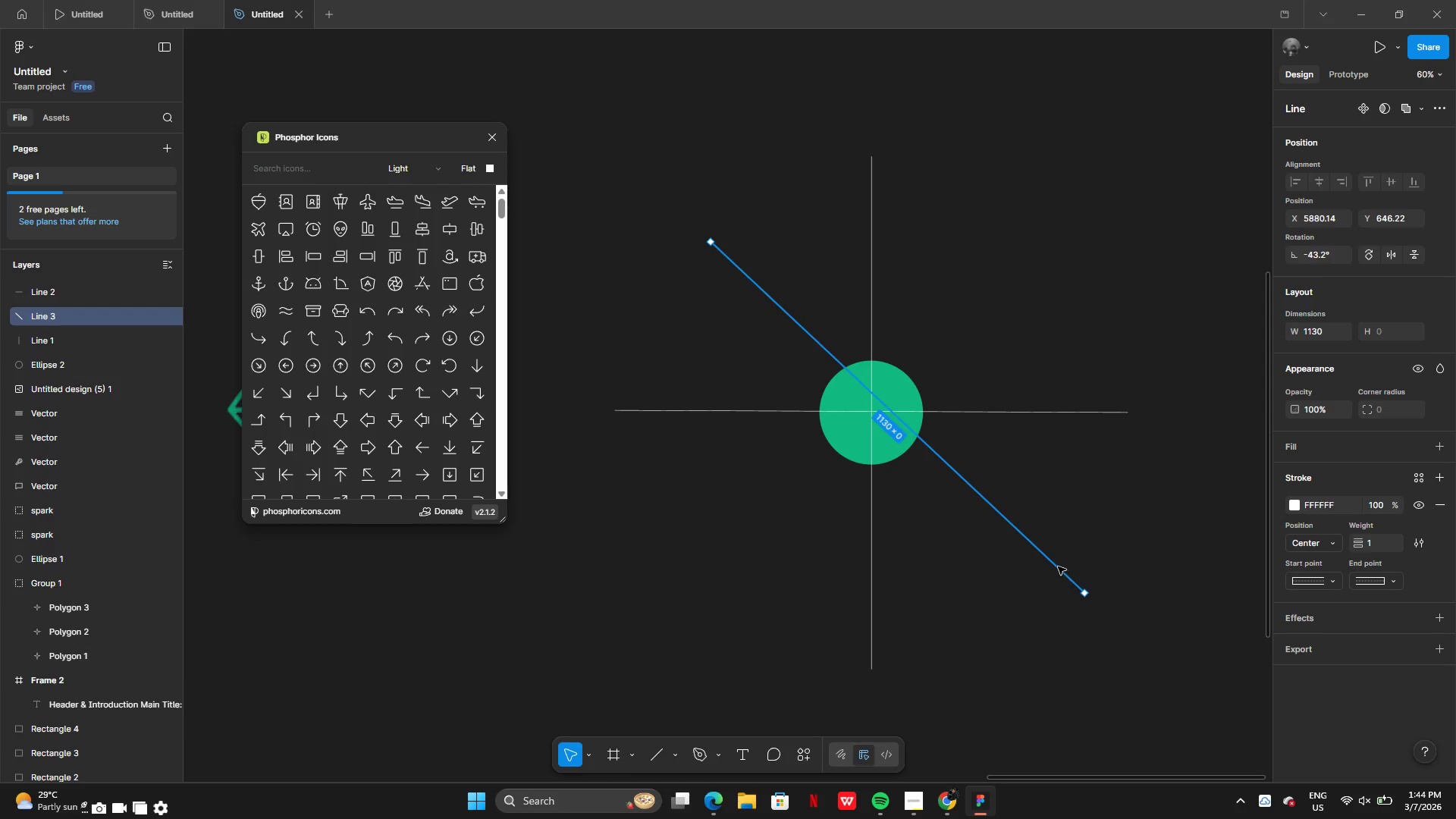 
left_click_drag(start_coordinate=[1058, 566], to_coordinate=[1032, 558])
 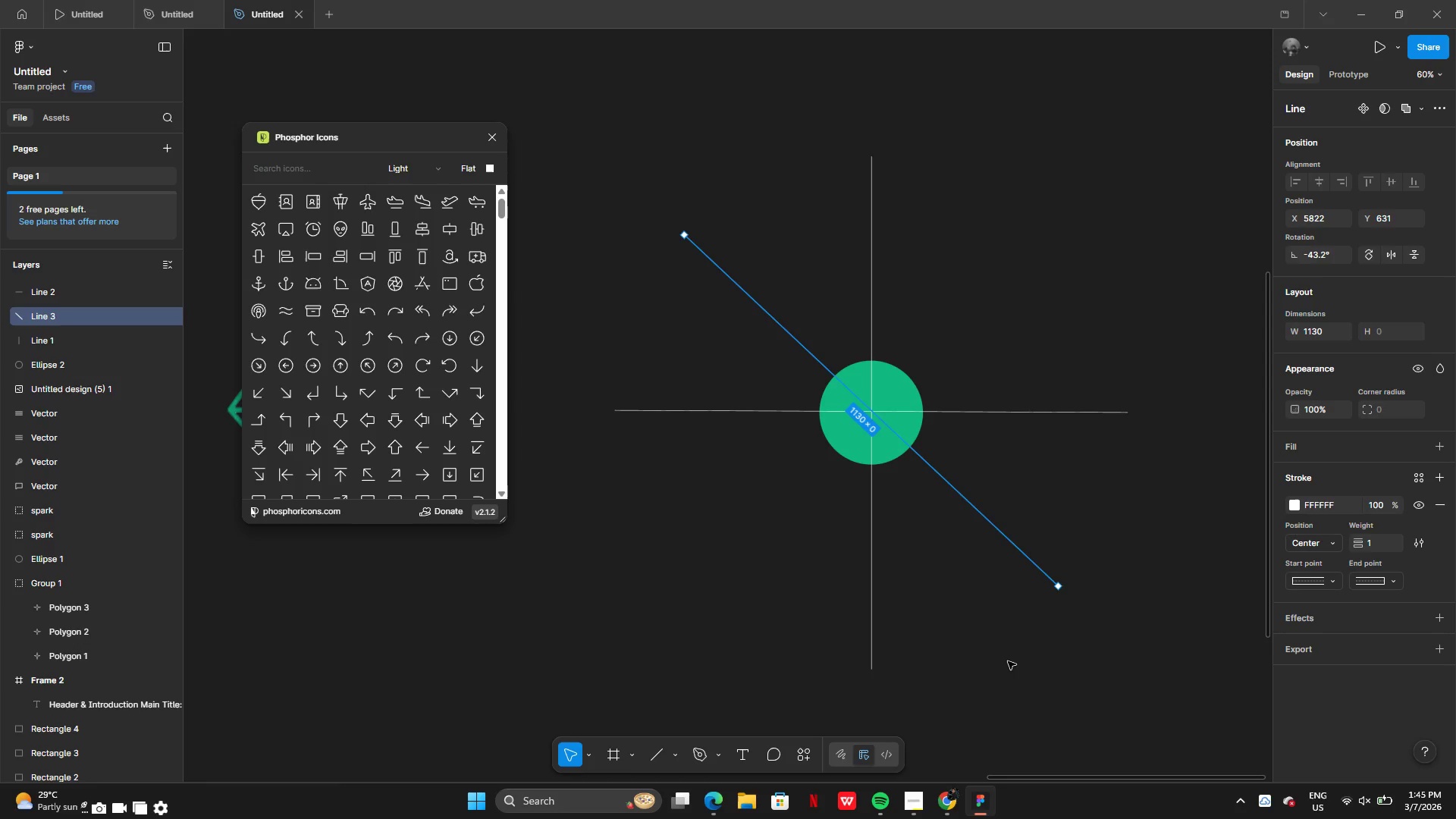 
wait(14.05)
 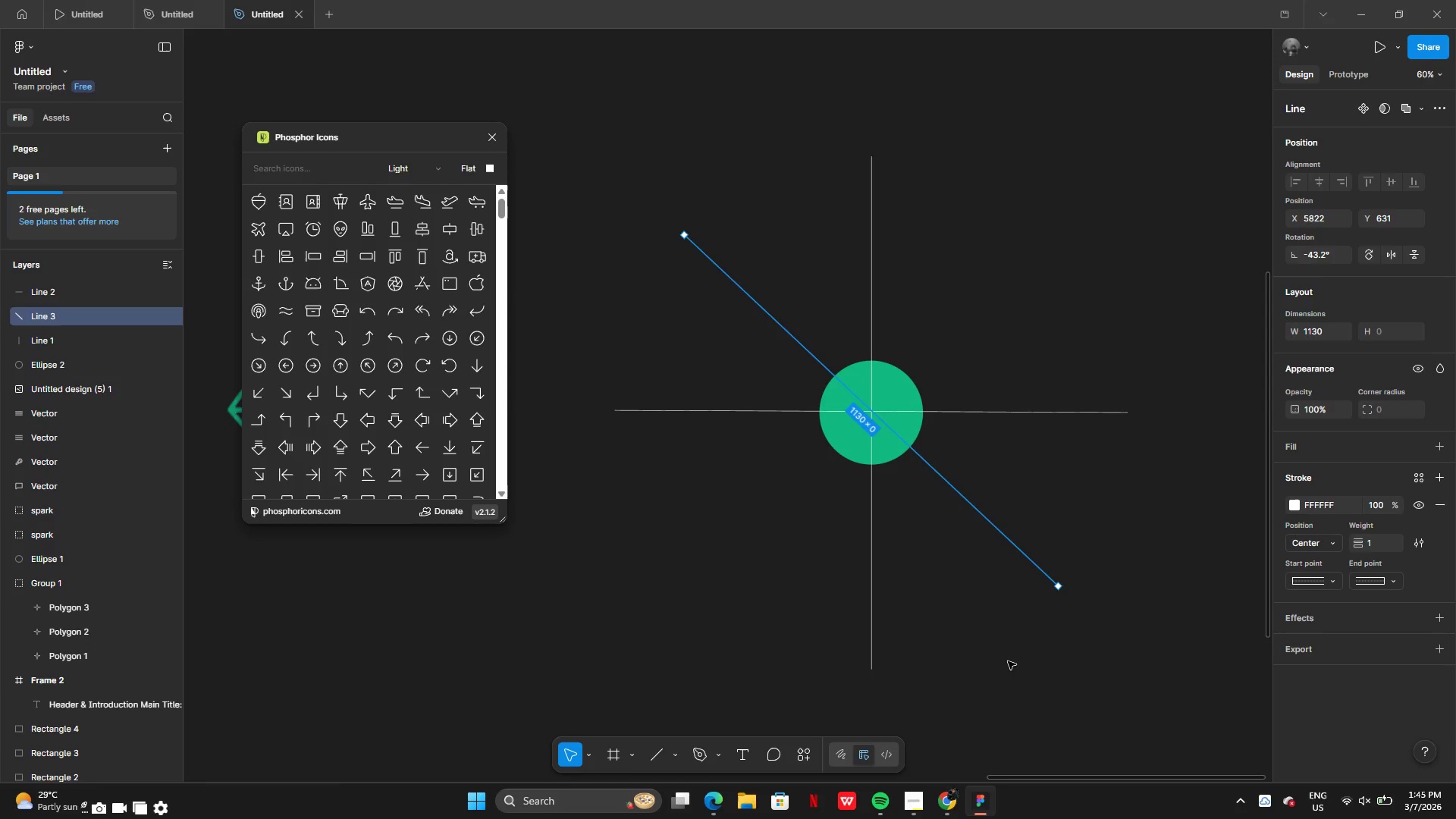 
hold_key(key=AltLeft, duration=0.44)
left_click_drag(start_coordinate=[1006, 538], to_coordinate=[1004, 546])
 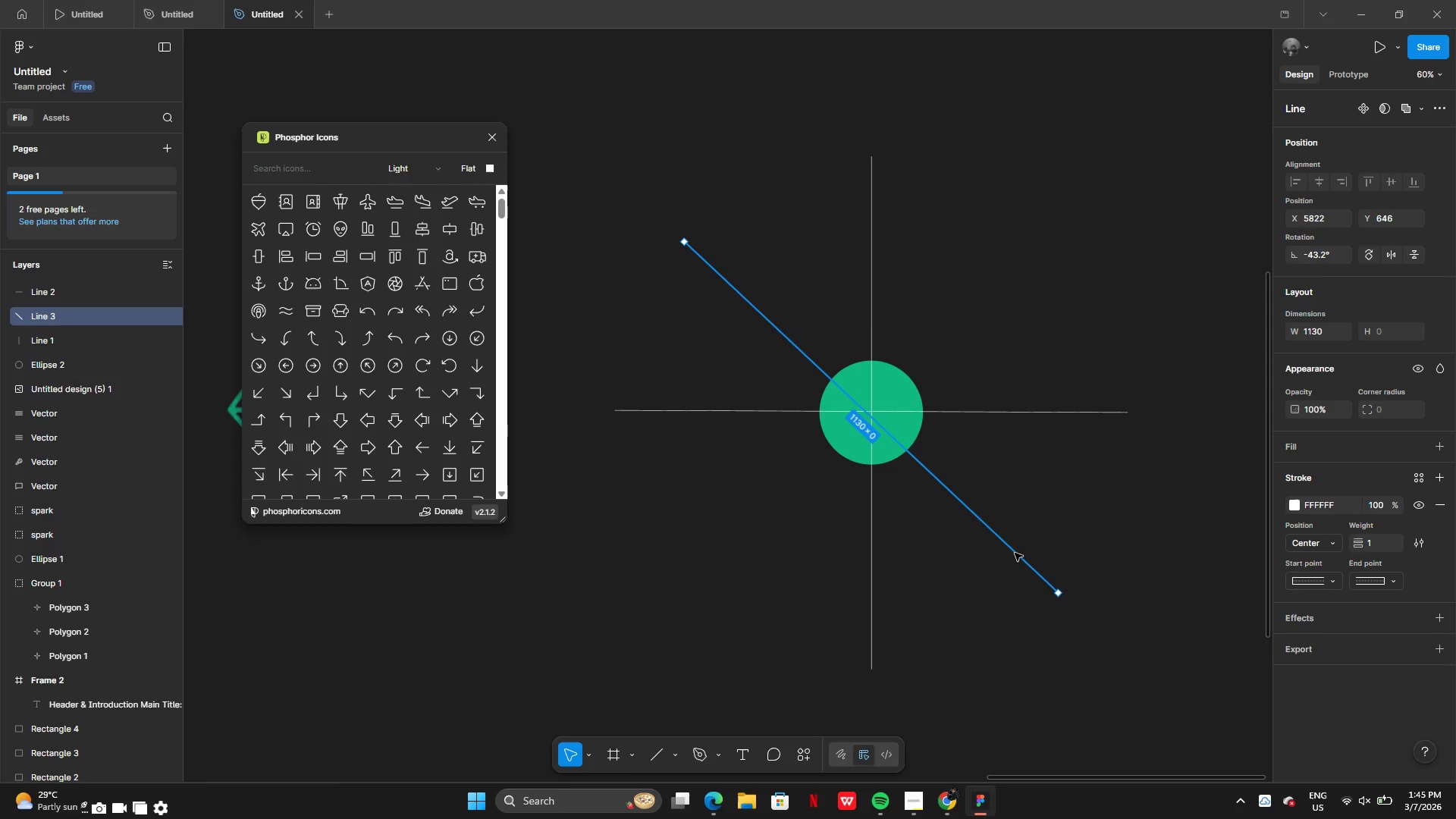 
key(Control+Z)
 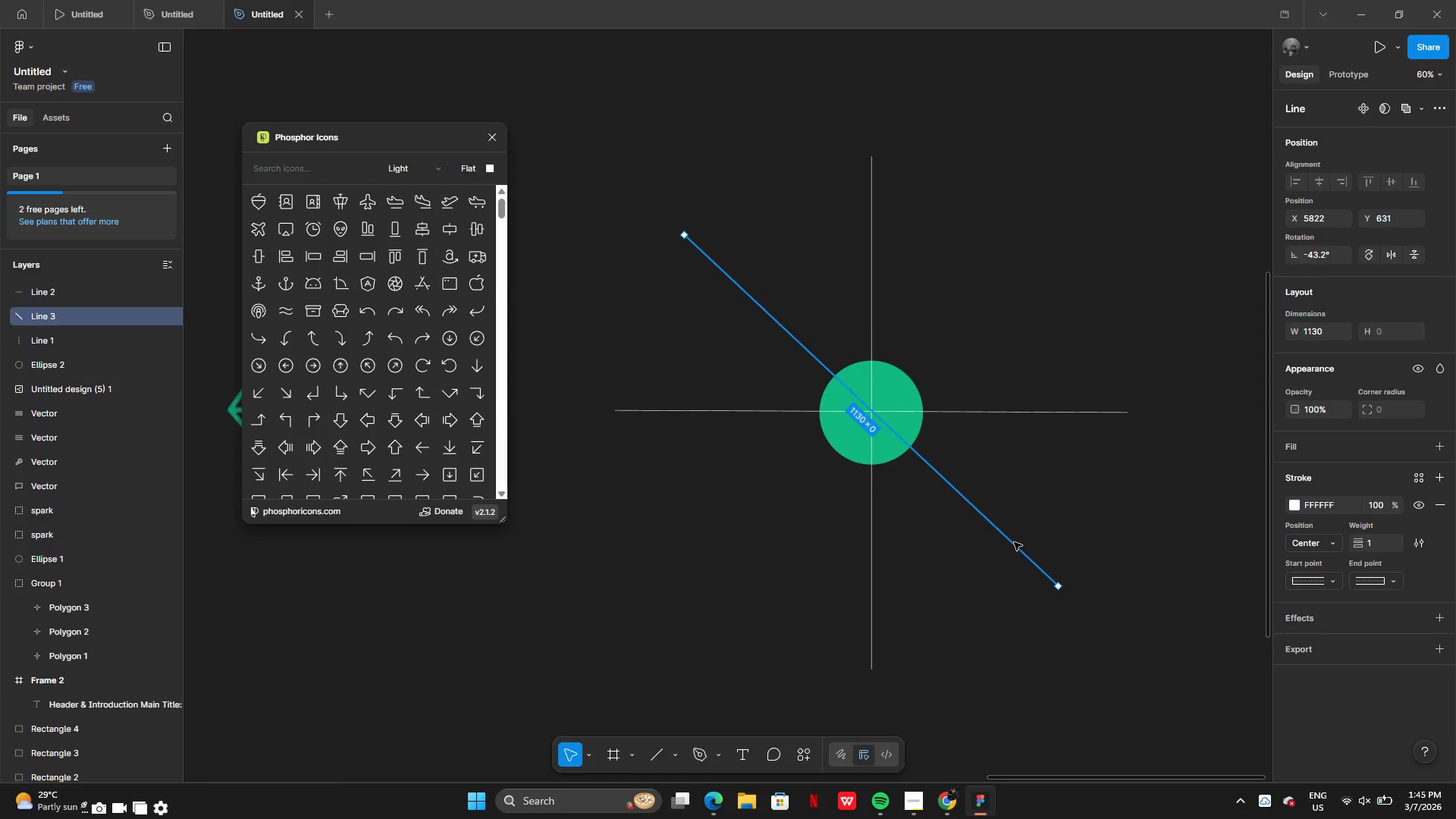 
hold_key(key=AltLeft, duration=0.64)
left_click_drag(start_coordinate=[1014, 542], to_coordinate=[1006, 555])
 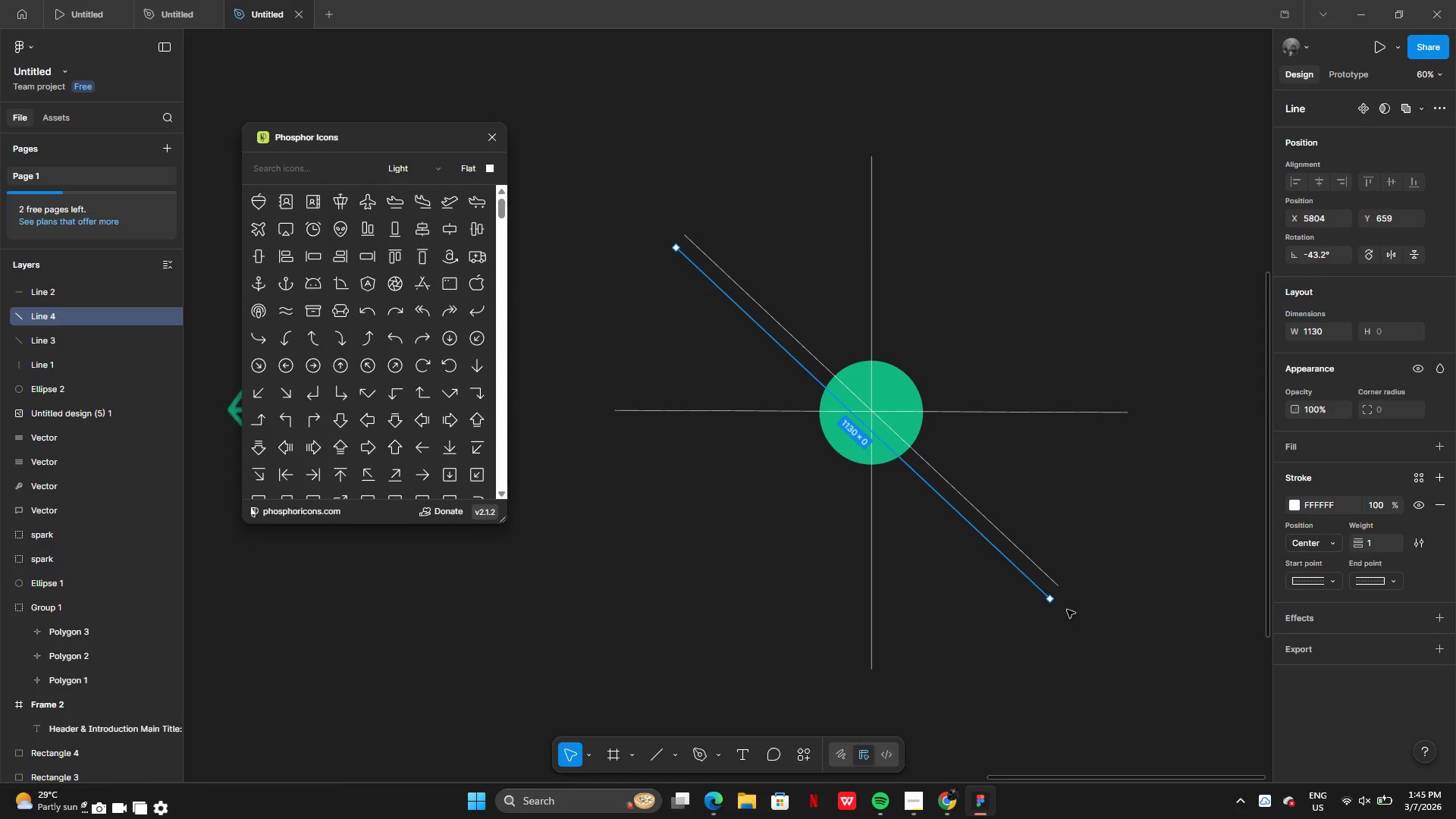 
left_click_drag(start_coordinate=[1053, 606], to_coordinate=[1001, 322])
 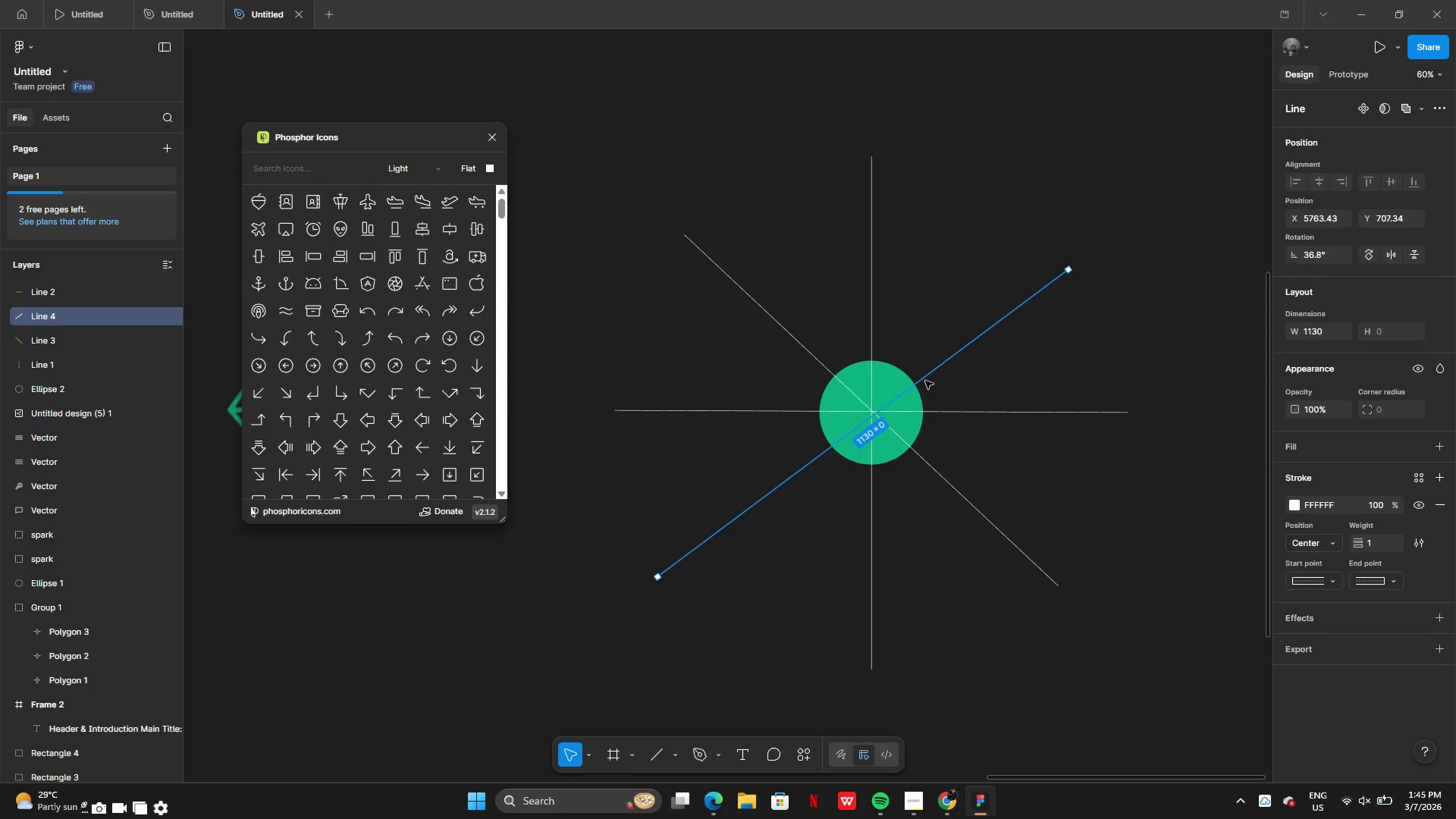 
left_click_drag(start_coordinate=[924, 380], to_coordinate=[934, 367])
 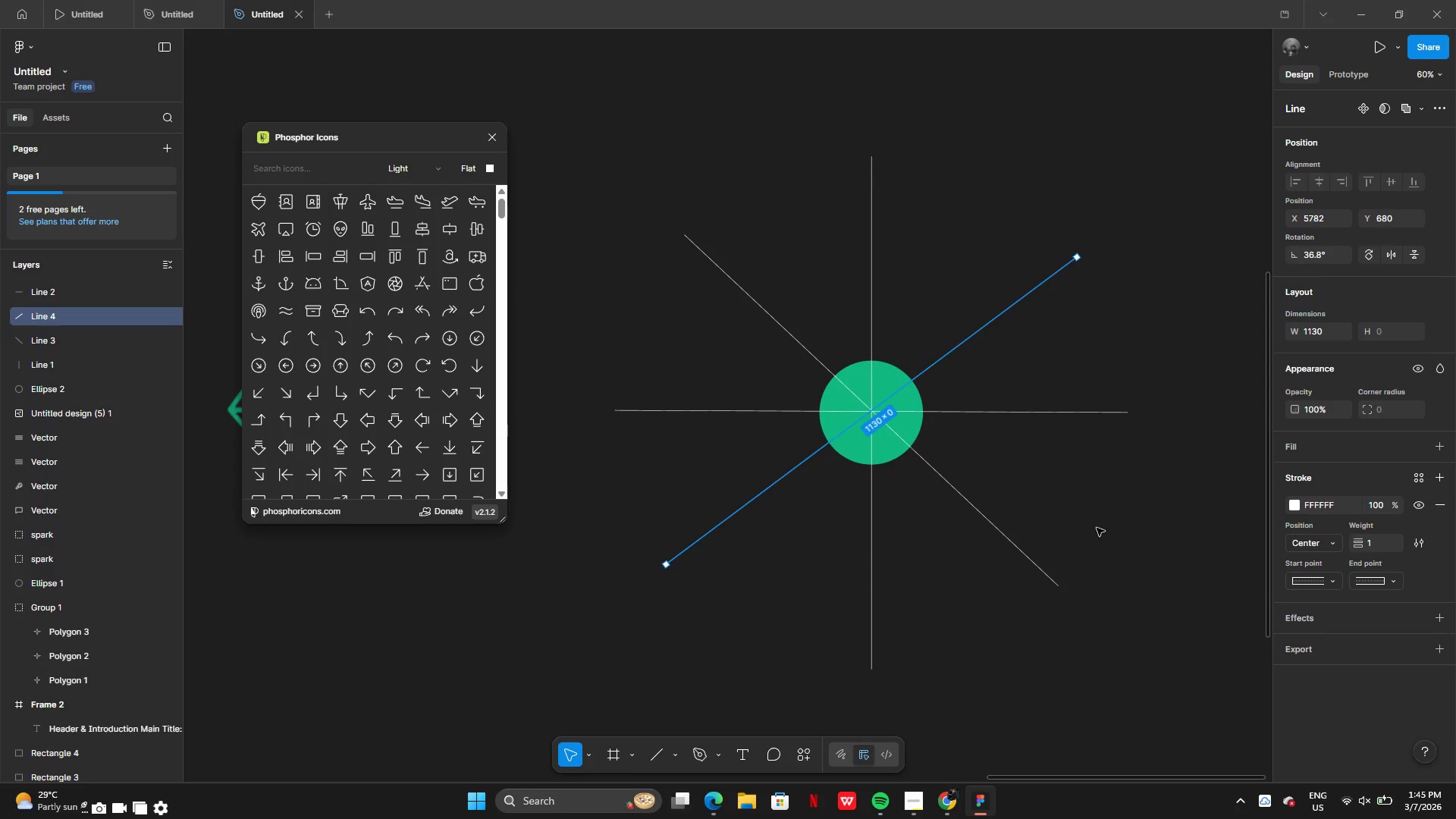 
left_click([1097, 528])
 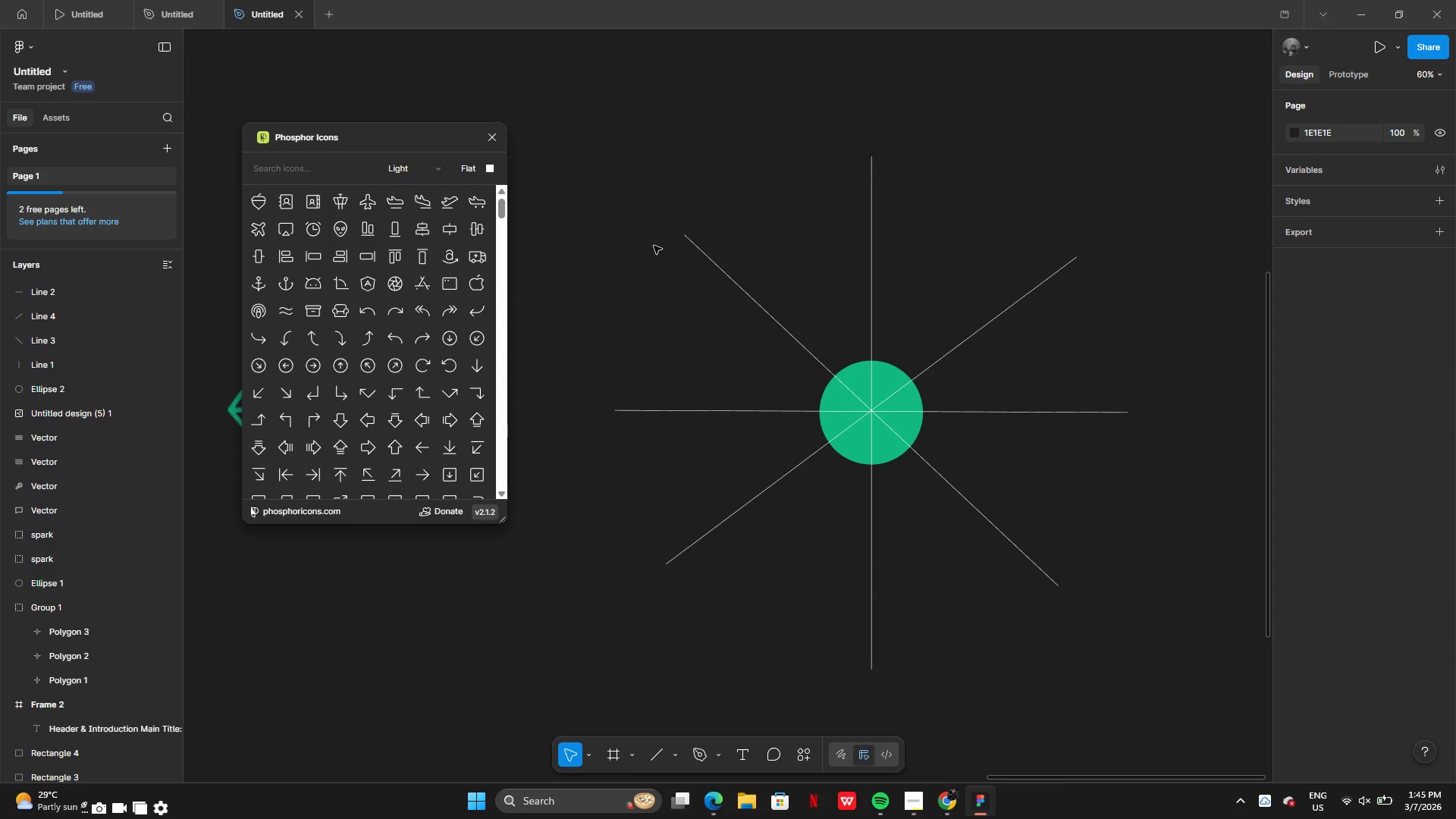 
left_click_drag(start_coordinate=[557, 131], to_coordinate=[1193, 778])
 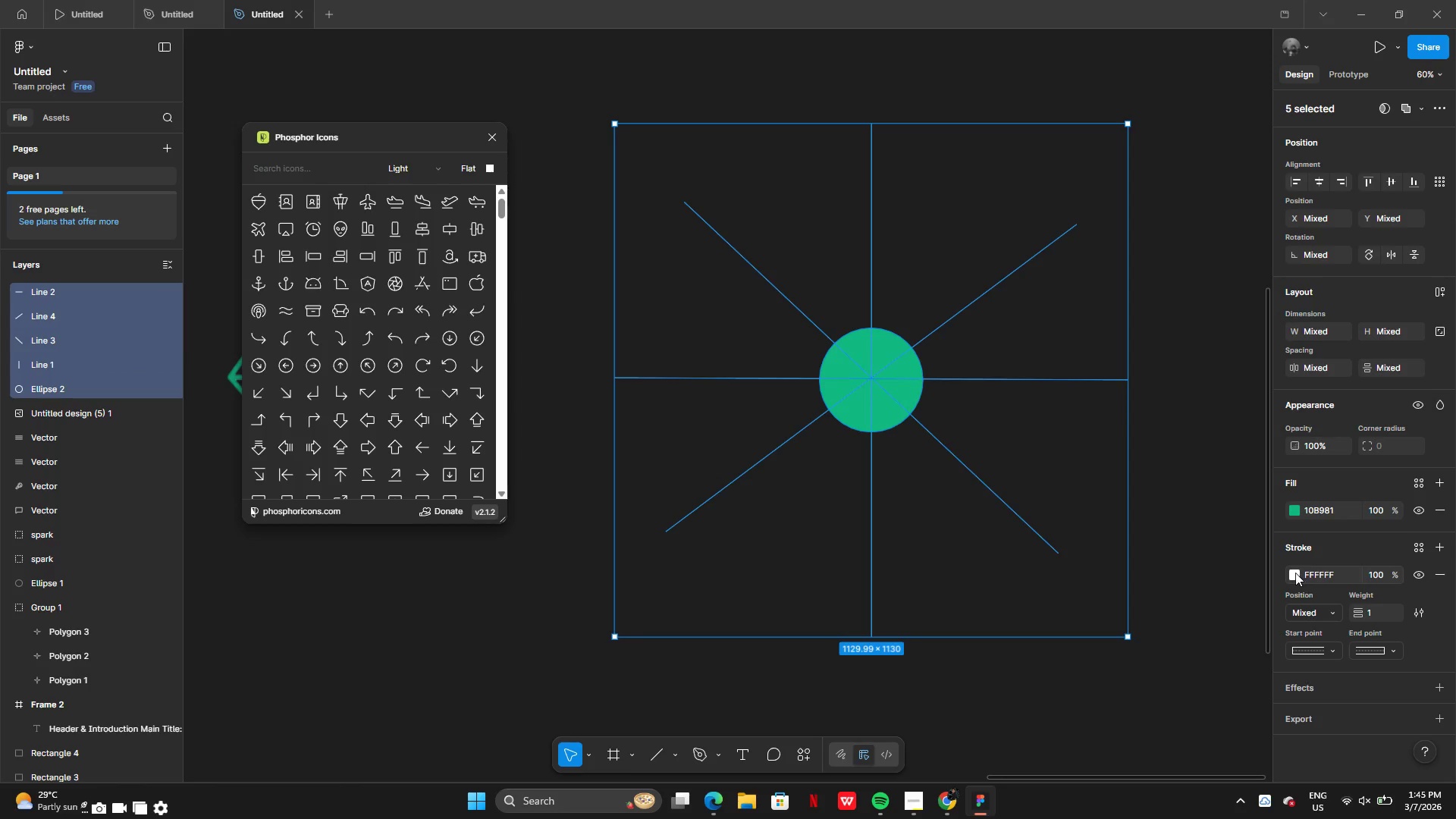 
left_click([1295, 573])
 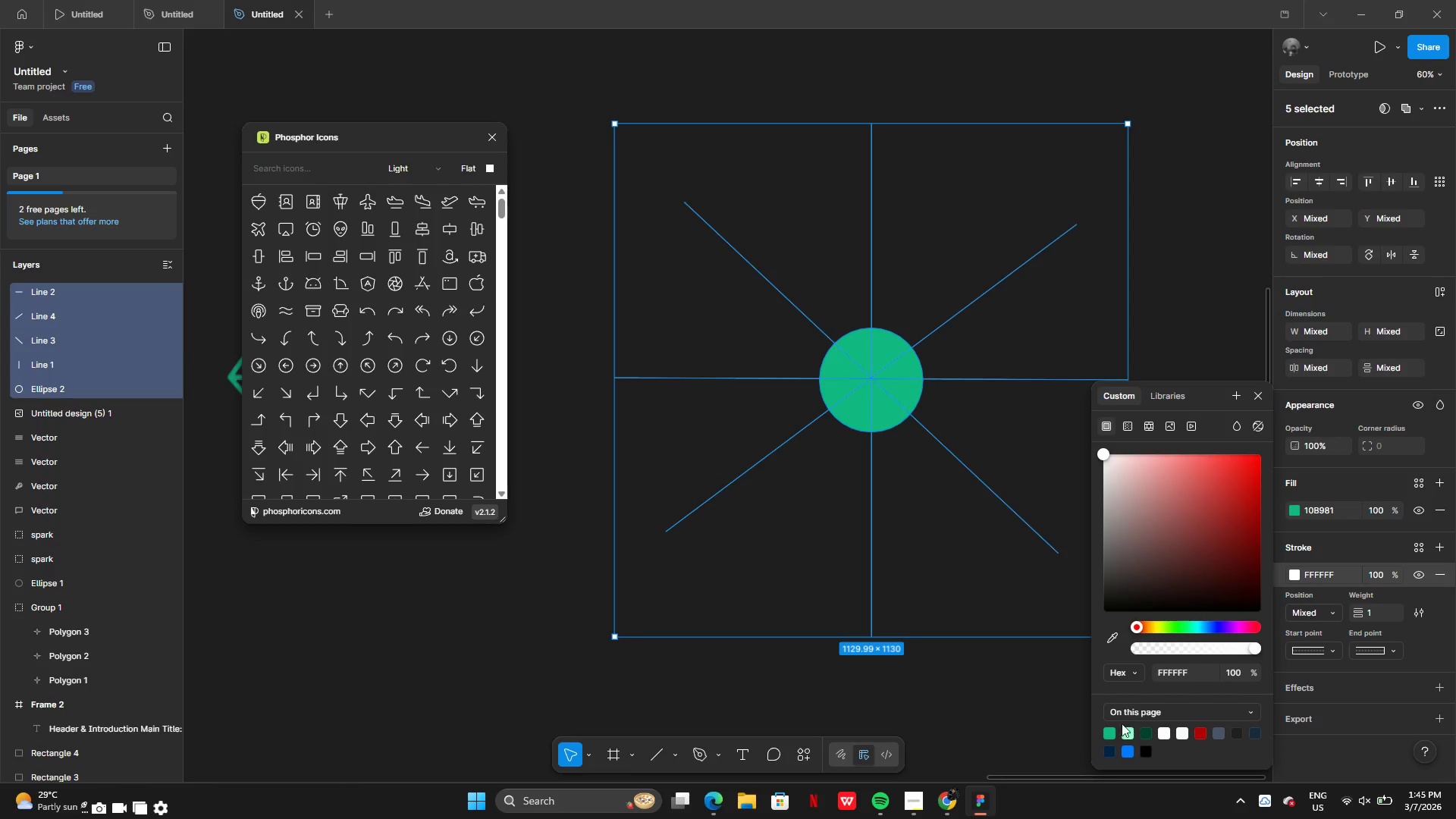 
left_click([1109, 733])
 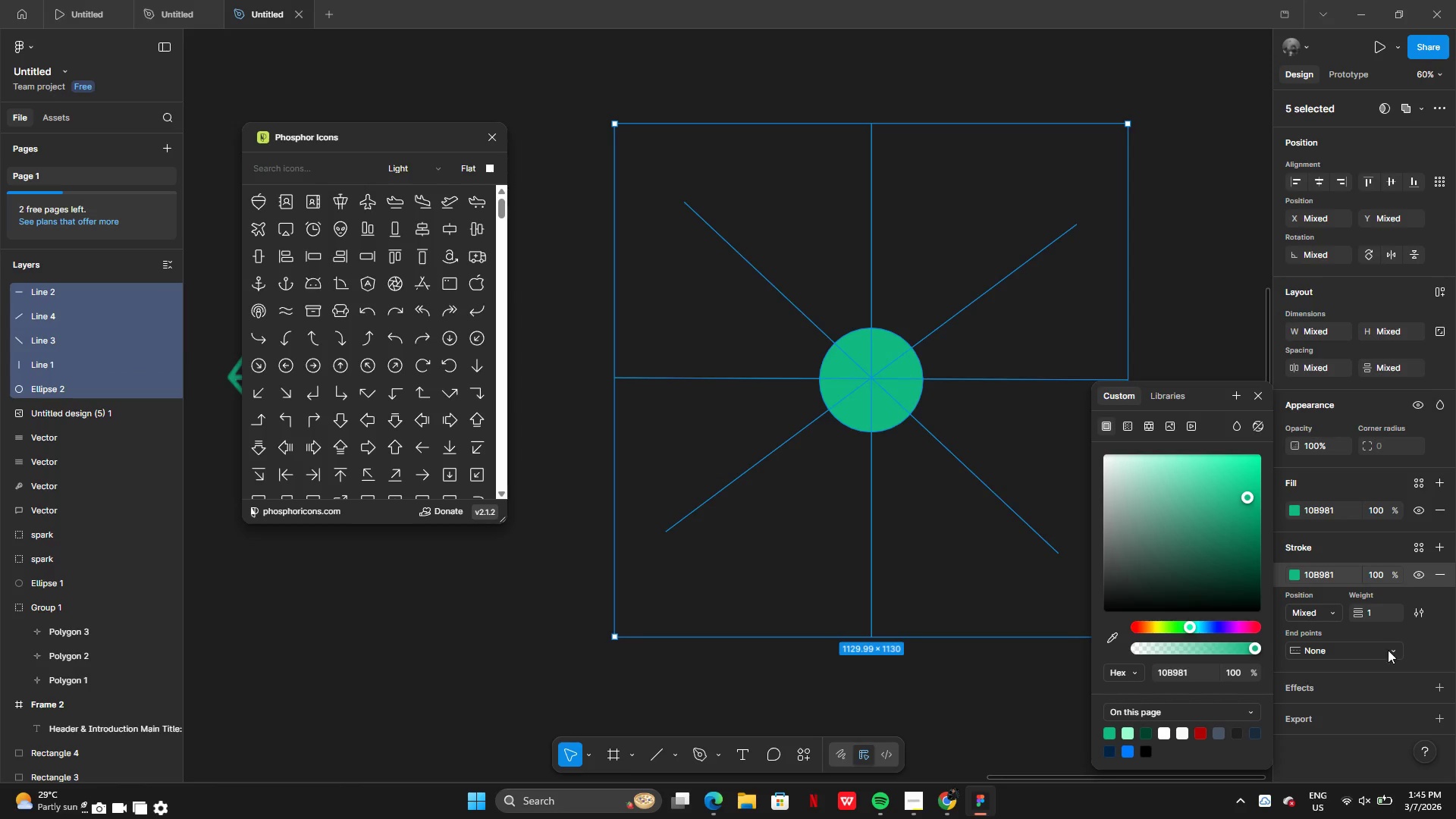 
left_click([1371, 612])
 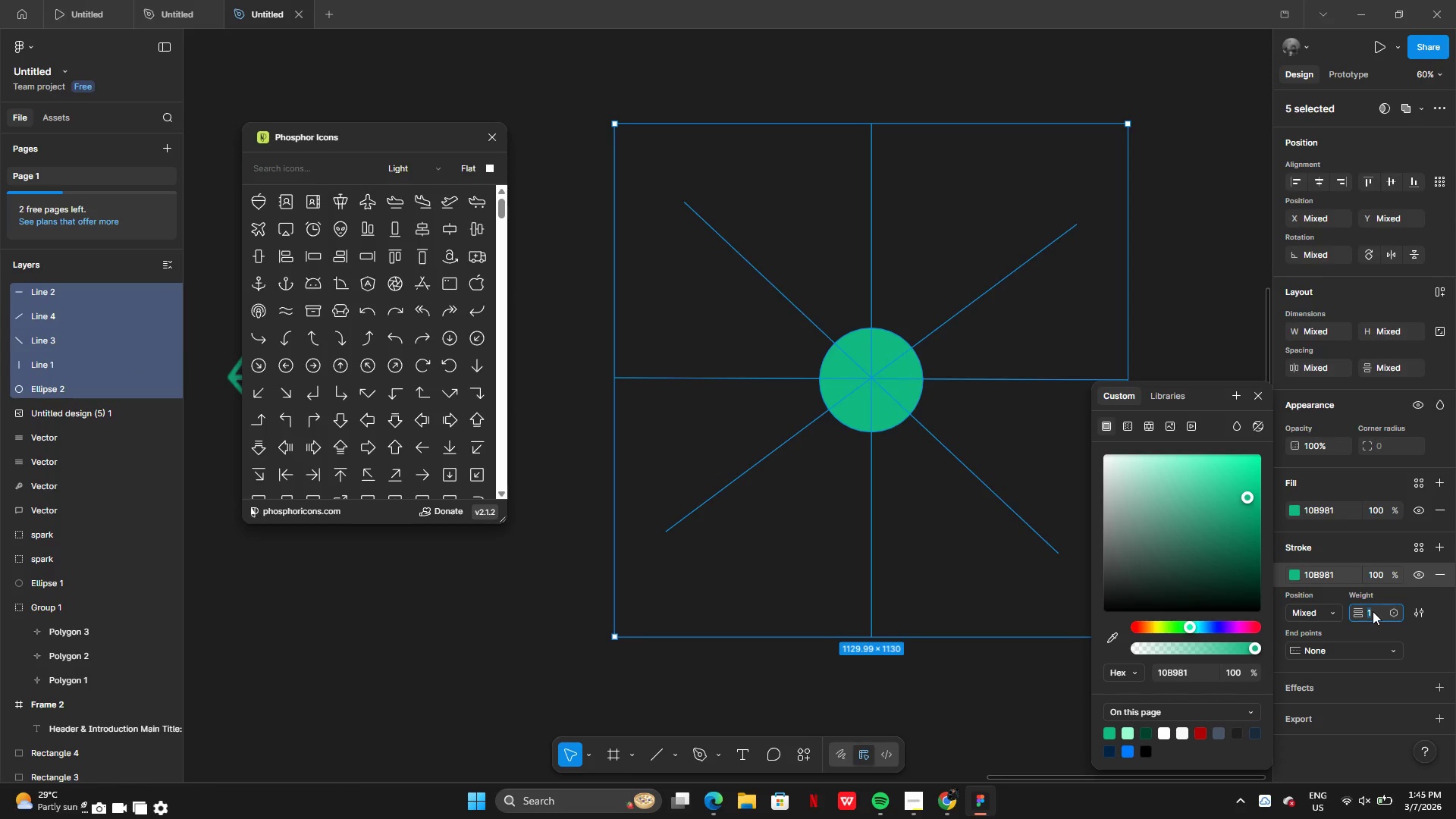 
key(4)
 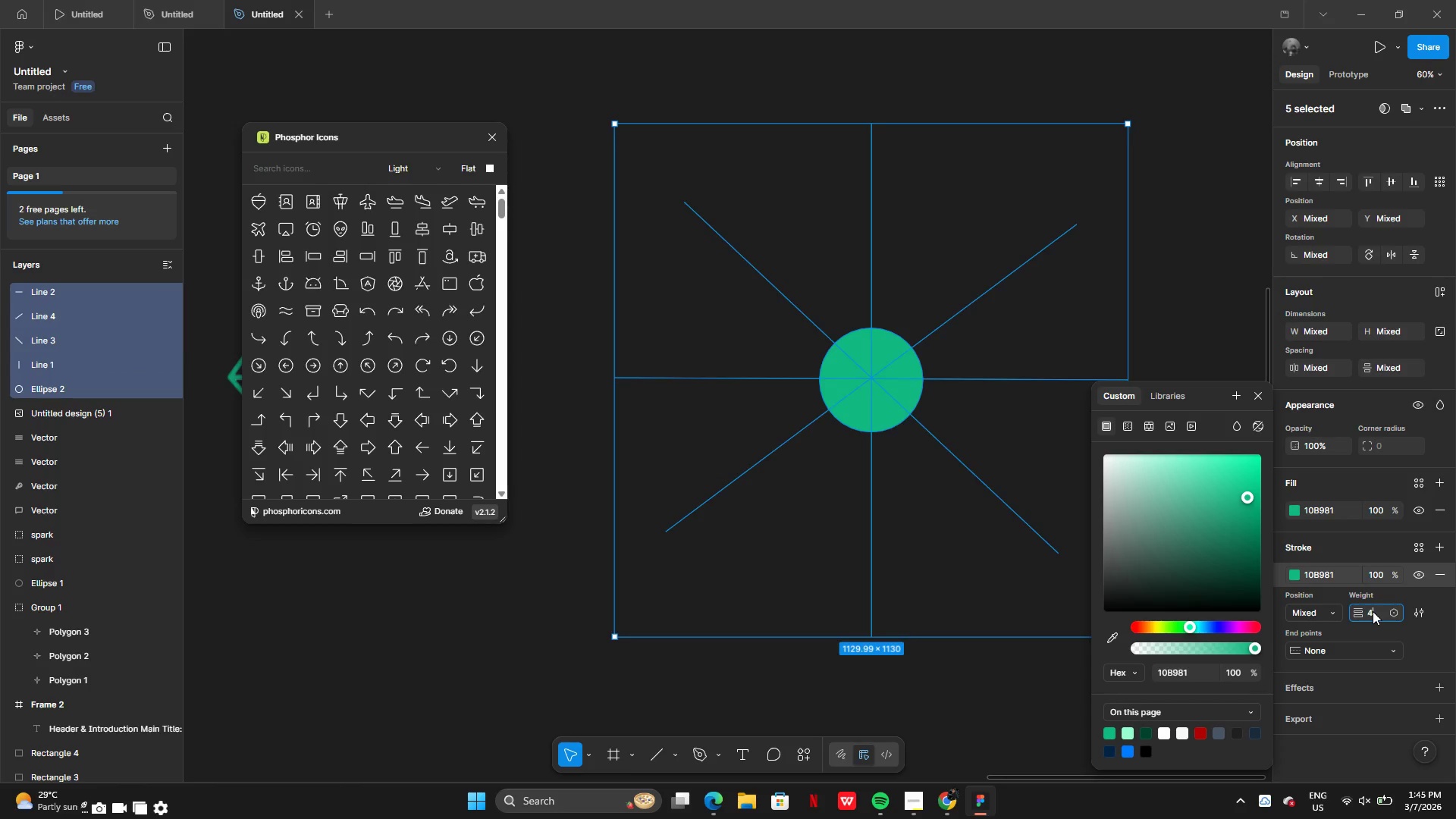 
key(Enter)
 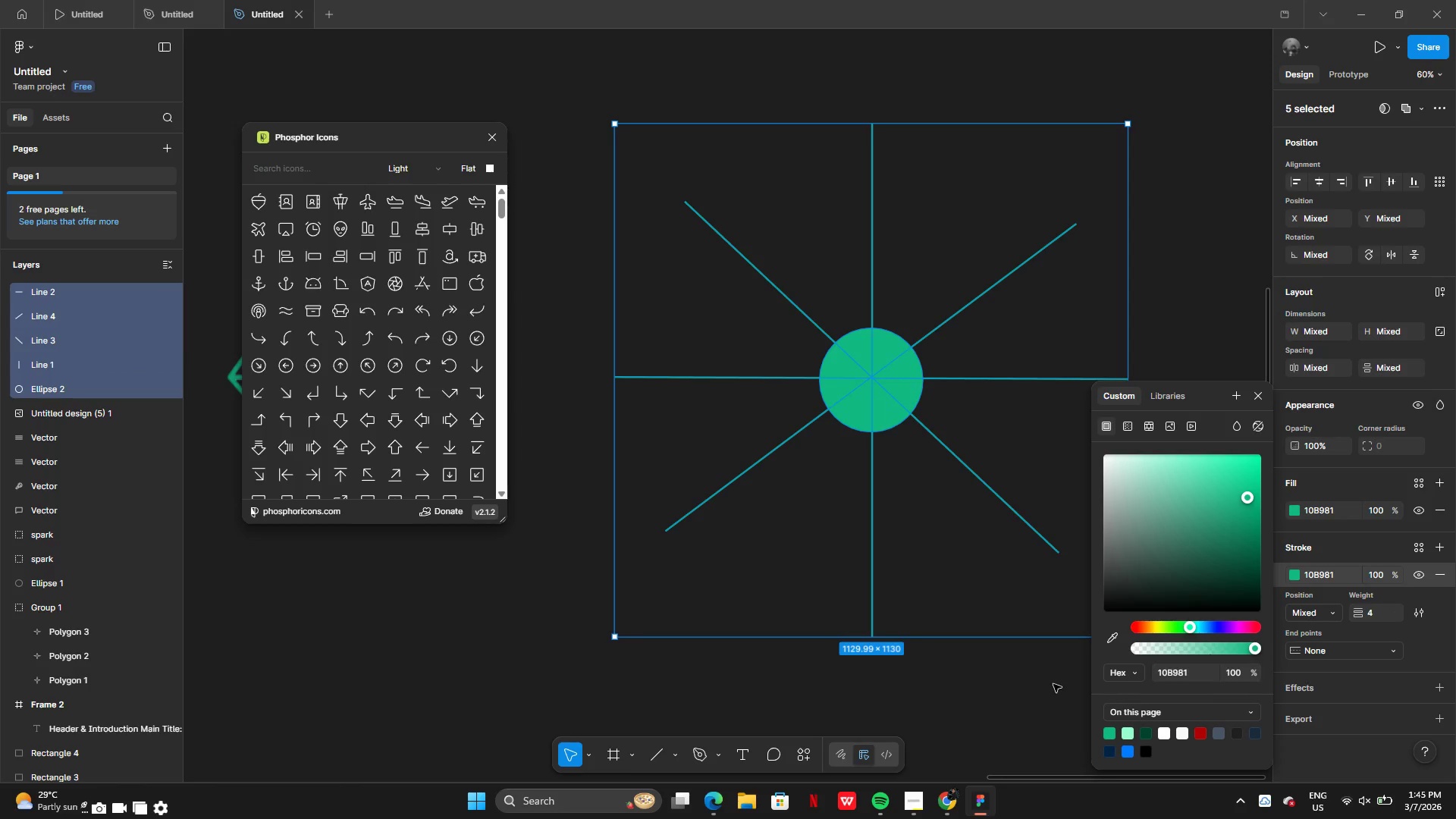 
left_click([992, 698])
 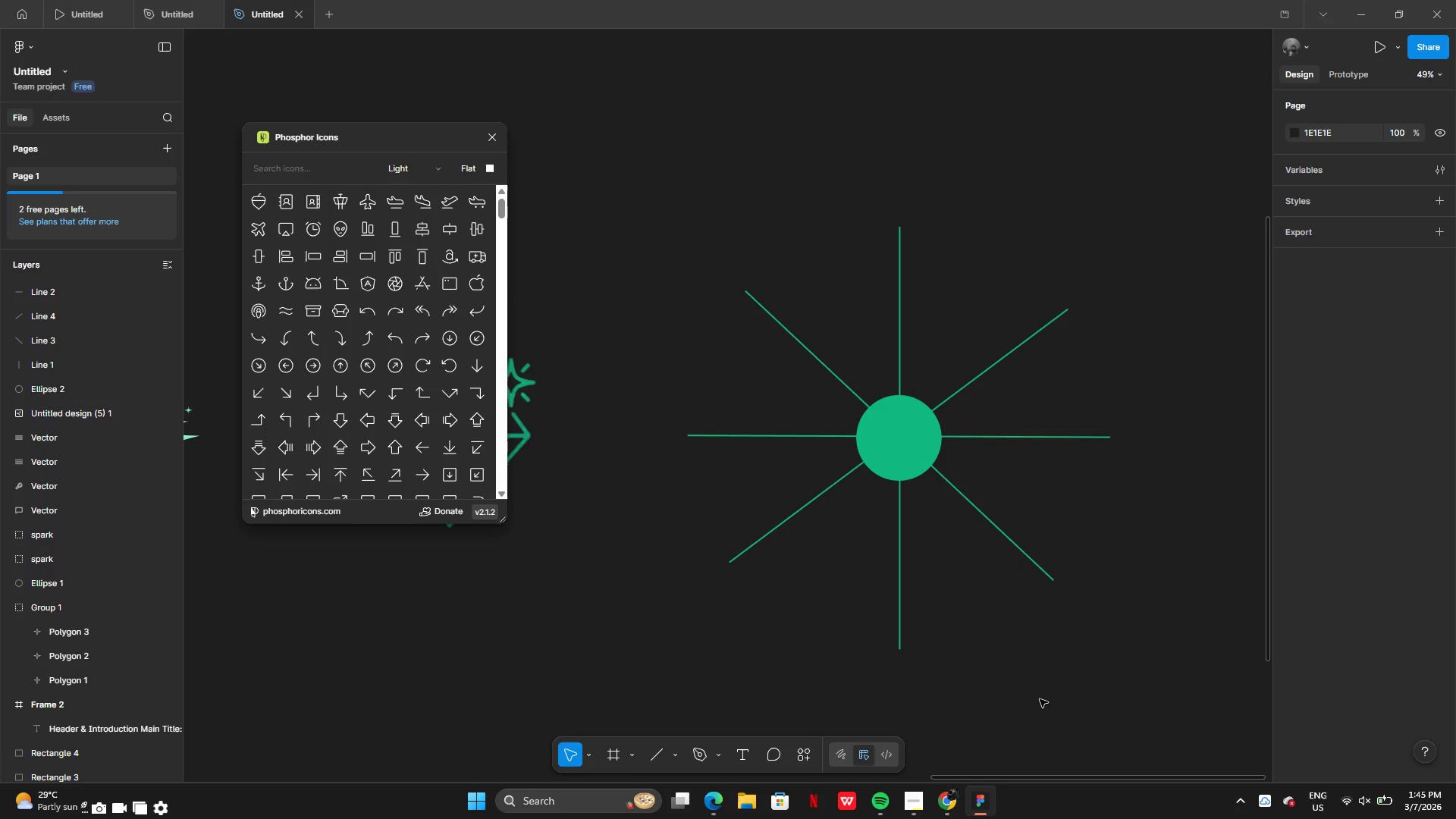 
wait(6.89)
 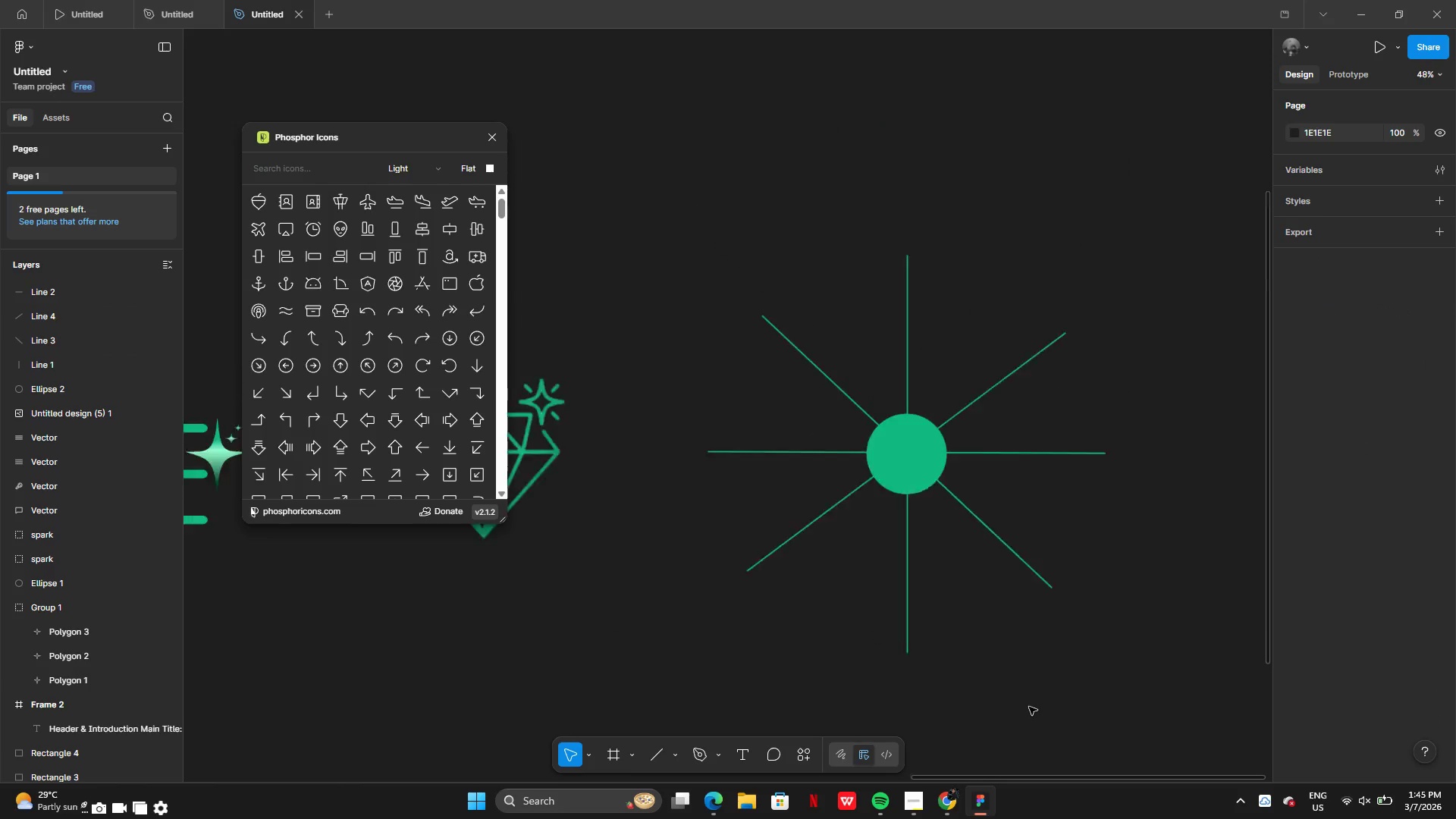 
left_click([893, 461])
 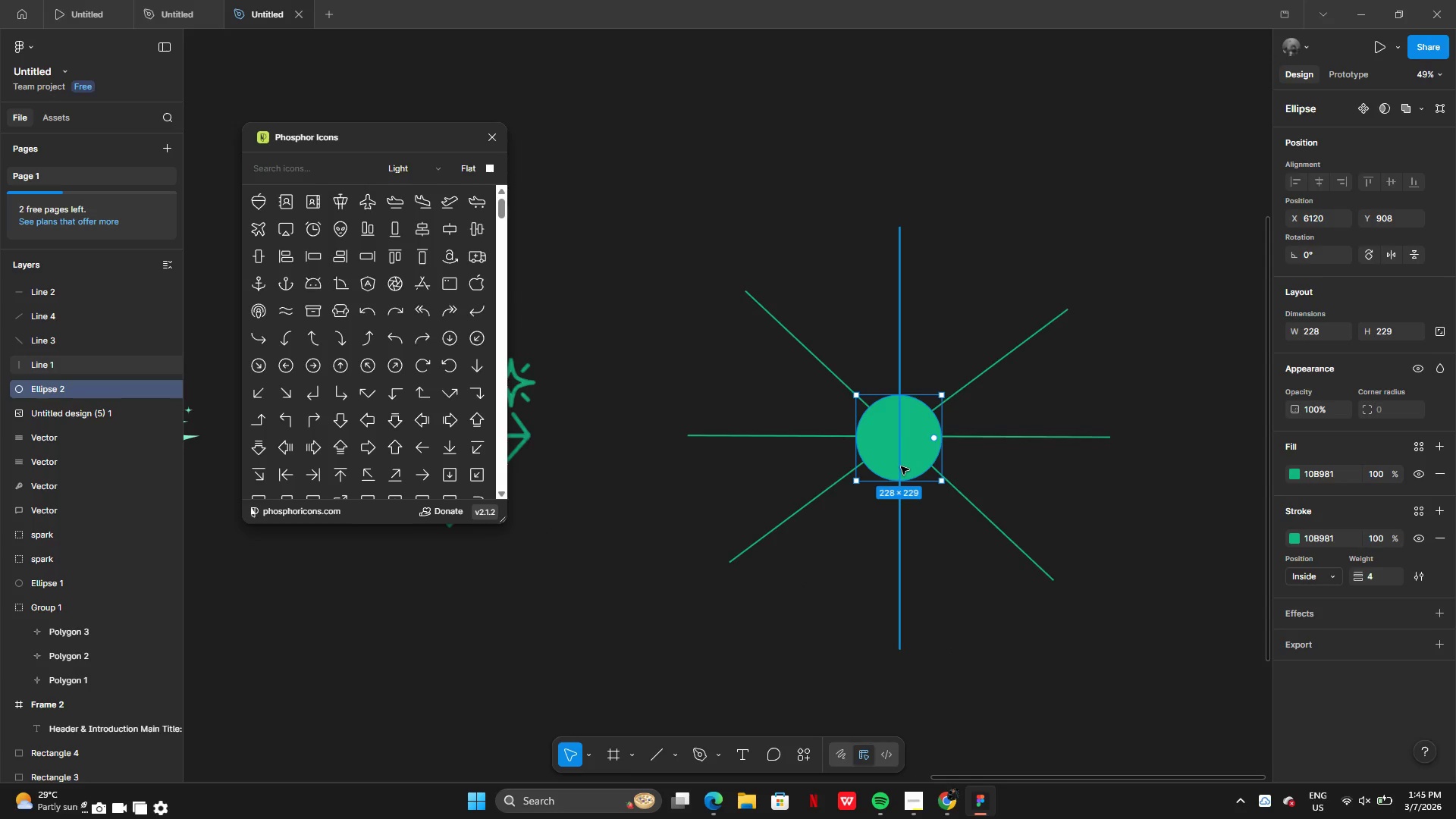 
hold_key(key=AltLeft, duration=0.5)
left_click_drag(start_coordinate=[902, 466], to_coordinate=[916, 482])
 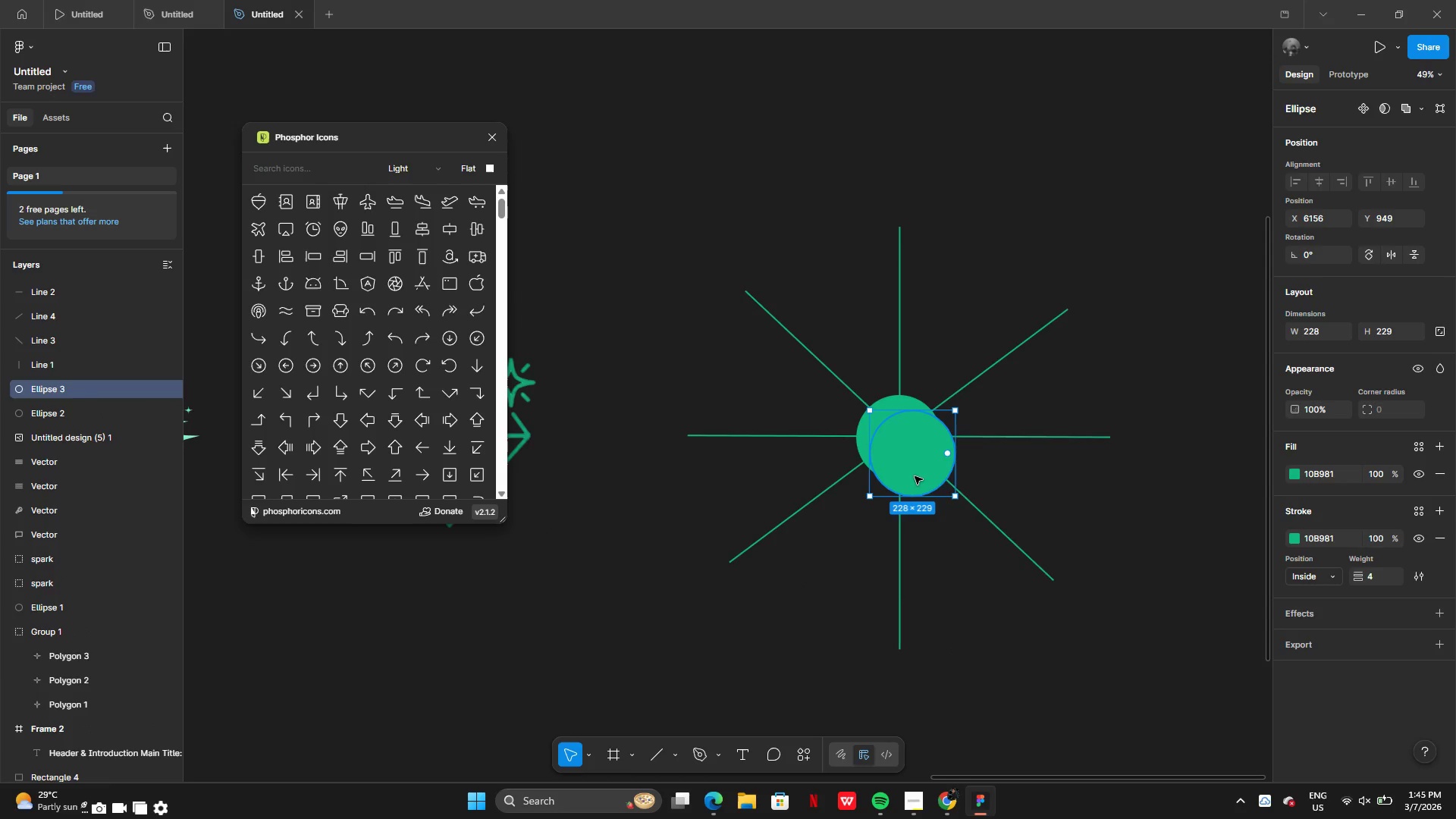 
left_click_drag(start_coordinate=[914, 475], to_coordinate=[900, 667])
 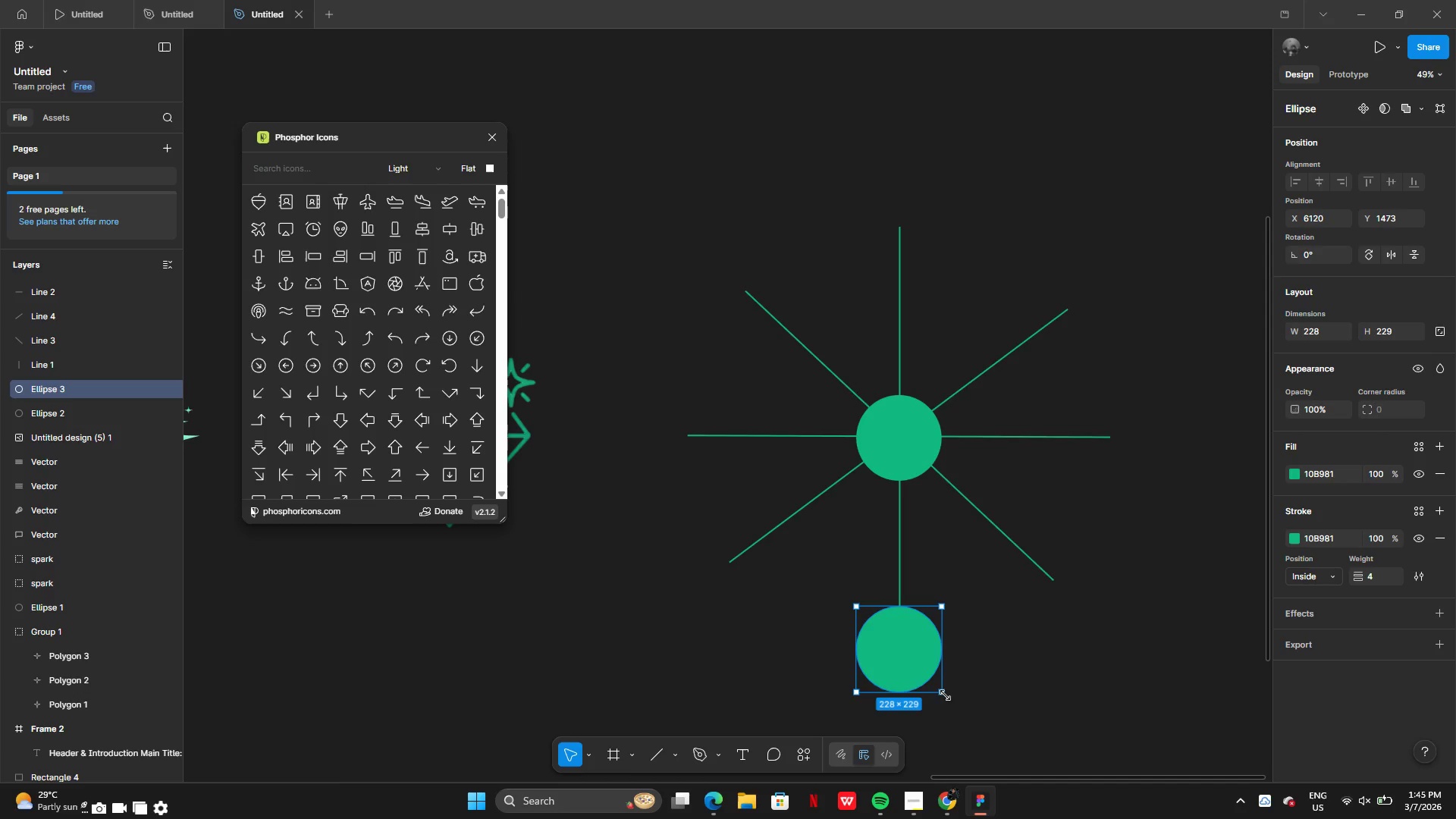 
left_click_drag(start_coordinate=[943, 695], to_coordinate=[920, 666])
 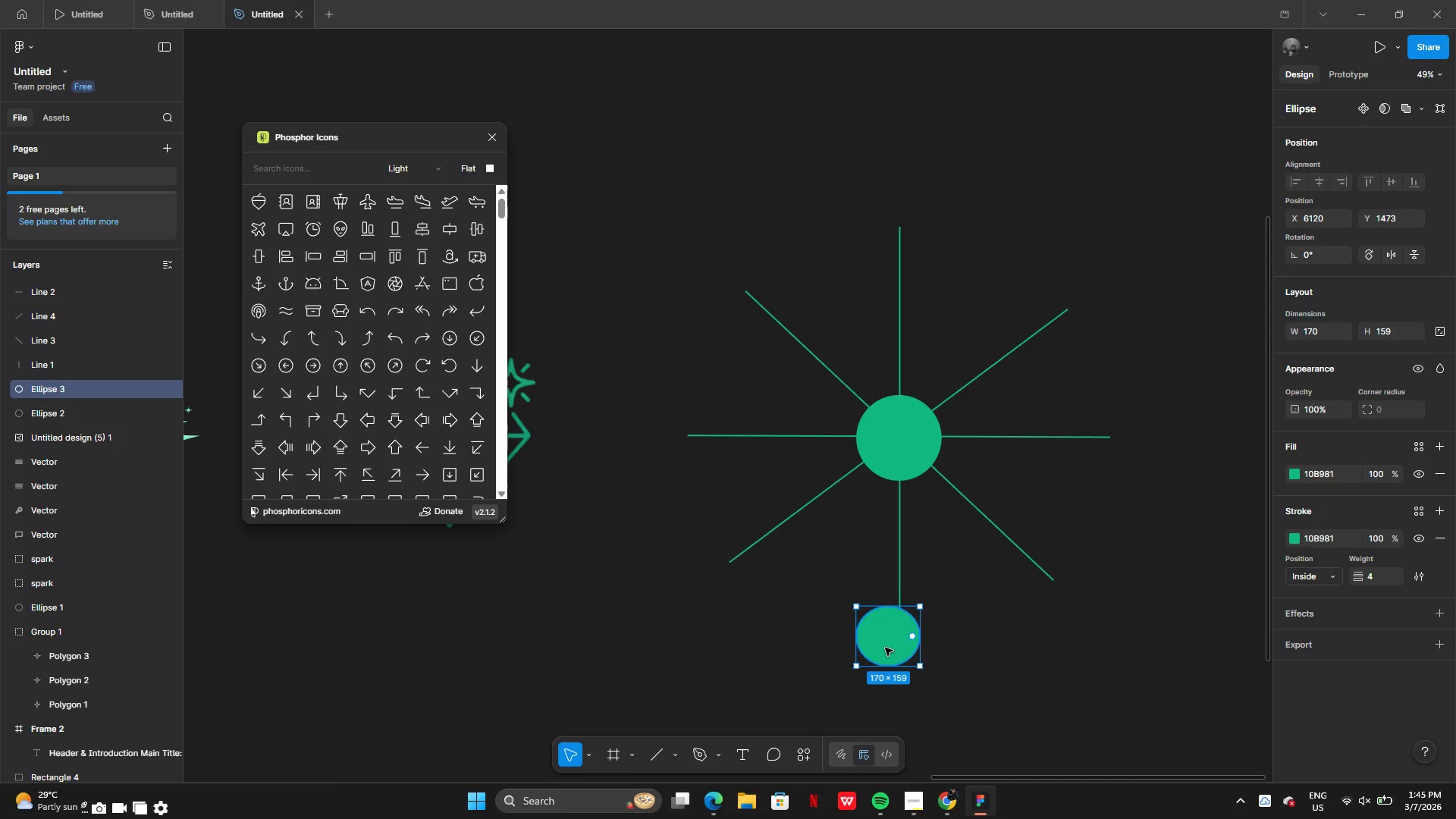 
left_click_drag(start_coordinate=[885, 648], to_coordinate=[896, 657])
 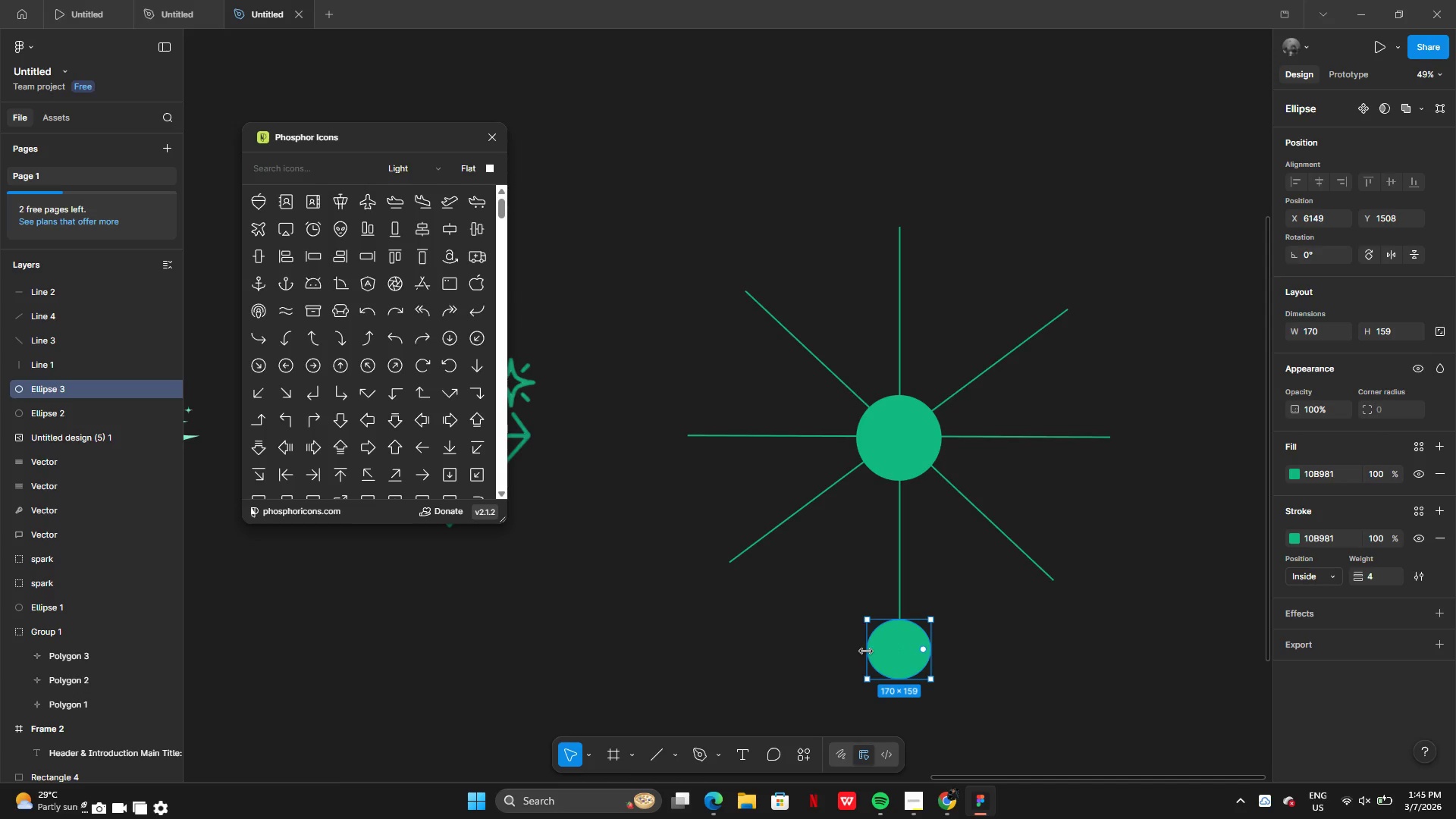 
left_click_drag(start_coordinate=[867, 651], to_coordinate=[873, 651])
 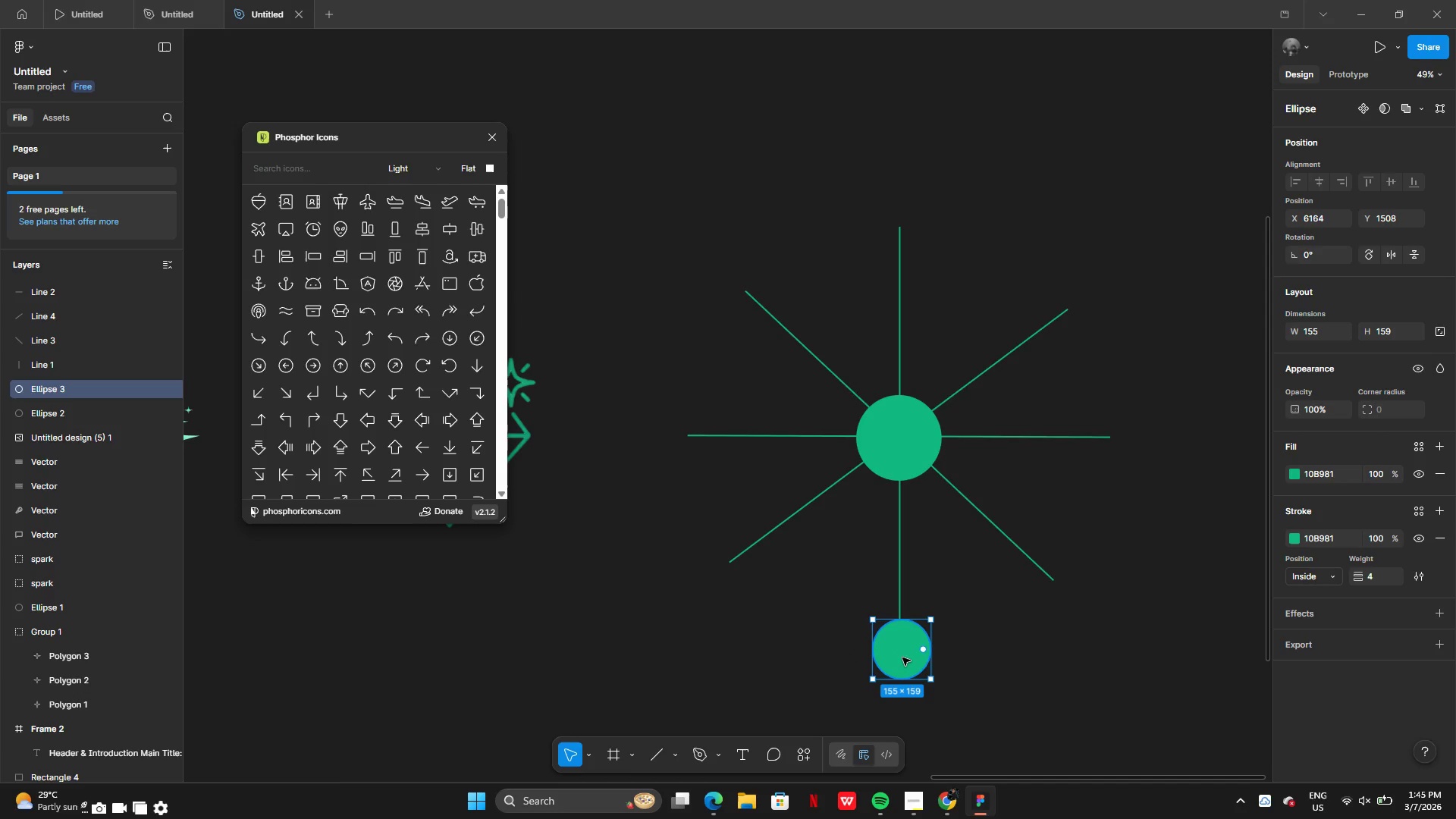 
left_click_drag(start_coordinate=[906, 657], to_coordinate=[899, 655])
 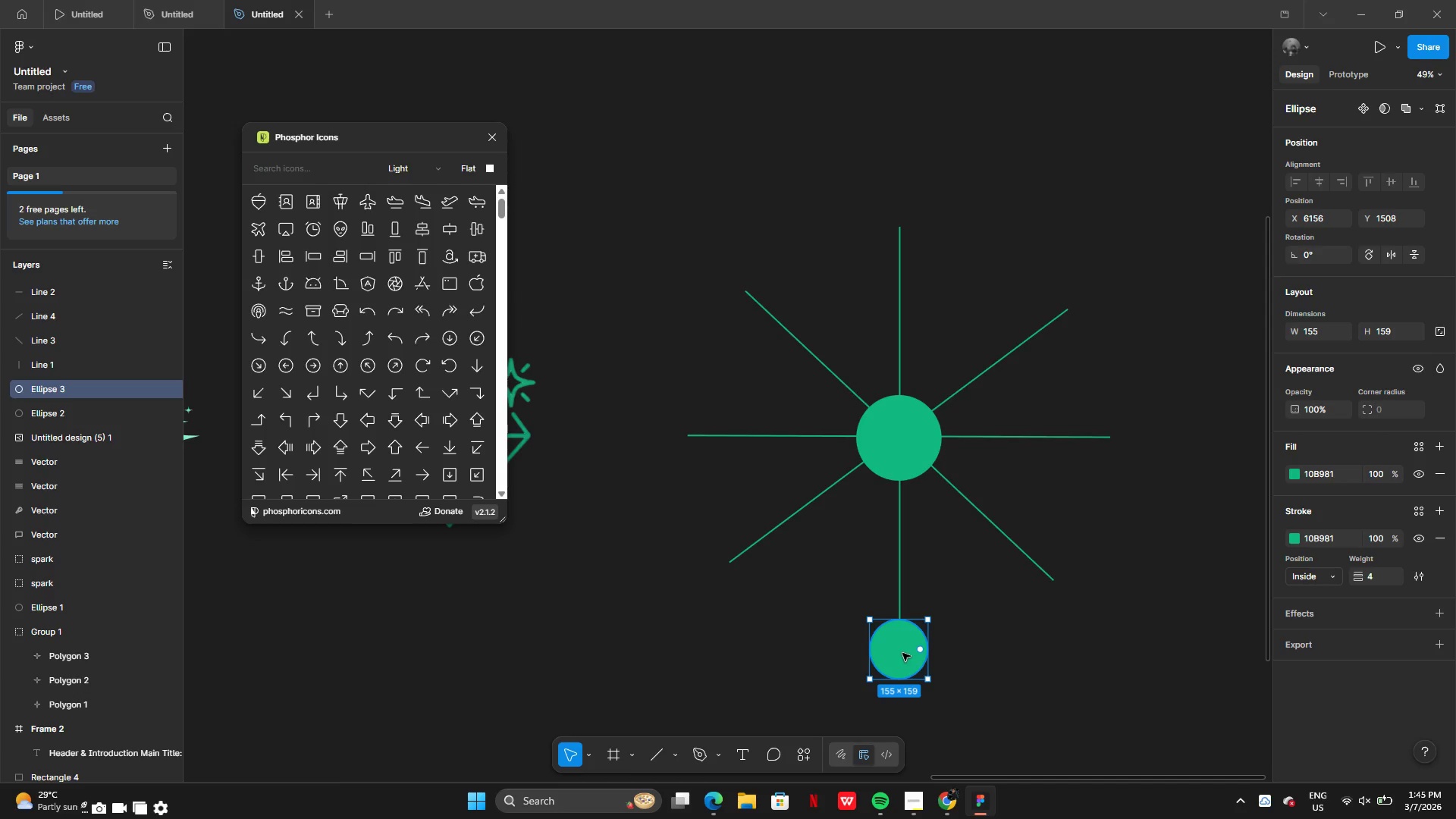 
hold_key(key=AltLeft, duration=0.42)
left_click_drag(start_coordinate=[902, 653], to_coordinate=[954, 652])
 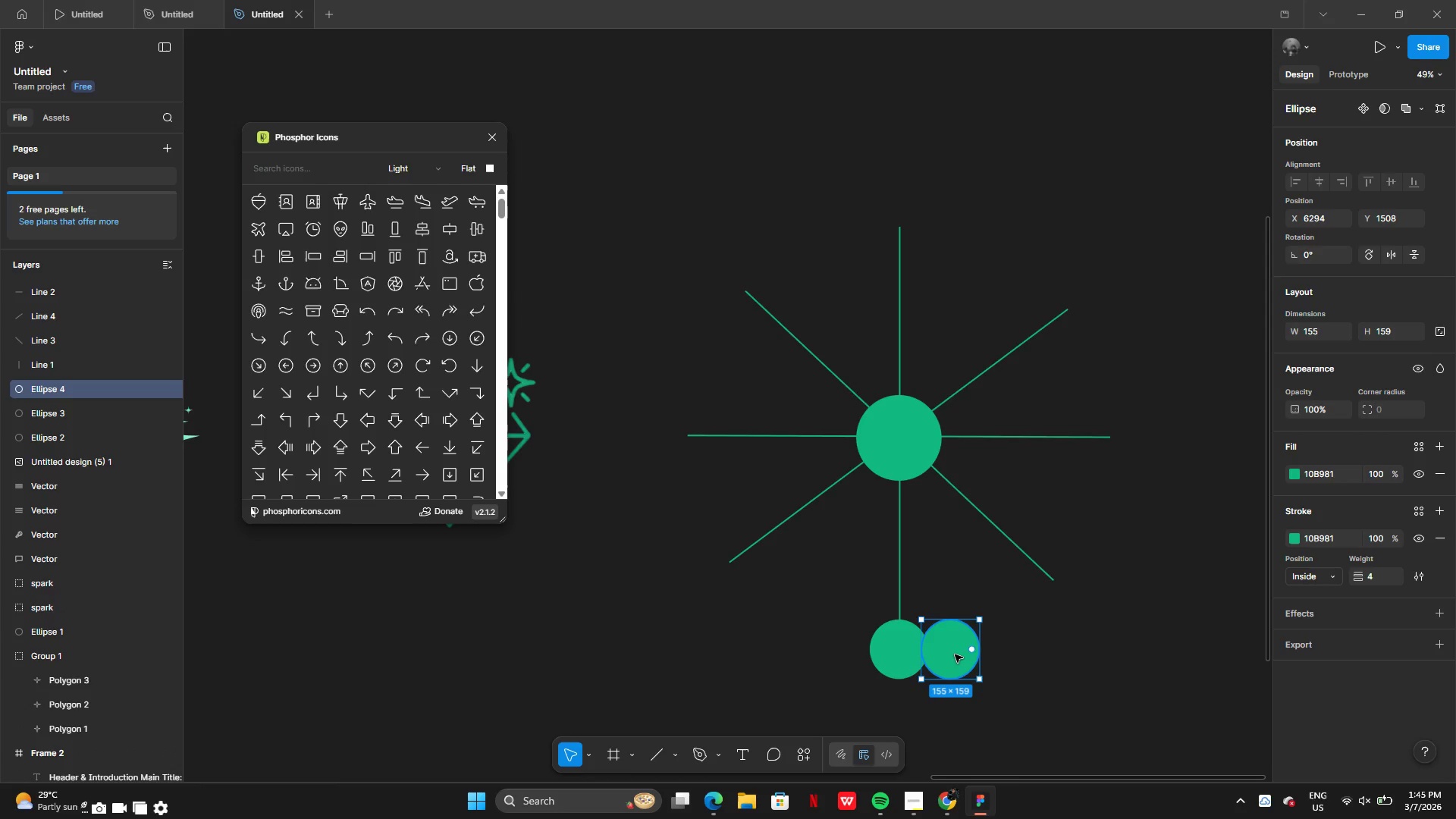 
left_click_drag(start_coordinate=[953, 654], to_coordinate=[1068, 593])
 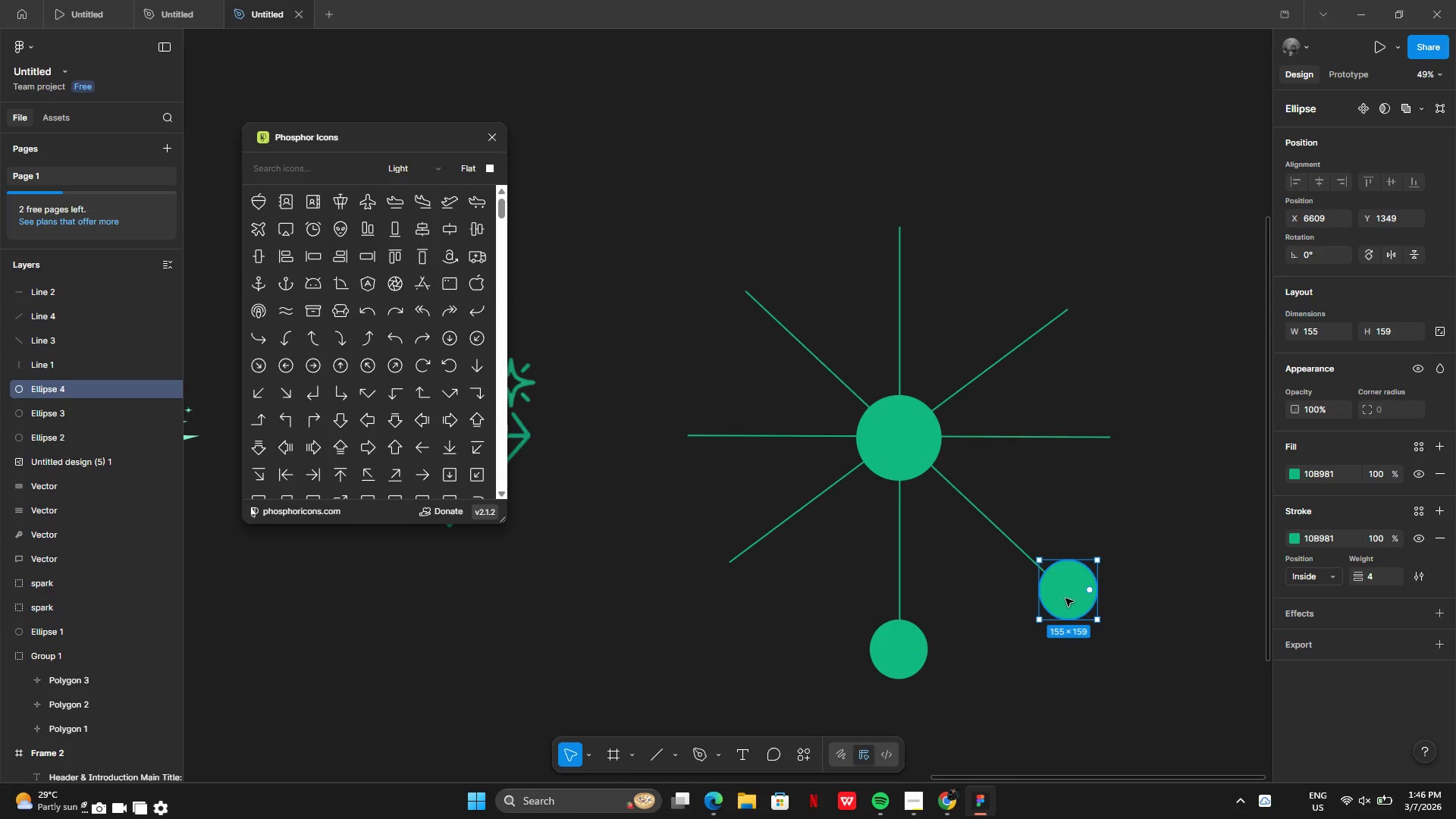 
key(Alt+AltLeft)
 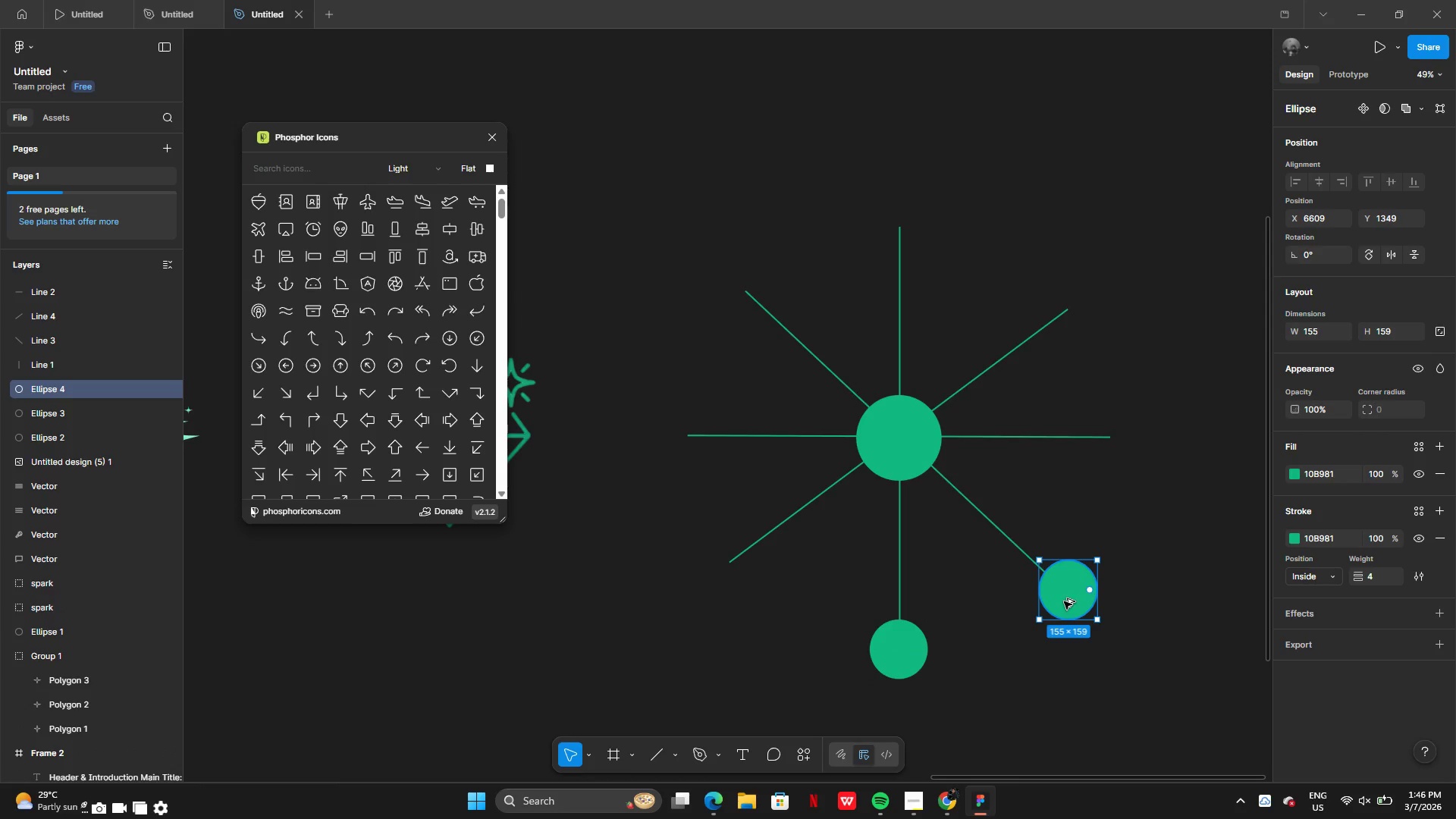 
left_click_drag(start_coordinate=[1064, 601], to_coordinate=[1078, 556])
 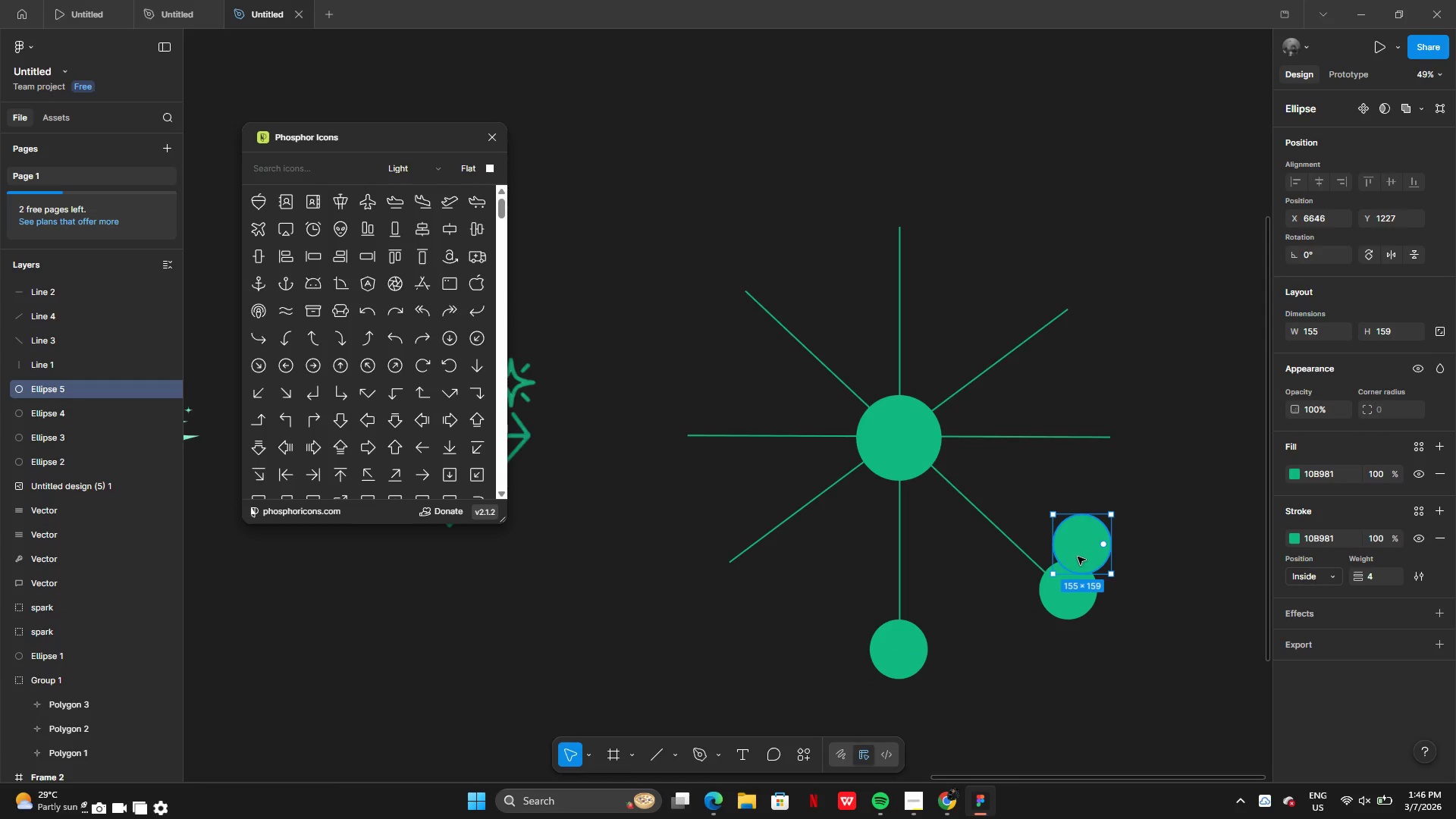 
left_click_drag(start_coordinate=[1078, 557], to_coordinate=[1120, 447])
 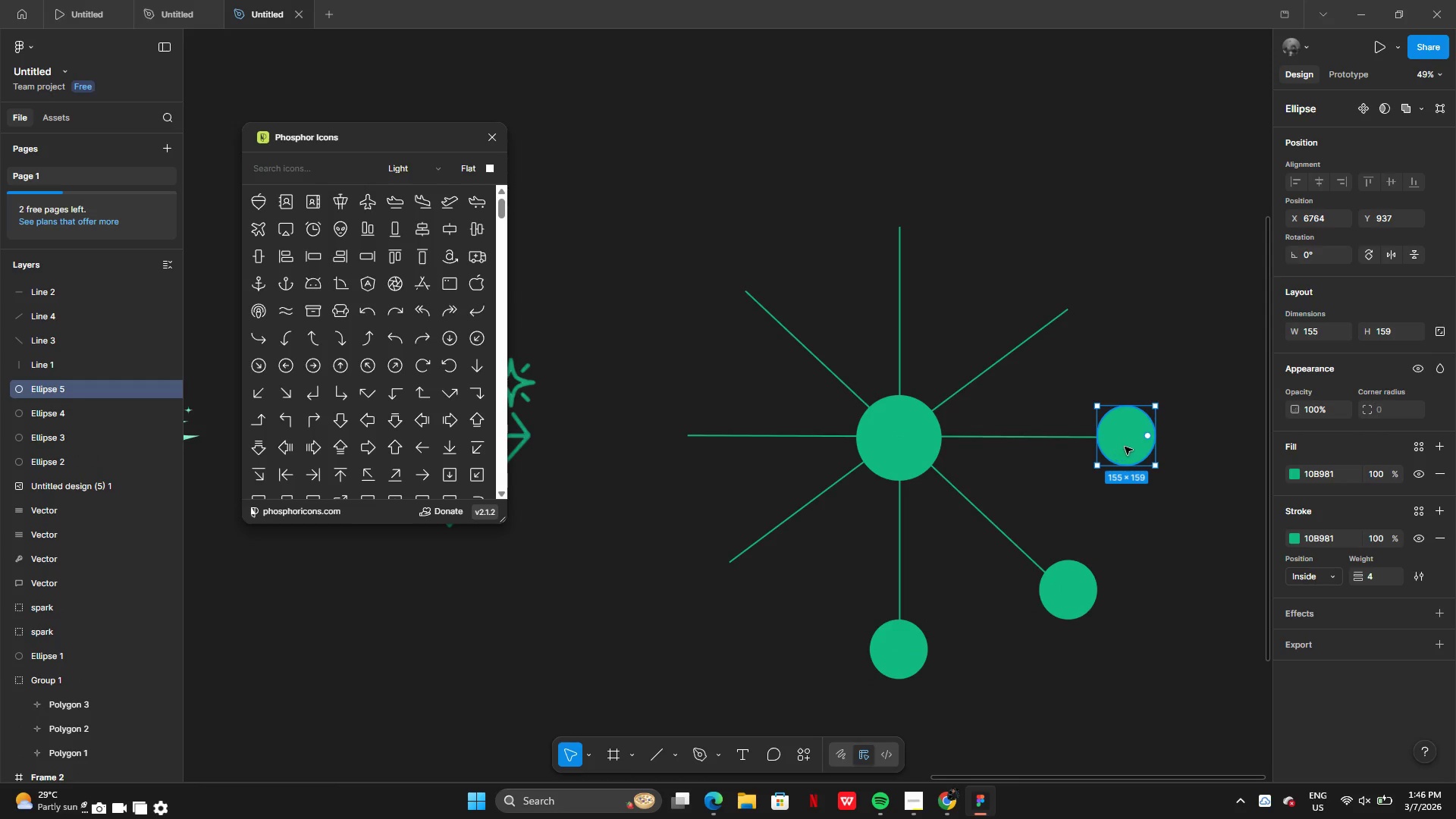 
hold_key(key=AltLeft, duration=0.42)
left_click_drag(start_coordinate=[1133, 442], to_coordinate=[1101, 322])
 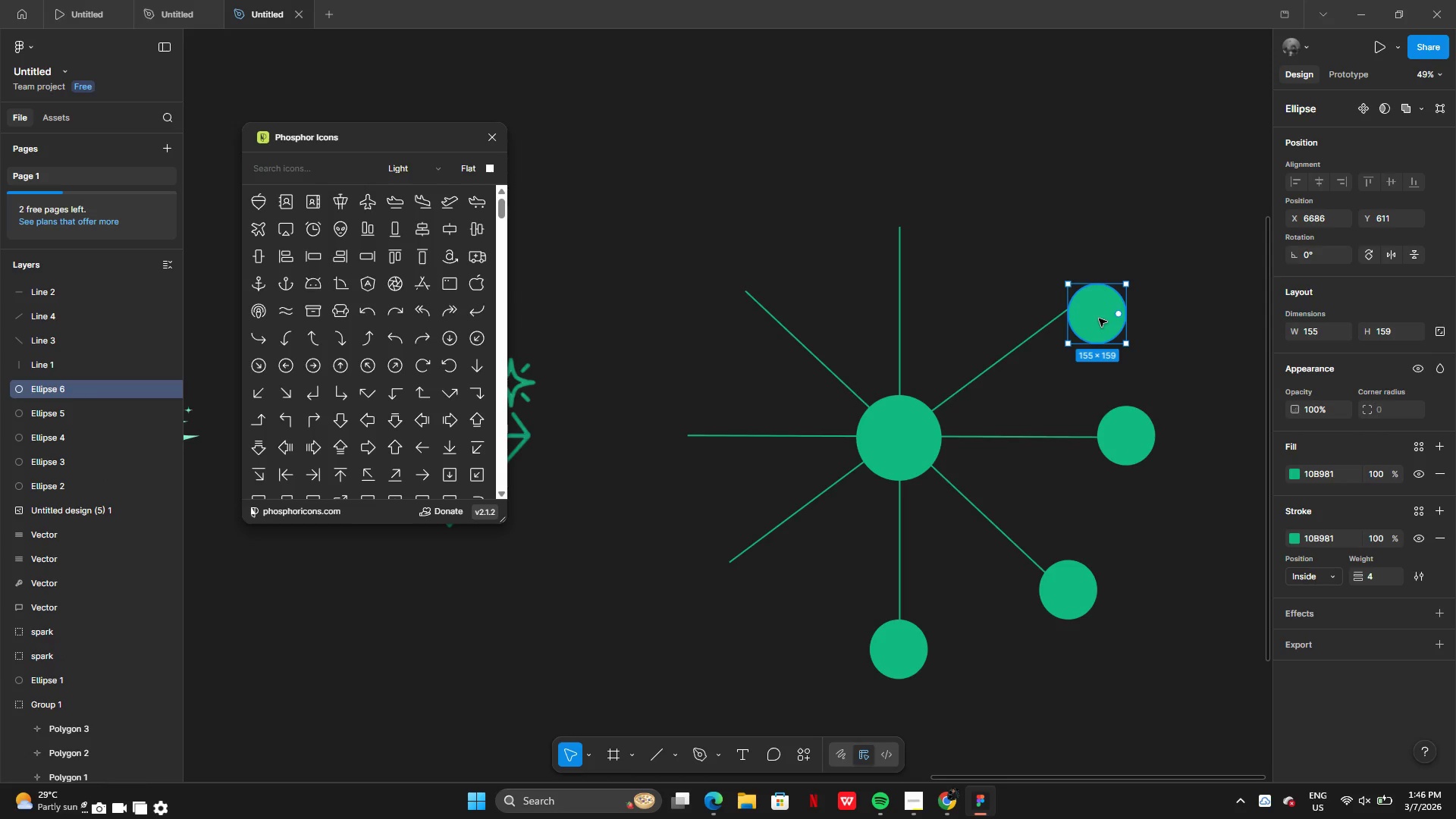 
left_click_drag(start_coordinate=[1099, 320], to_coordinate=[1090, 299])
 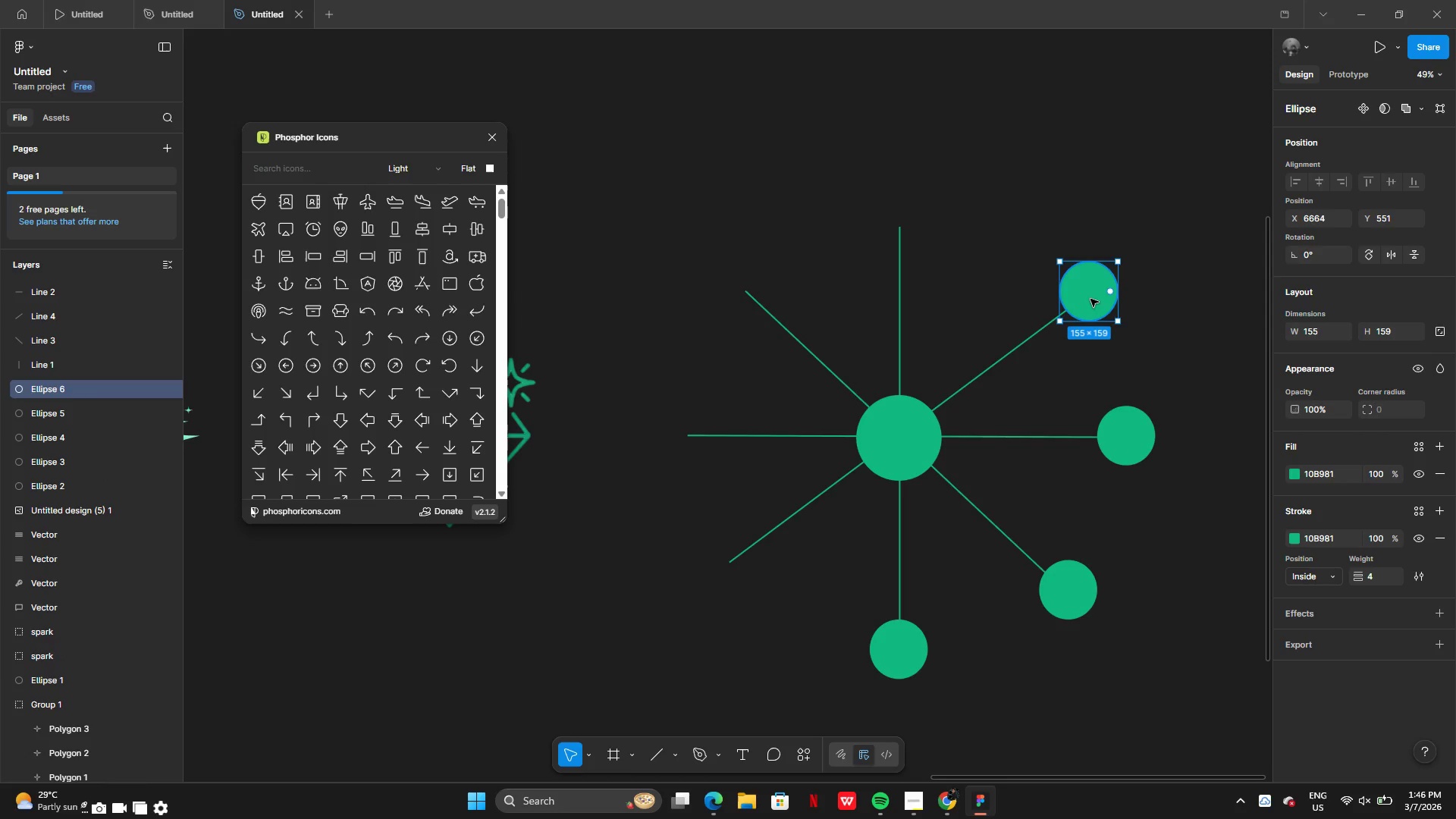 
key(Alt+AltLeft)
 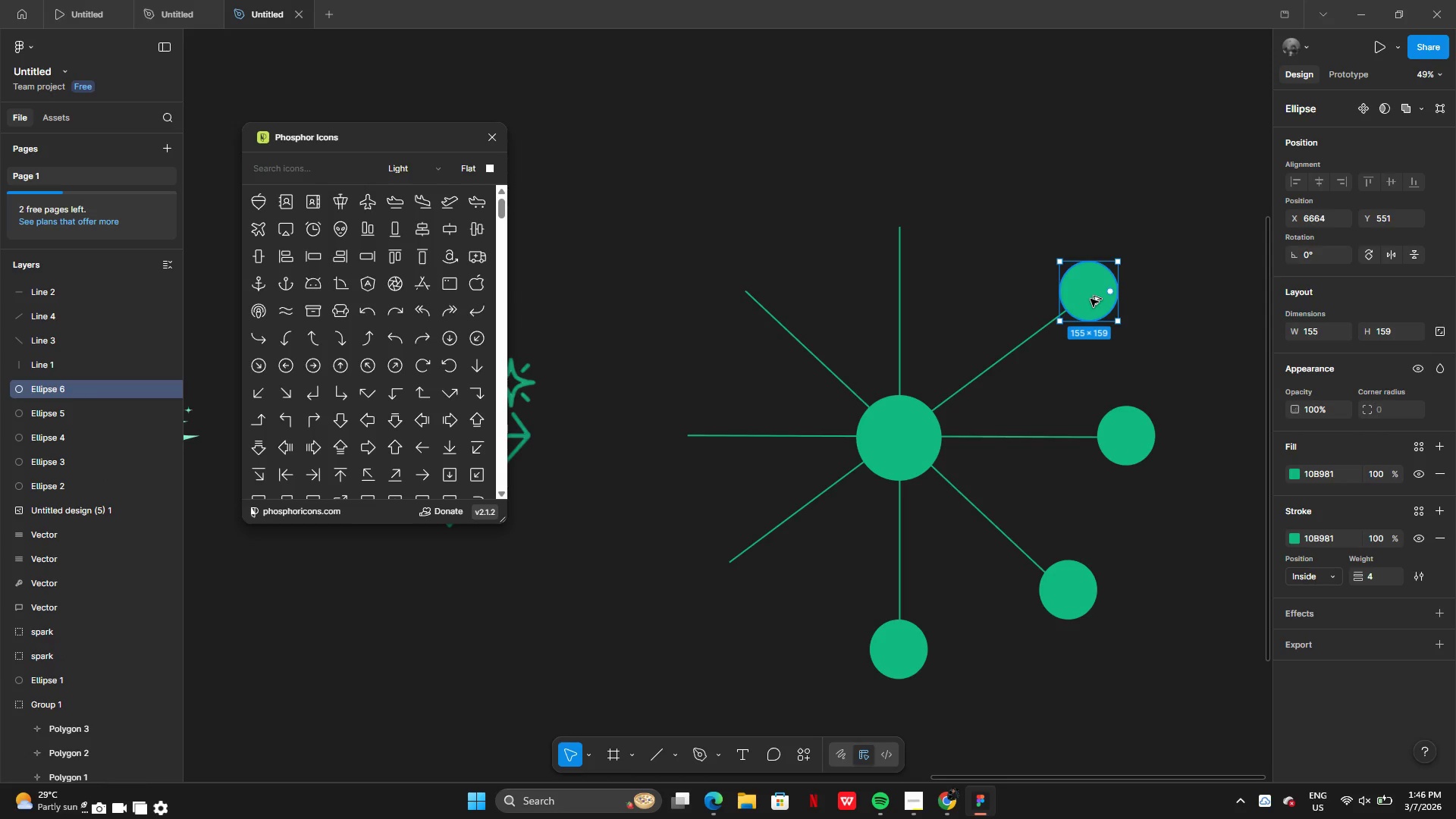 
left_click_drag(start_coordinate=[1090, 299], to_coordinate=[994, 253])
 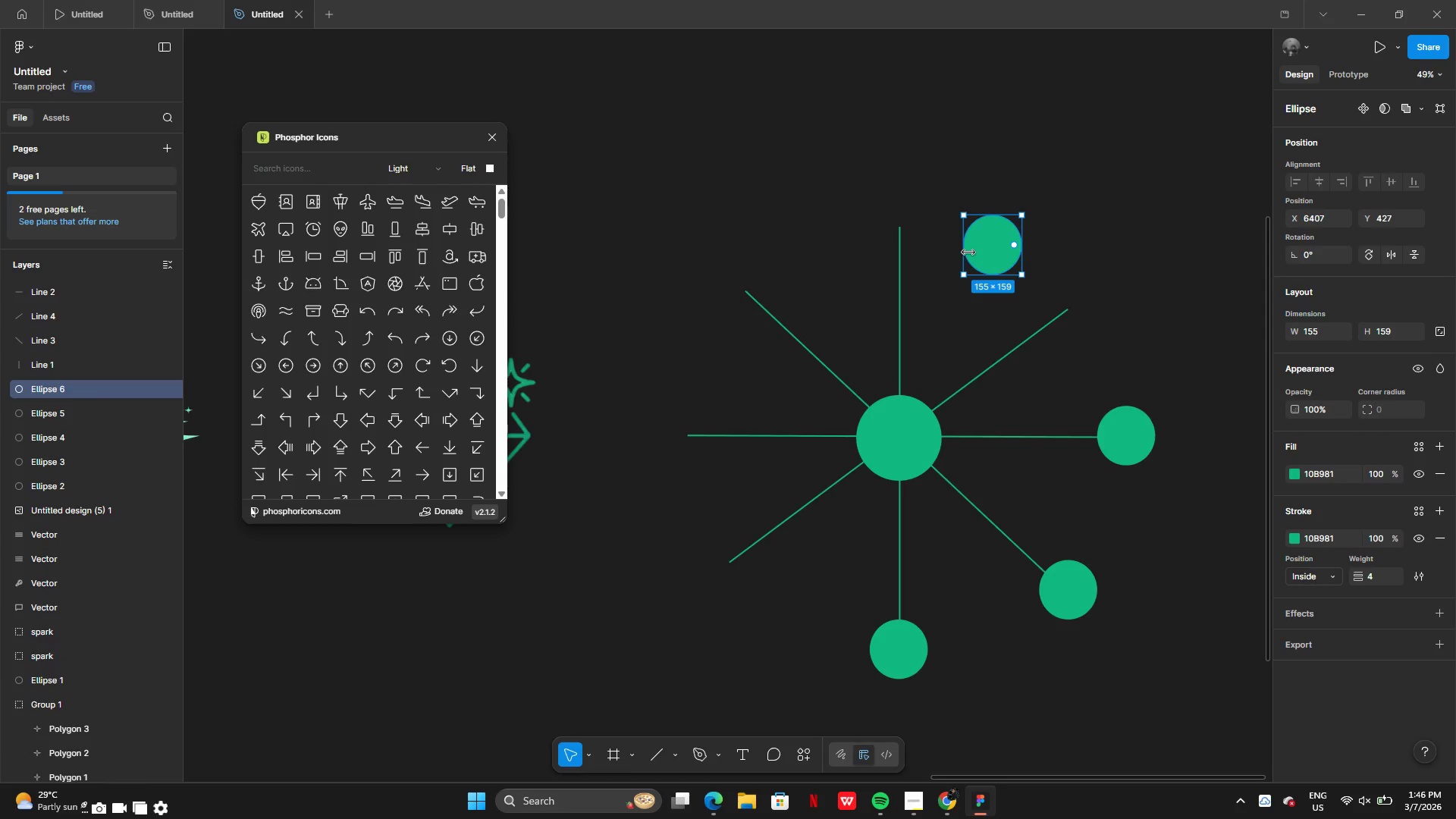 
key(Control+ControlLeft)
 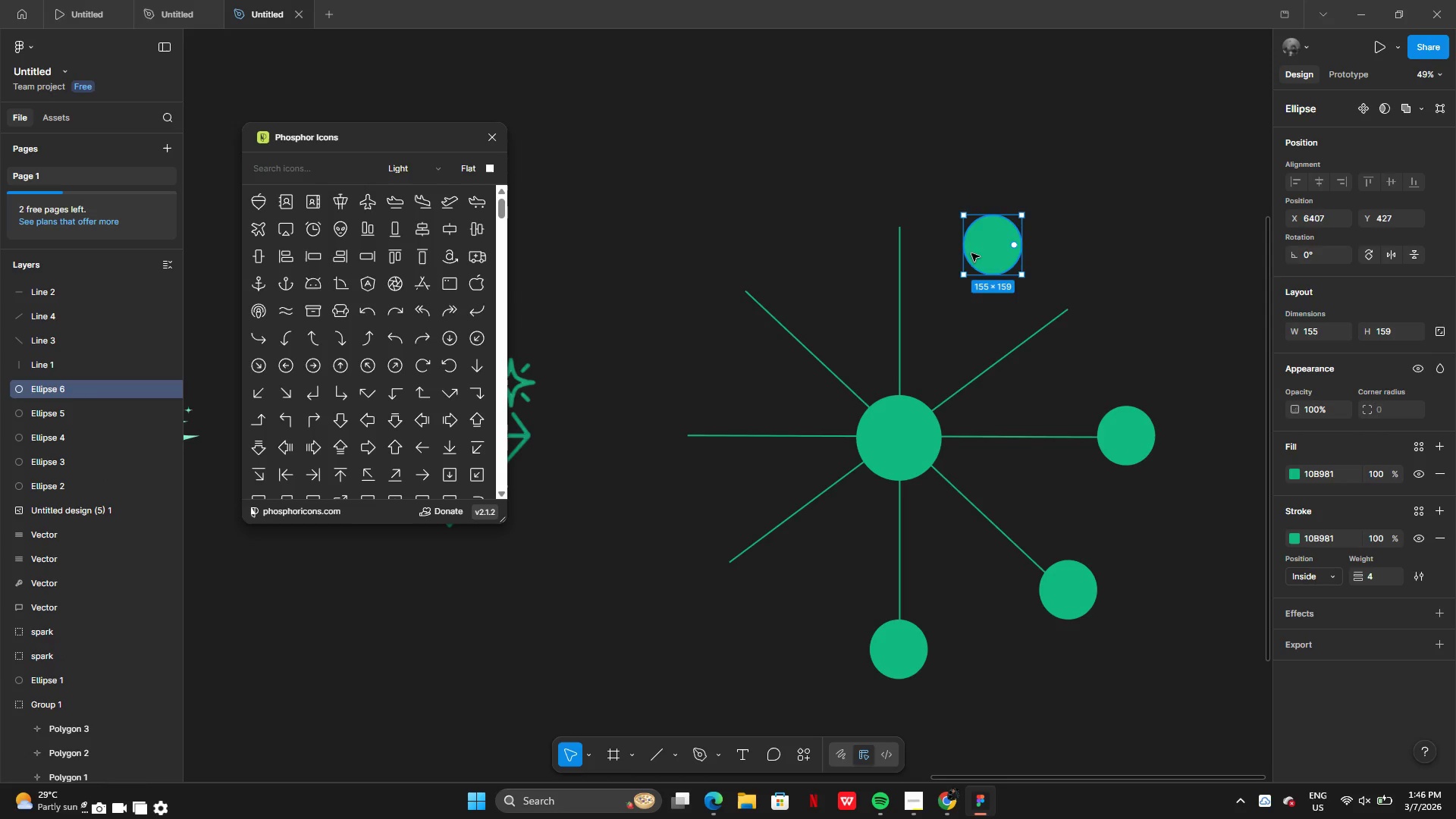 
key(Control+Z)
 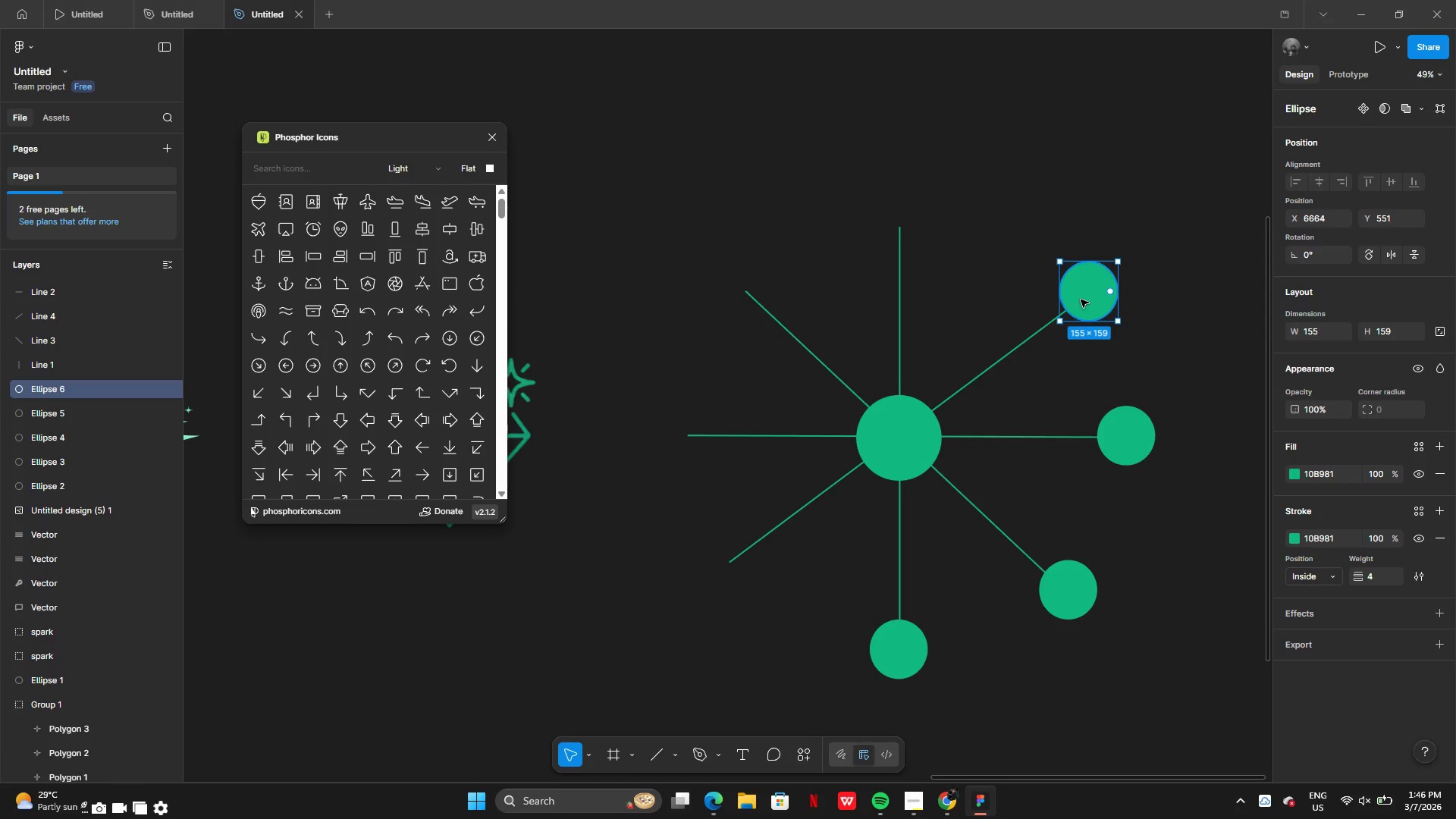 
hold_key(key=AltLeft, duration=0.33)
left_click_drag(start_coordinate=[1088, 300], to_coordinate=[1046, 271])
 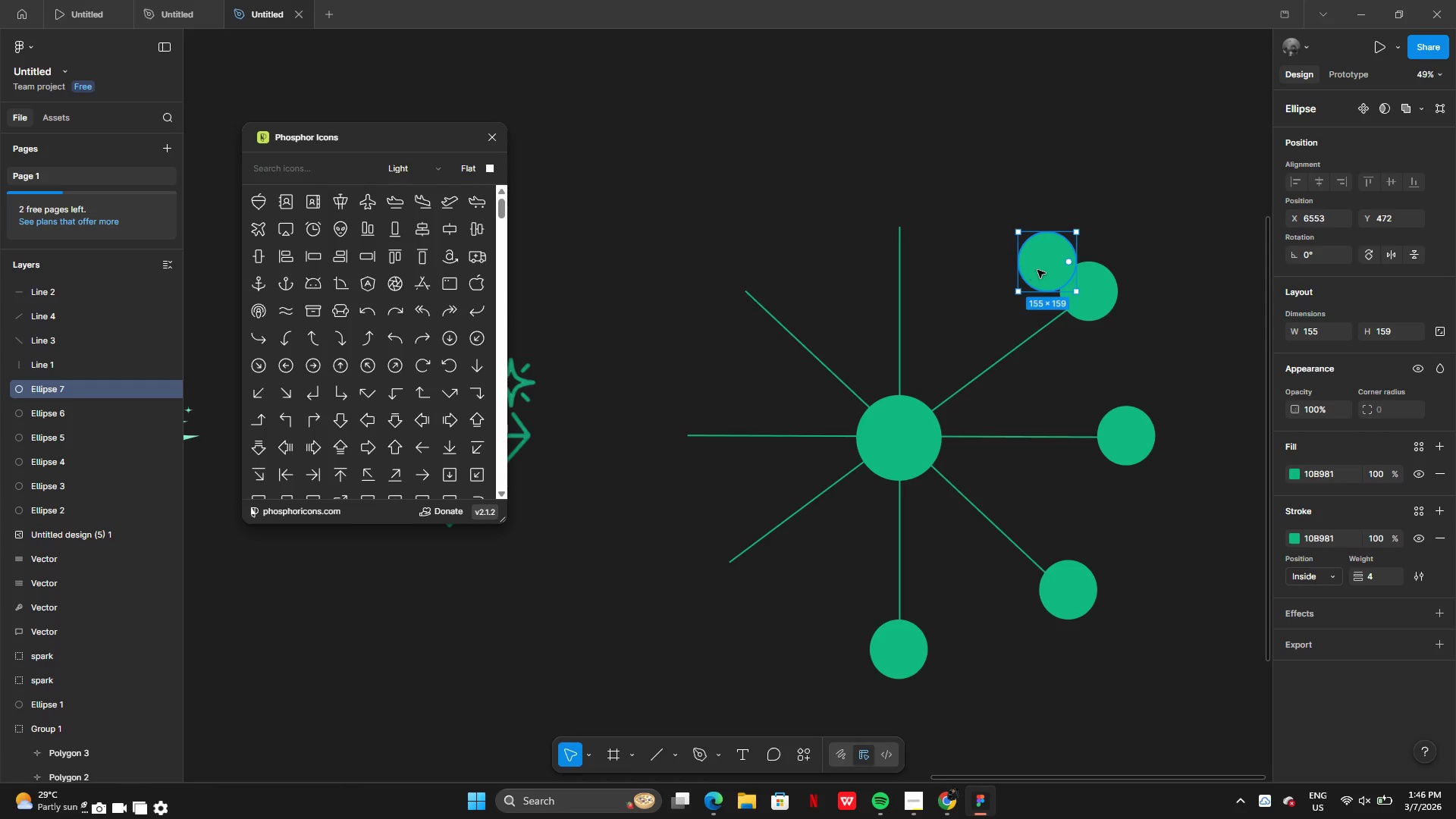 
left_click_drag(start_coordinate=[1043, 270], to_coordinate=[896, 209])
 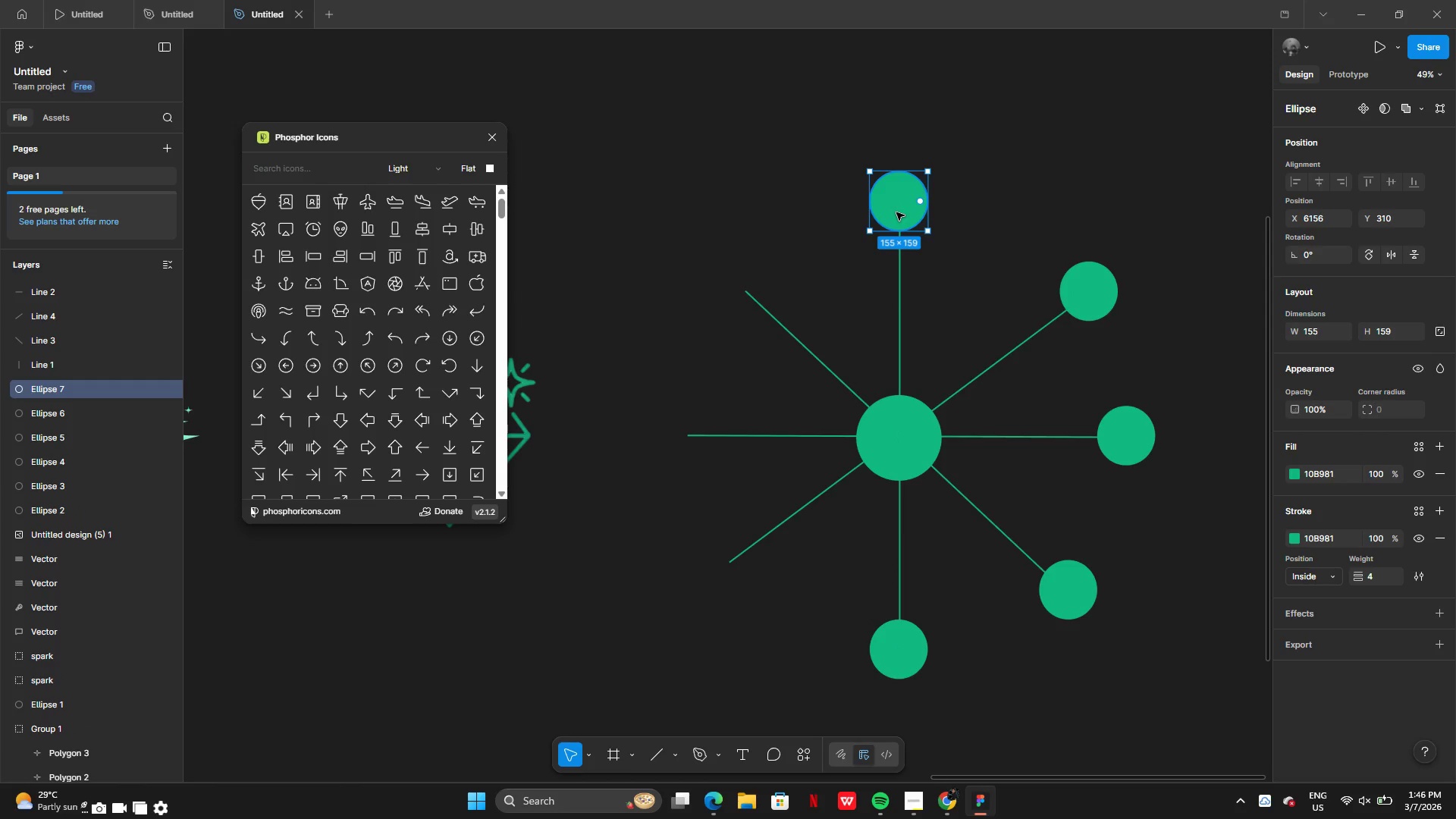 
hold_key(key=AltLeft, duration=0.53)
left_click_drag(start_coordinate=[908, 218], to_coordinate=[882, 218])
 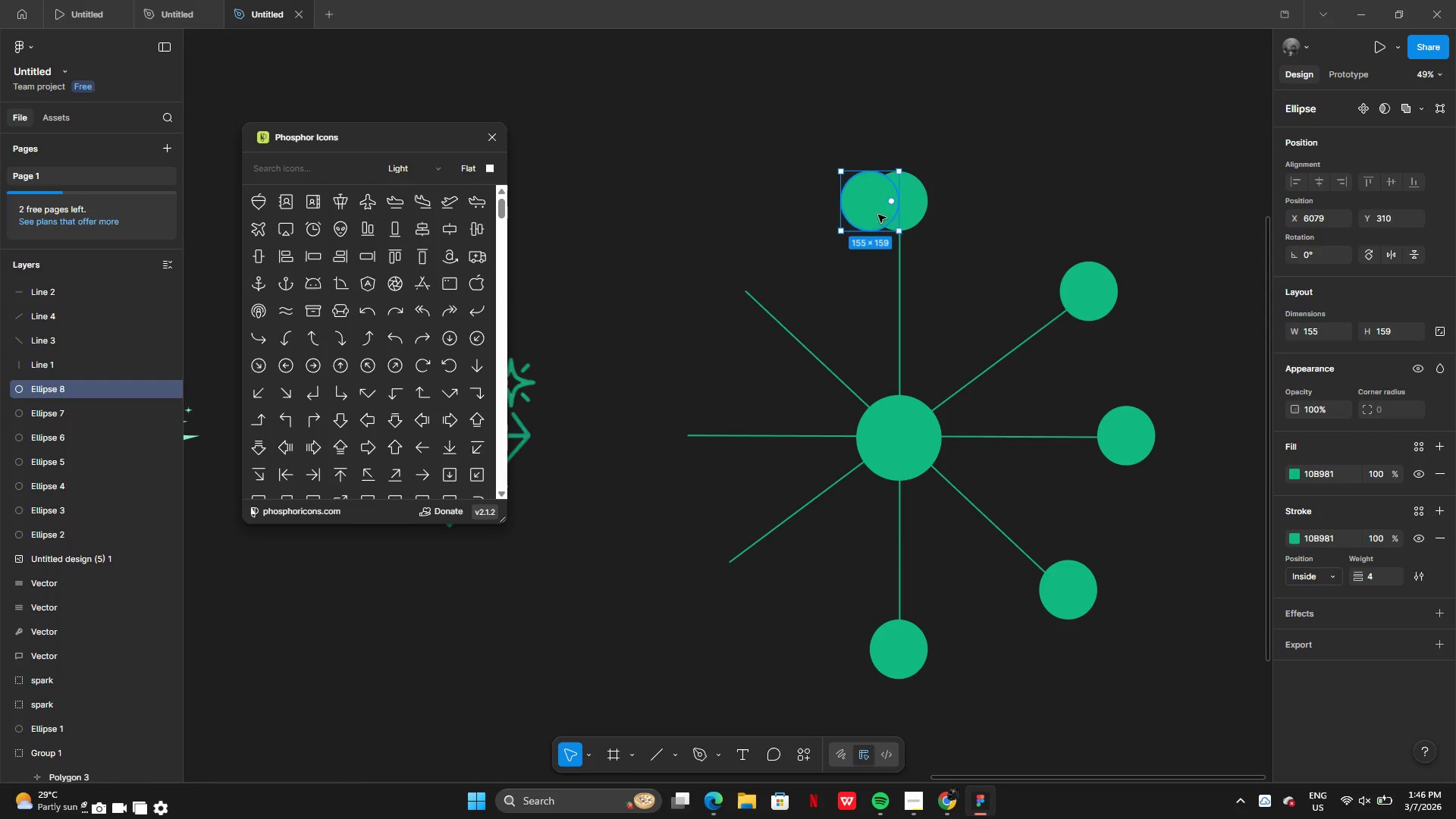 
left_click_drag(start_coordinate=[873, 212], to_coordinate=[727, 286])
 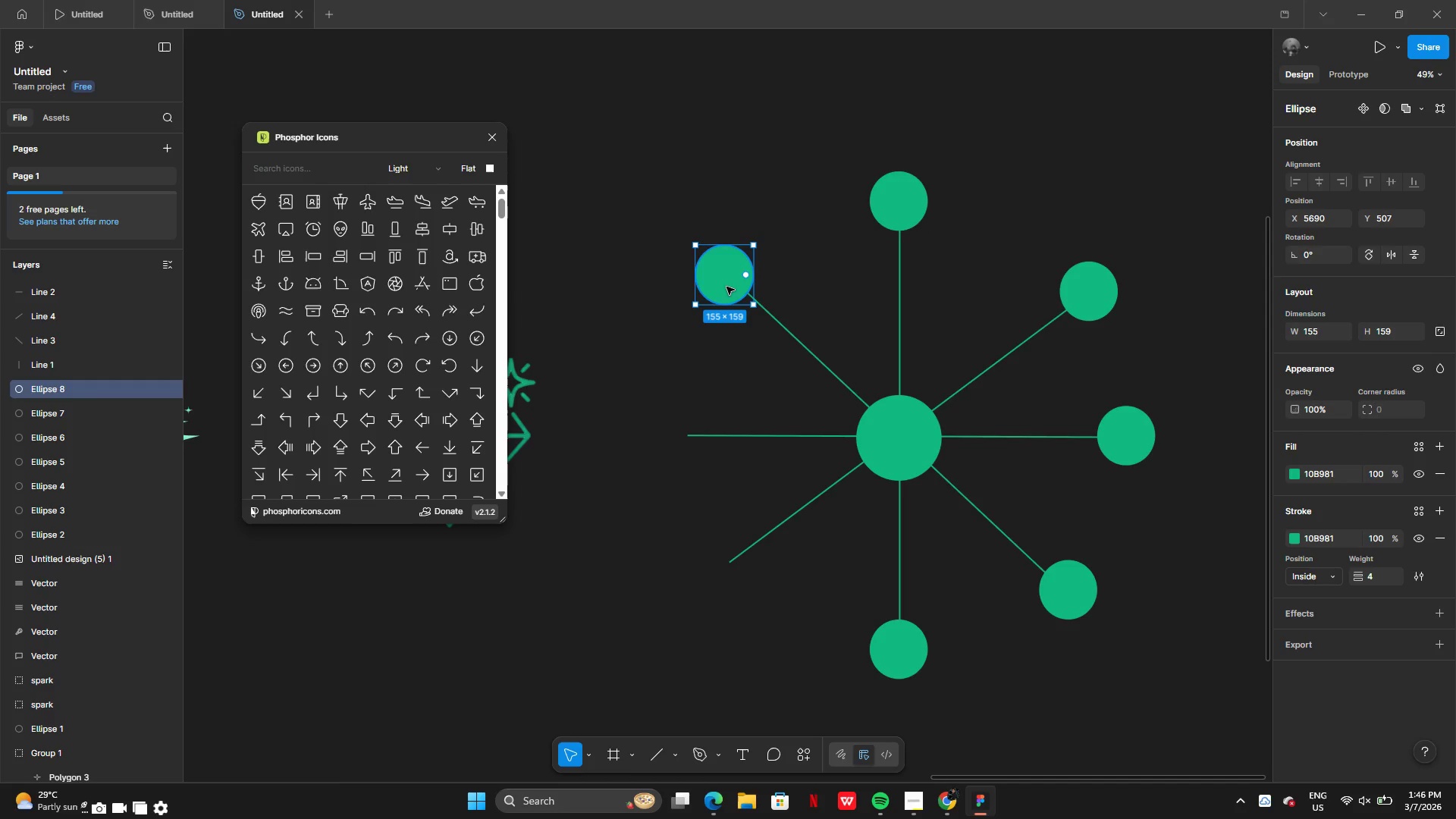 
hold_key(key=AltLeft, duration=0.39)
left_click_drag(start_coordinate=[731, 283], to_coordinate=[728, 301])
 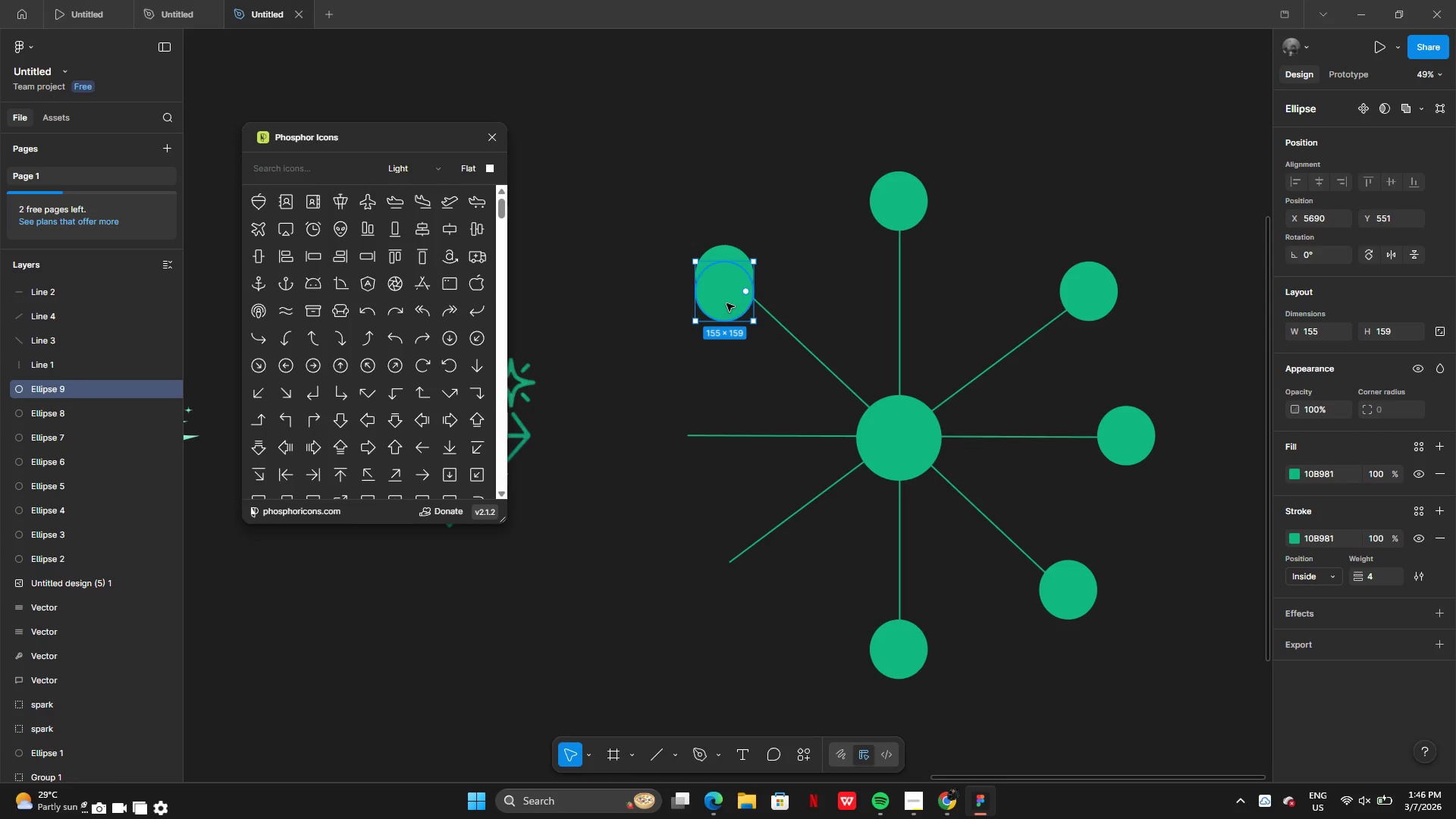 
left_click_drag(start_coordinate=[726, 302], to_coordinate=[669, 445])
 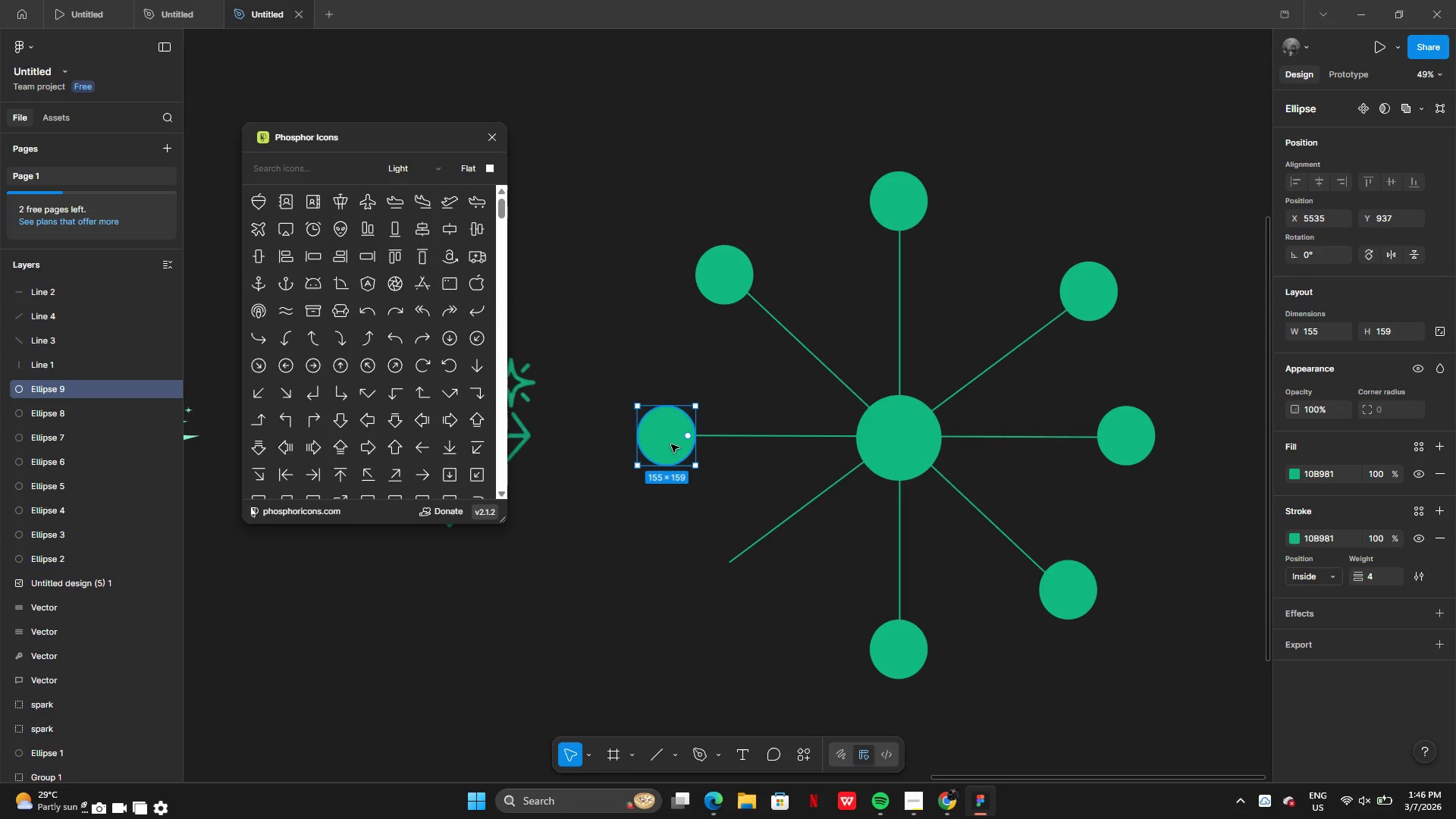 
hold_key(key=AltLeft, duration=0.41)
left_click_drag(start_coordinate=[675, 443], to_coordinate=[689, 492])
 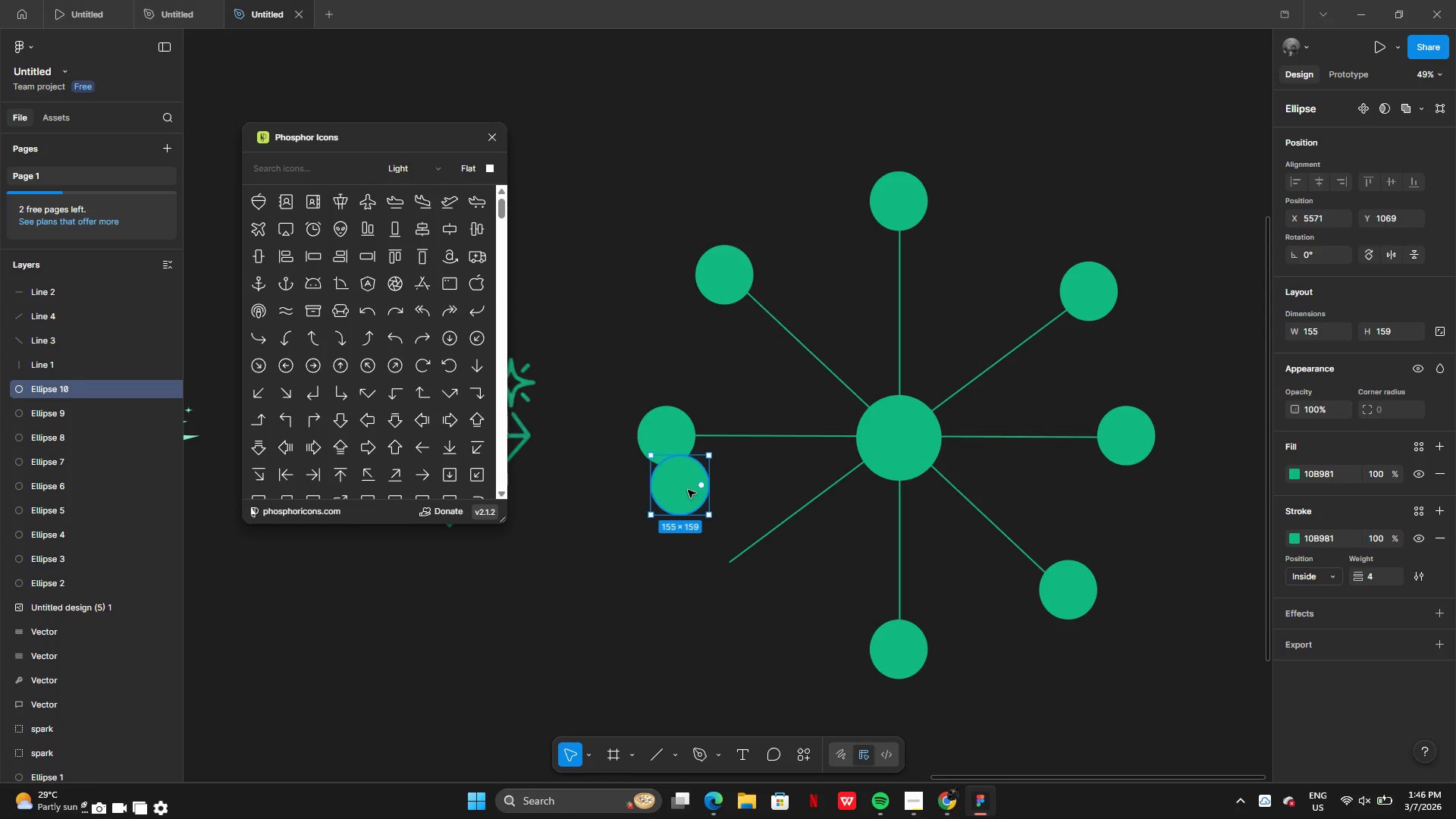 
left_click_drag(start_coordinate=[688, 490], to_coordinate=[714, 581])
 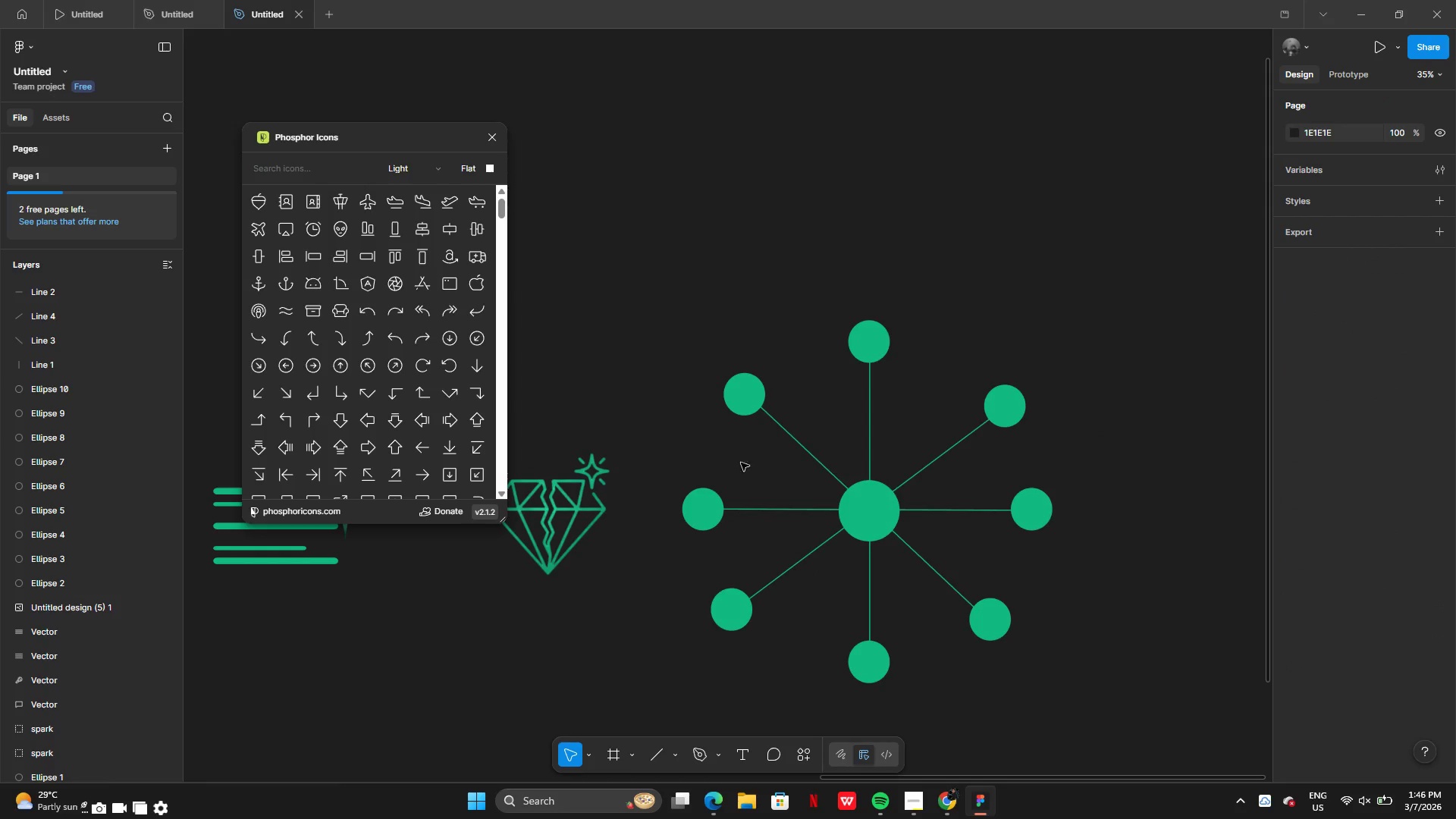 
left_click([740, 400])
 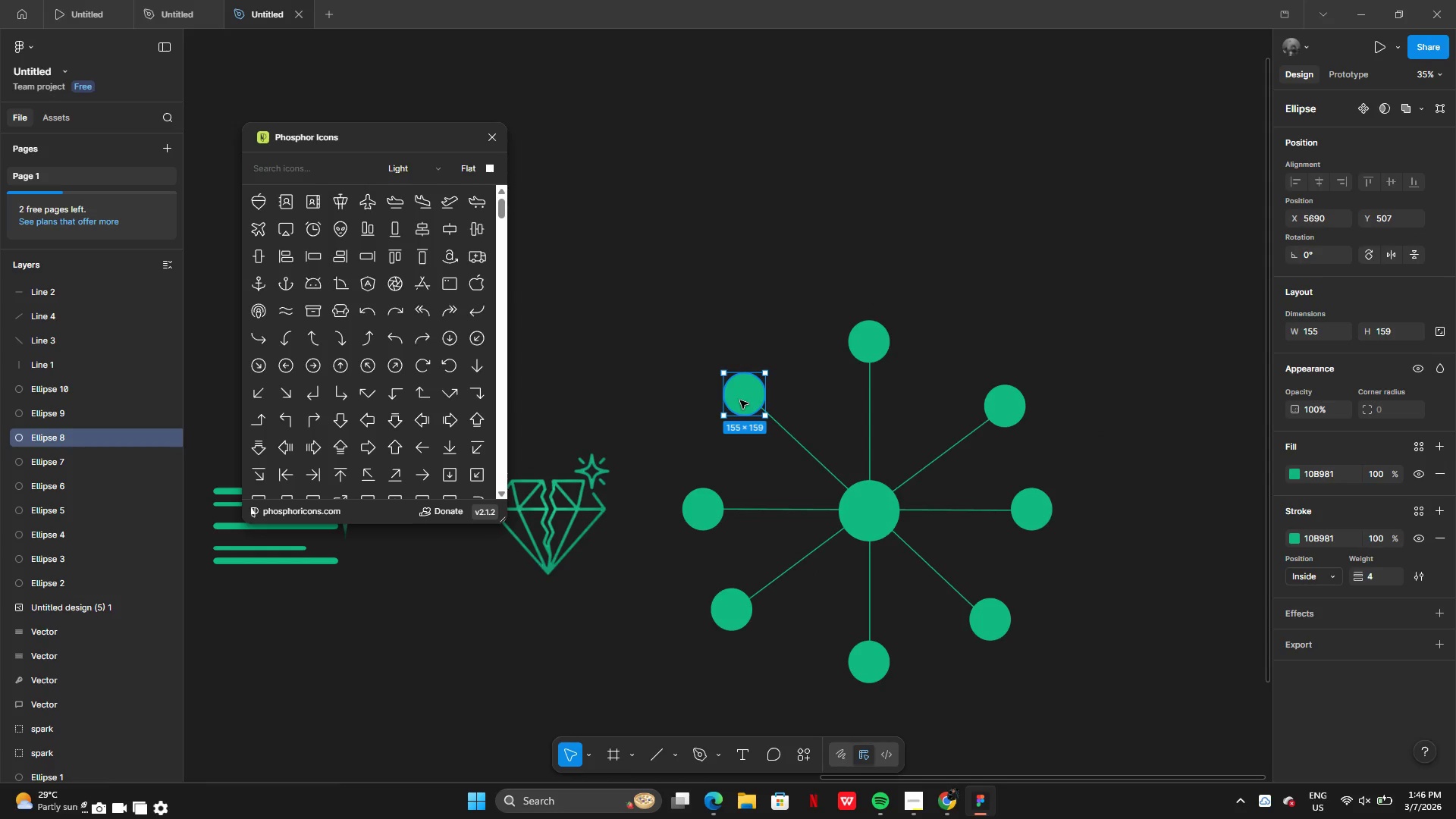 
hold_key(key=ShiftLeft, duration=1.51)
left_click([705, 511])
 